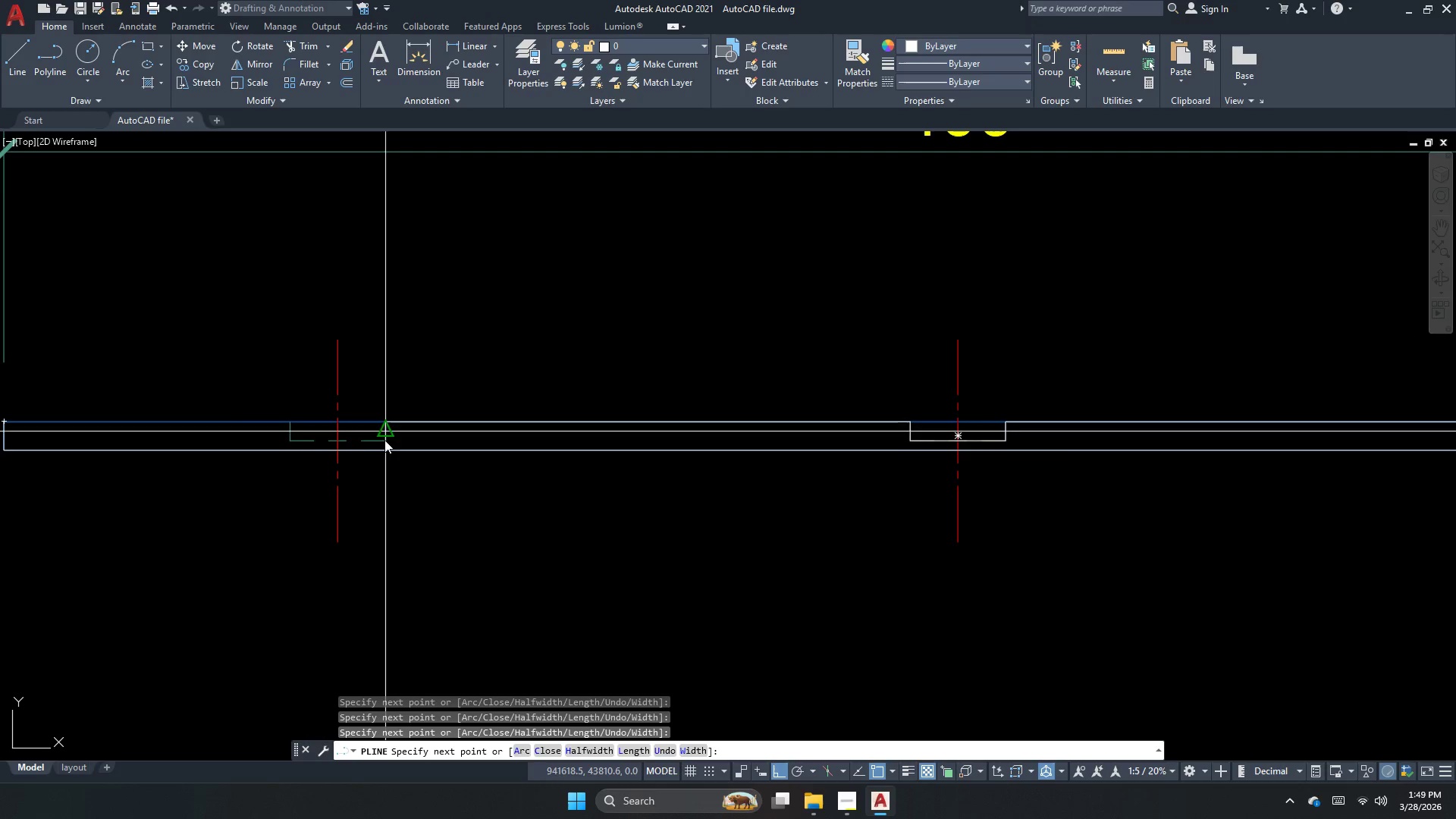 
left_click([384, 441])
 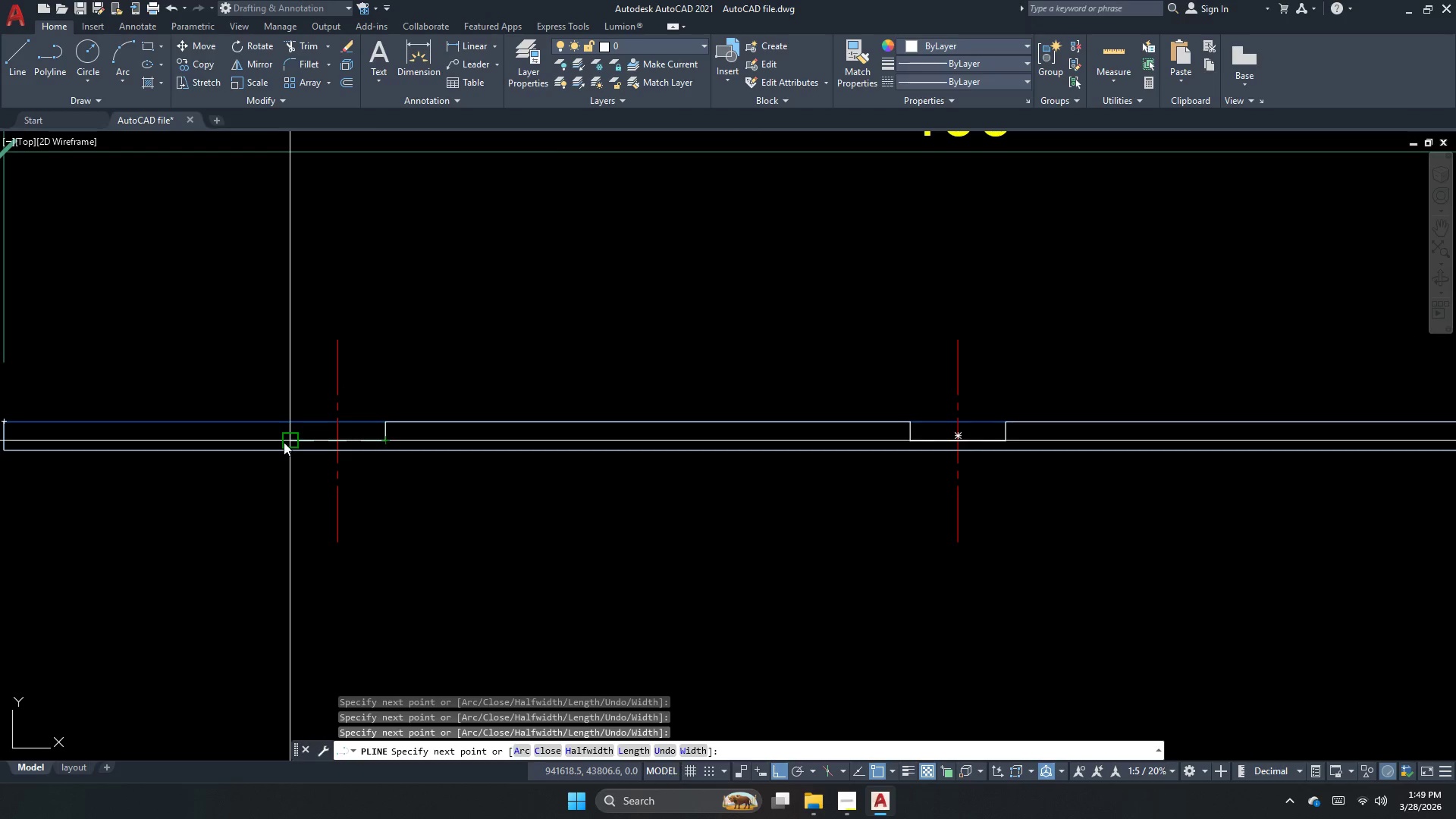 
left_click([284, 442])
 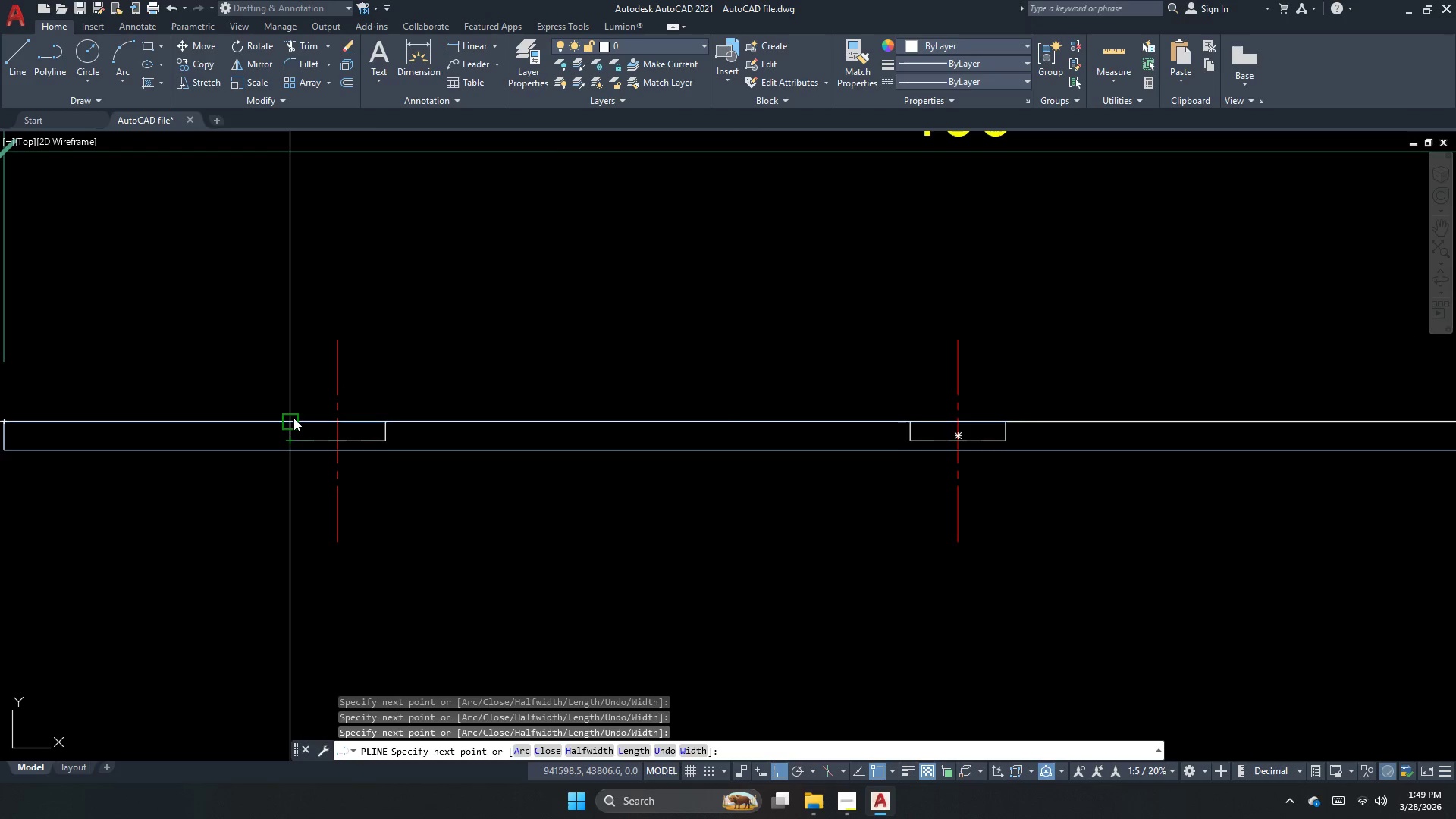 
left_click_drag(start_coordinate=[293, 418], to_coordinate=[273, 423])
 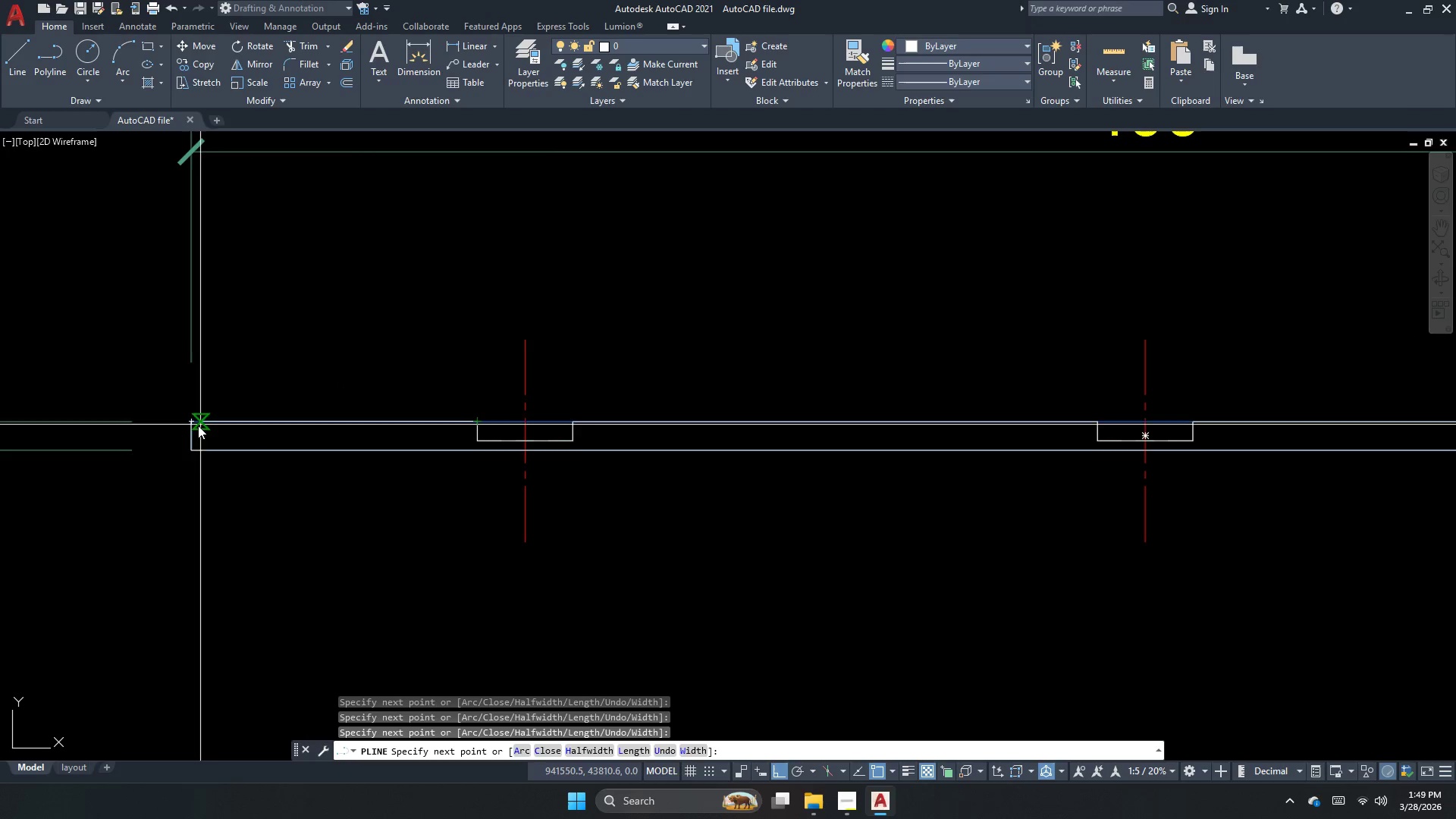 
left_click_drag(start_coordinate=[187, 428], to_coordinate=[209, 428])
 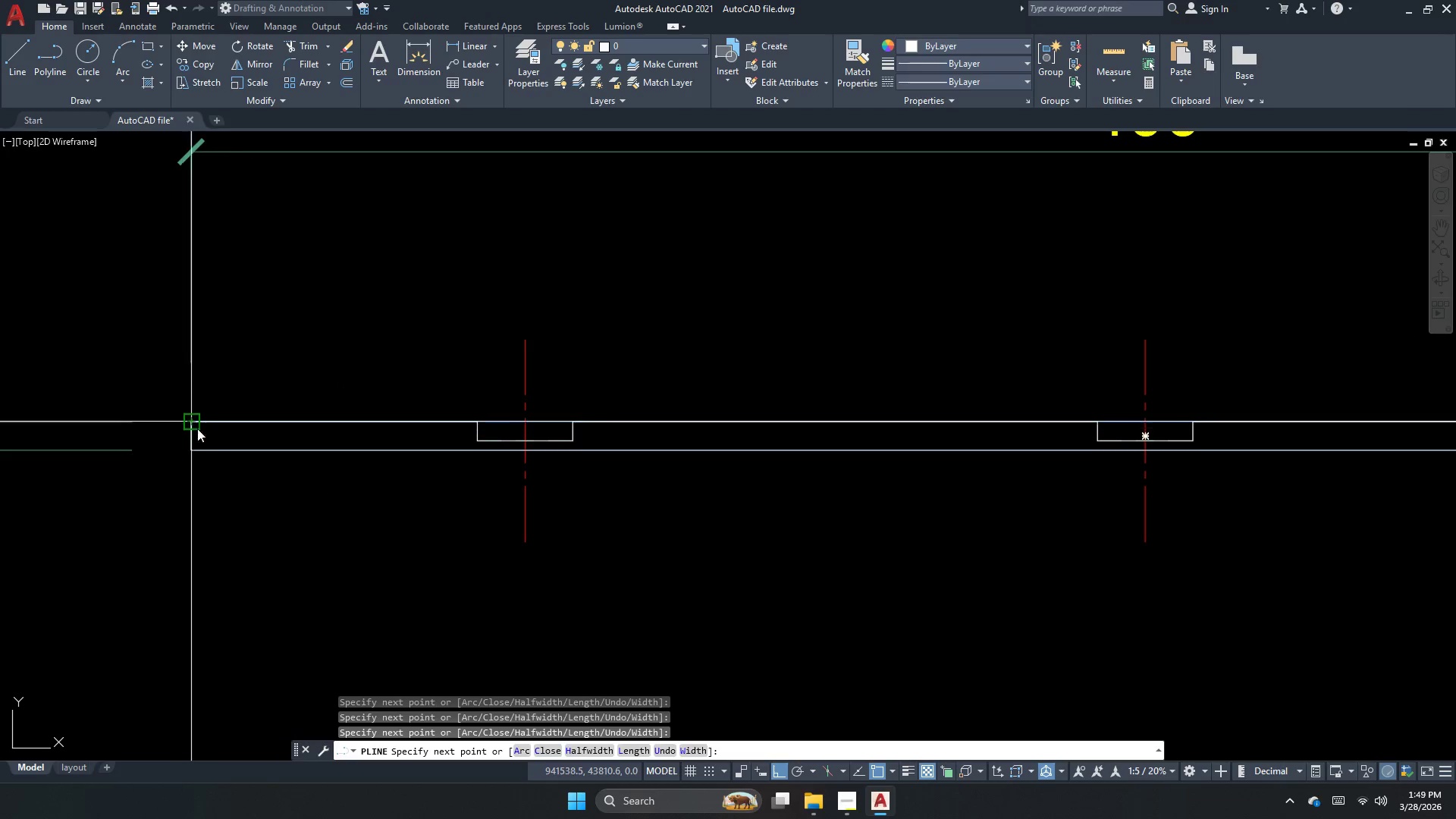 
key(Escape)
 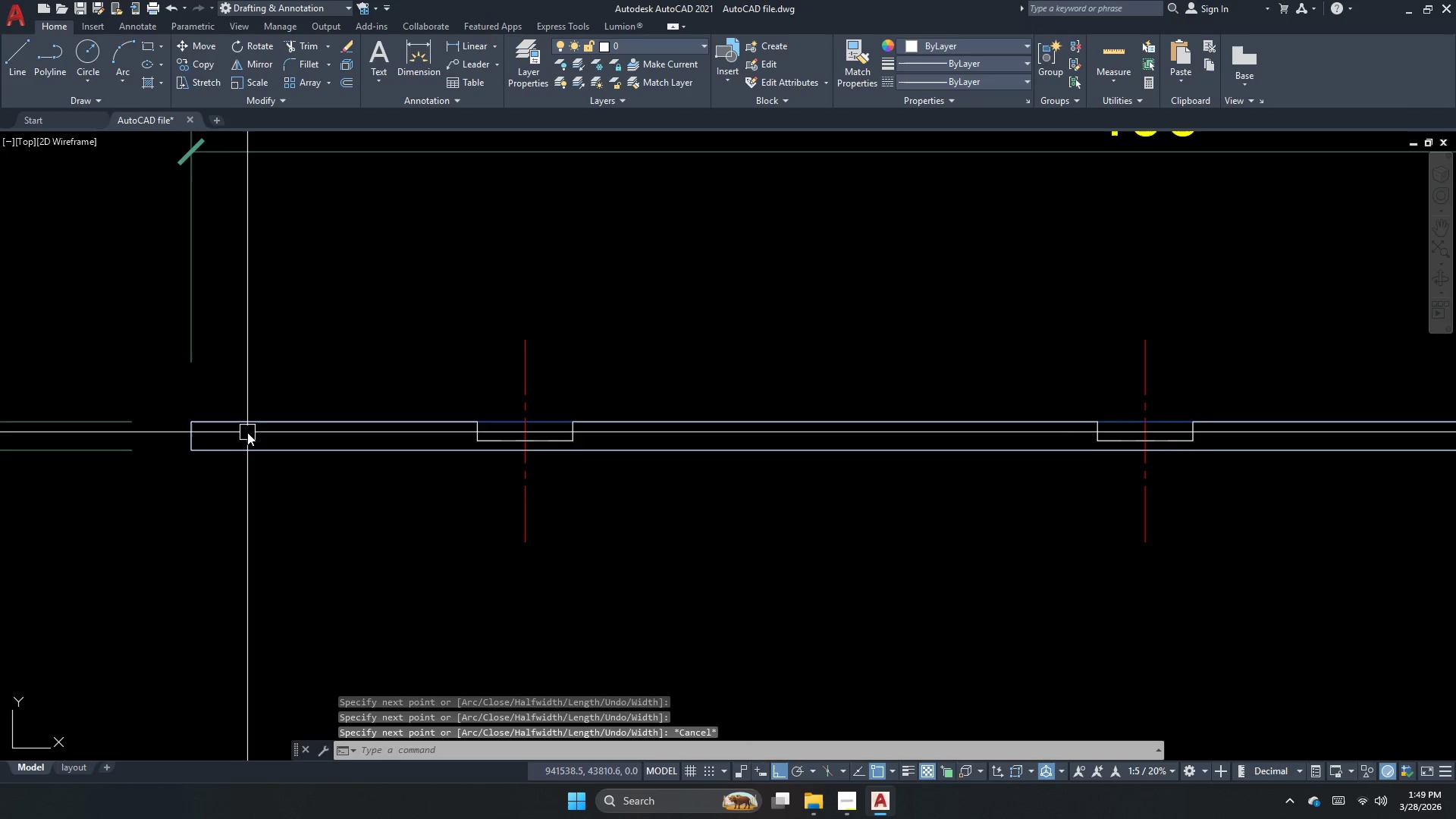 
left_click([253, 422])
 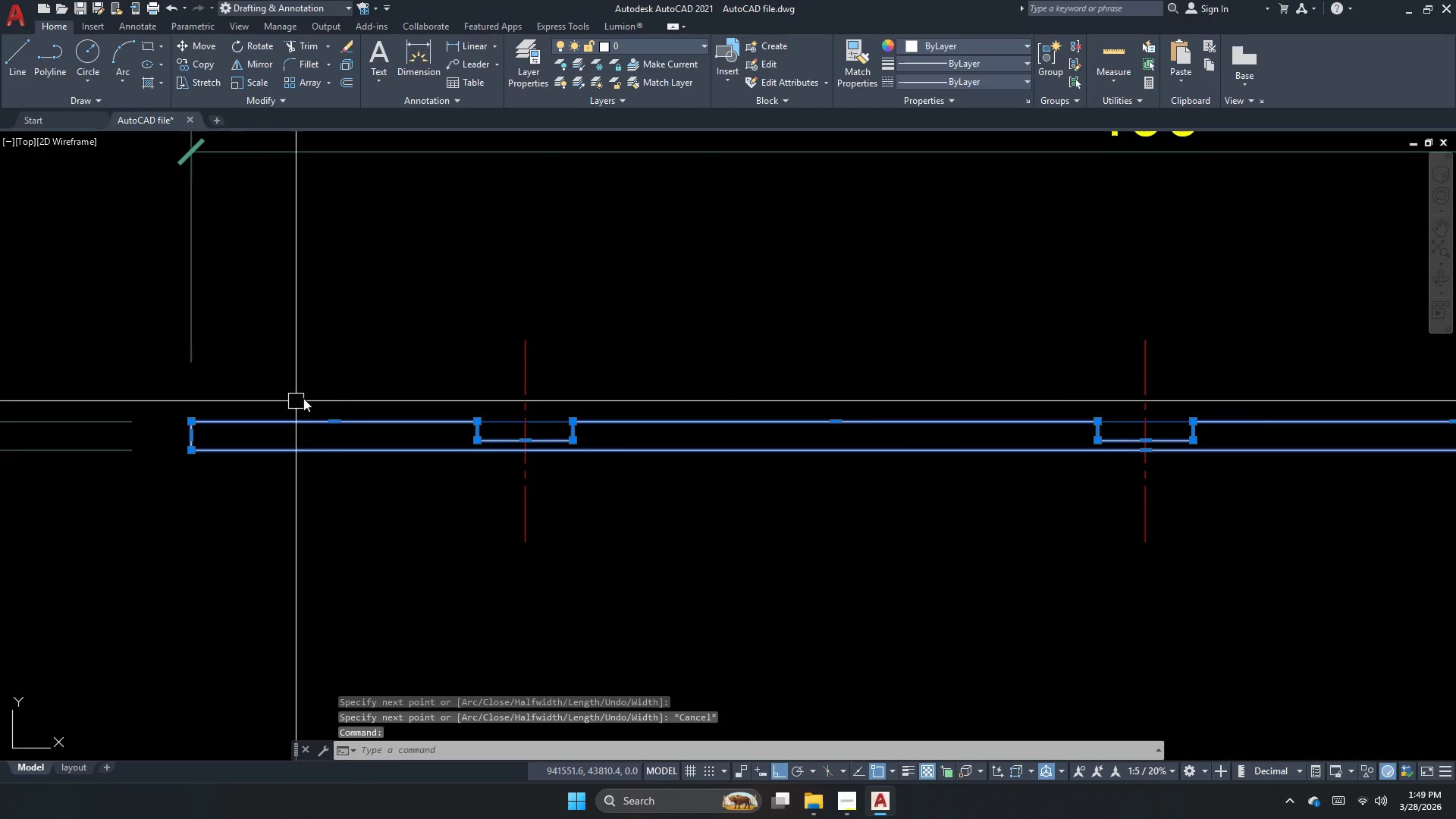 
left_click_drag(start_coordinate=[444, 367], to_coordinate=[419, 369])
 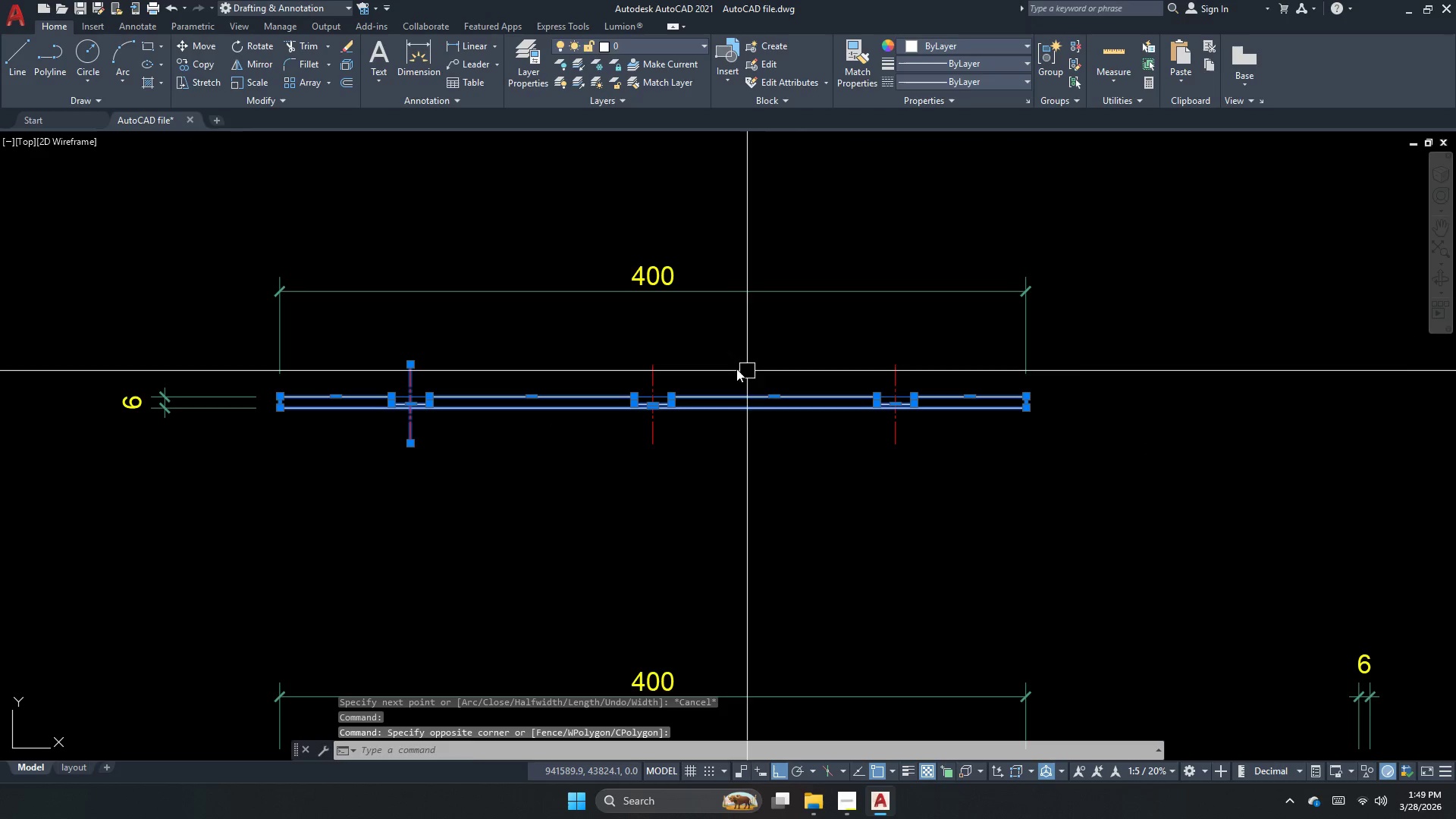 
scroll: coordinate [337, 381], scroll_direction: down, amount: 2.0
 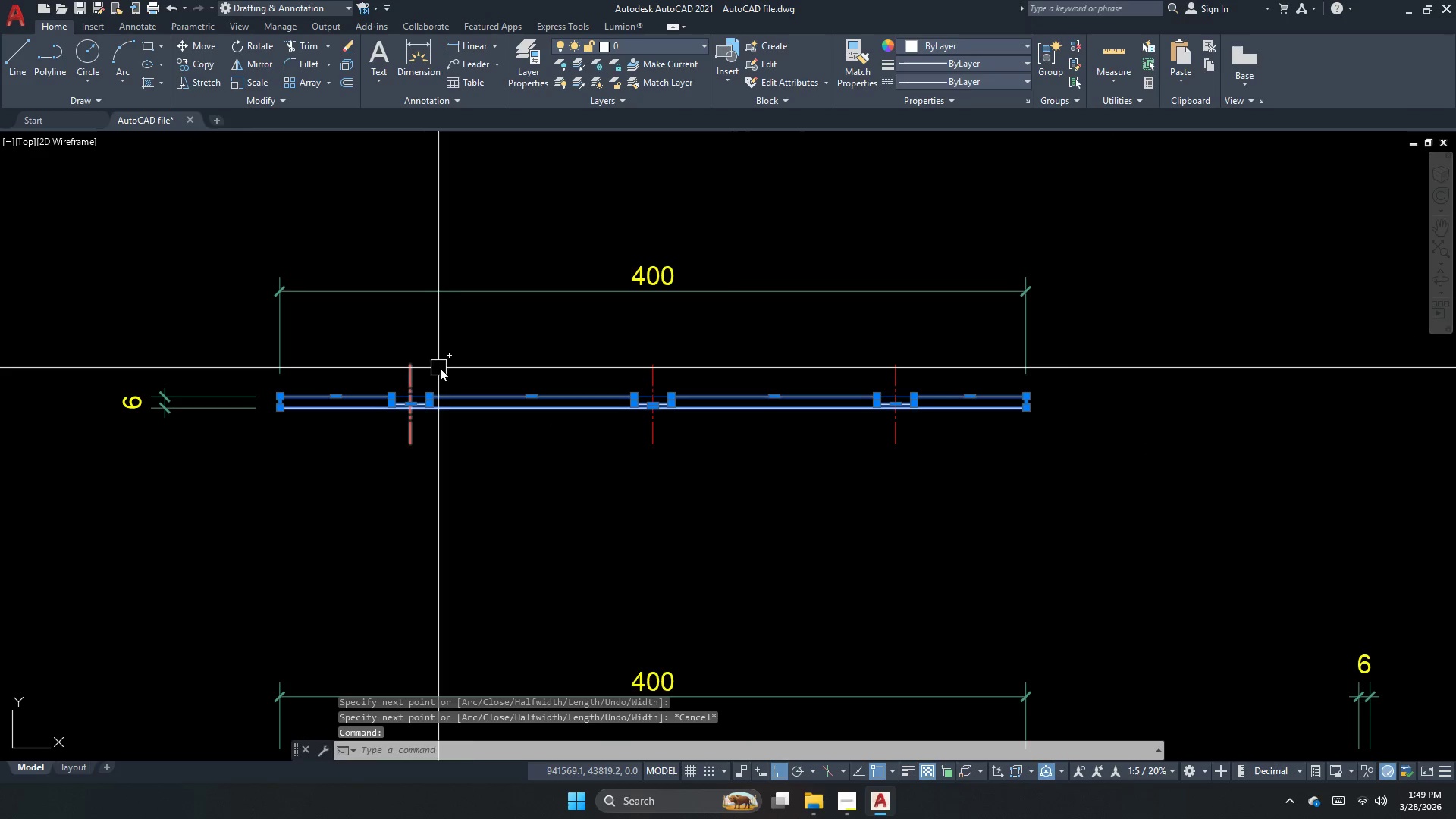 
left_click_drag(start_coordinate=[720, 370], to_coordinate=[655, 375])
 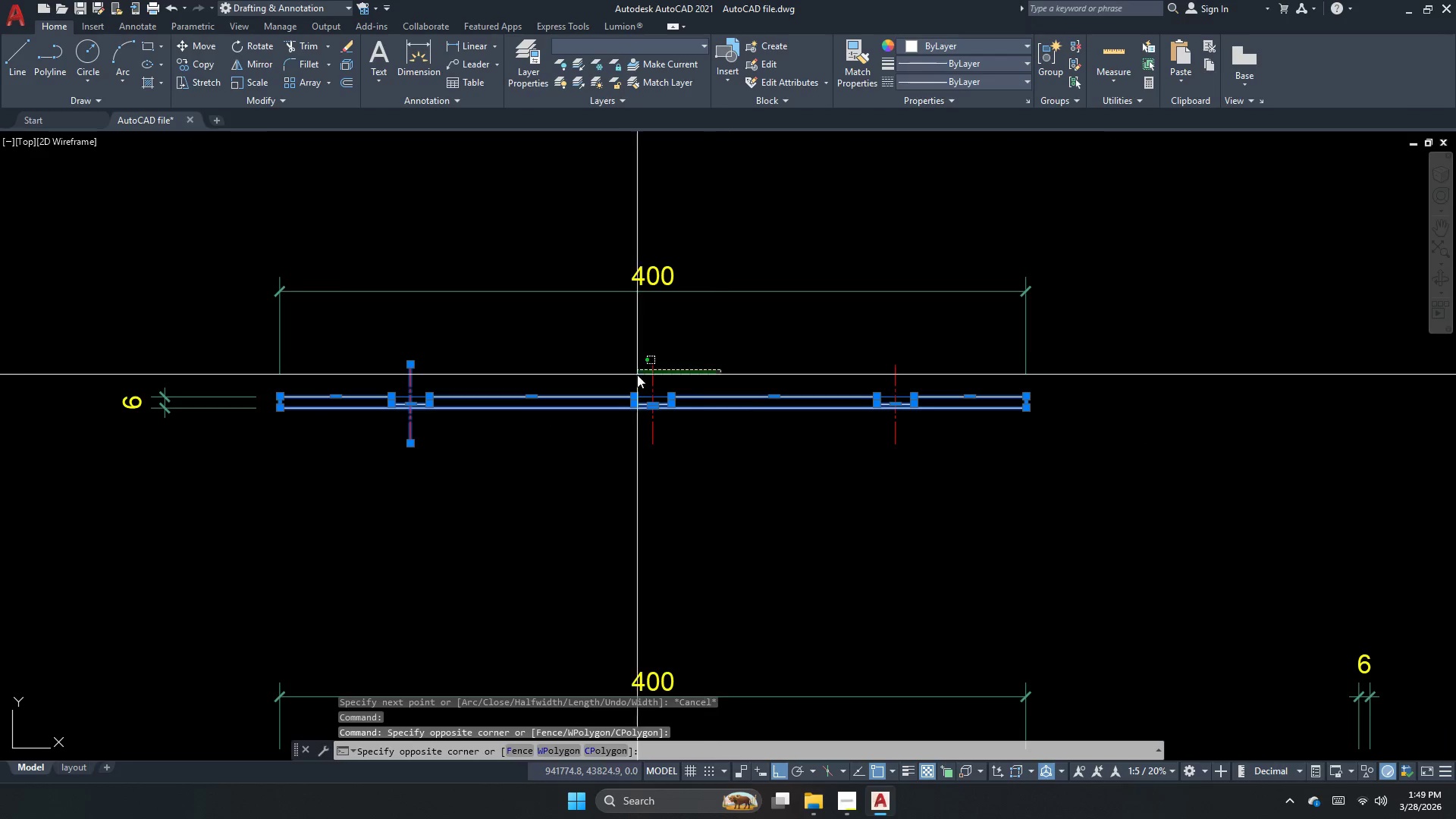 
left_click_drag(start_coordinate=[617, 378], to_coordinate=[646, 378])
 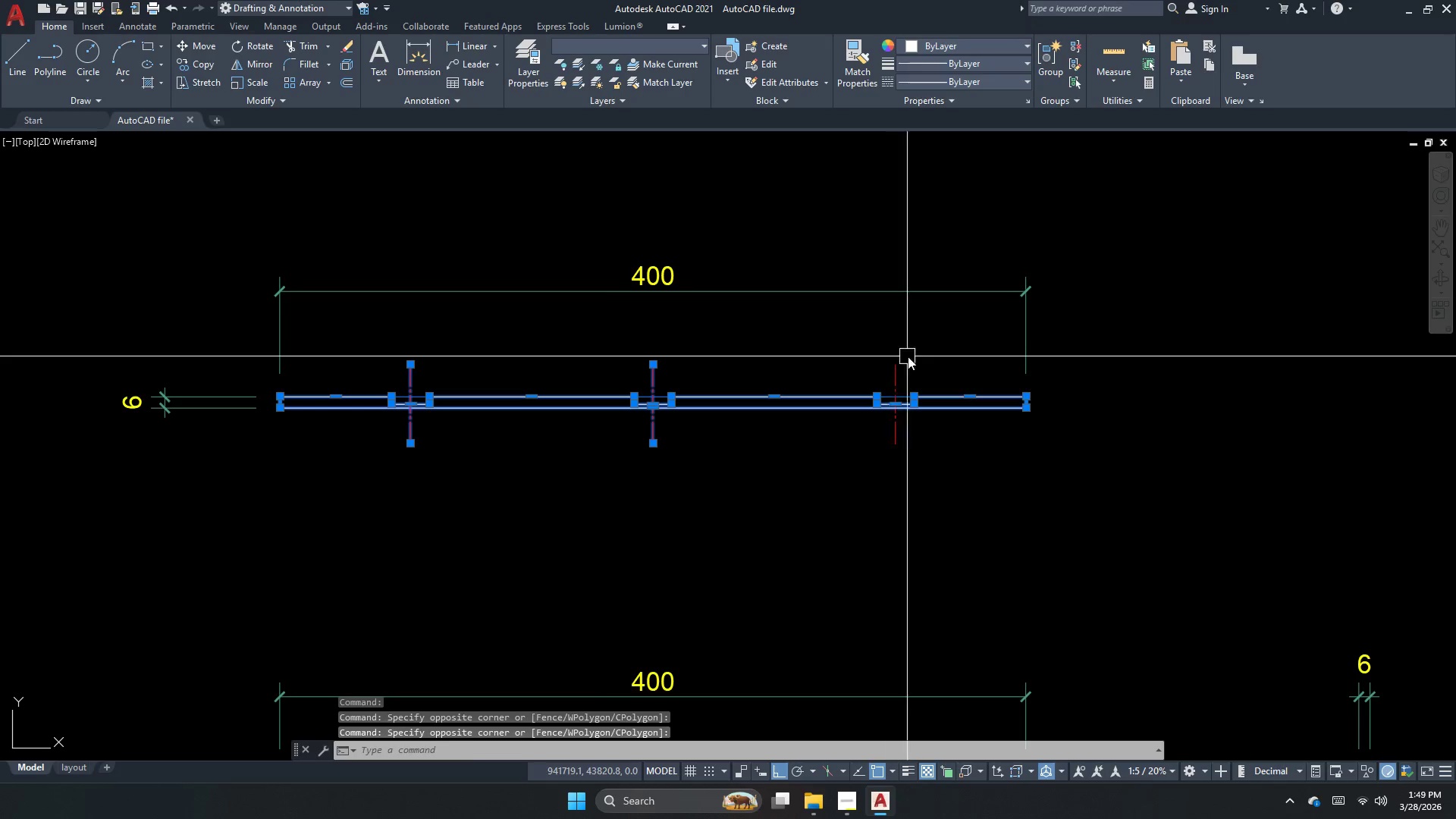 
left_click_drag(start_coordinate=[929, 365], to_coordinate=[905, 379])
 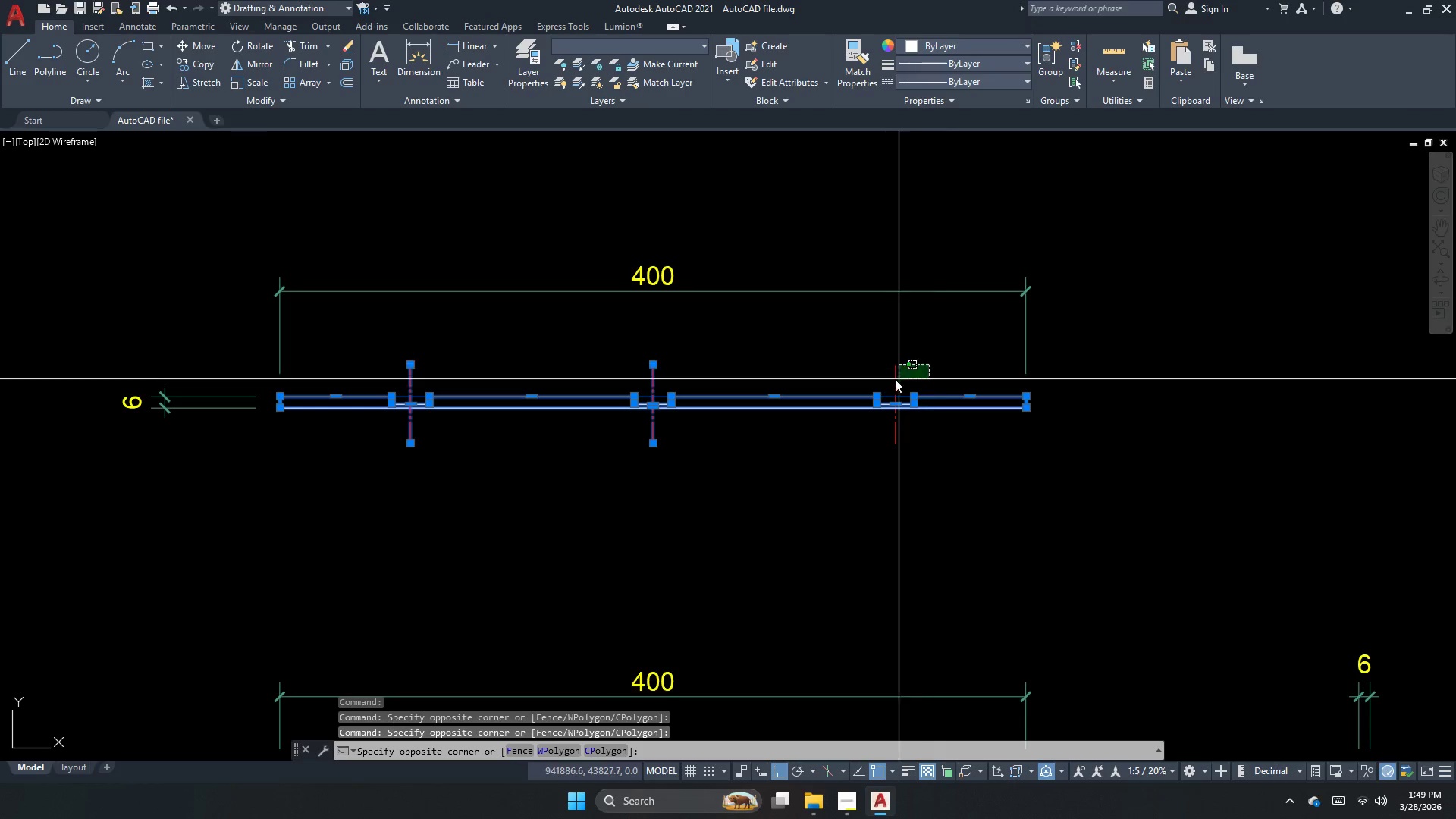 
left_click_drag(start_coordinate=[890, 379], to_coordinate=[884, 379])
 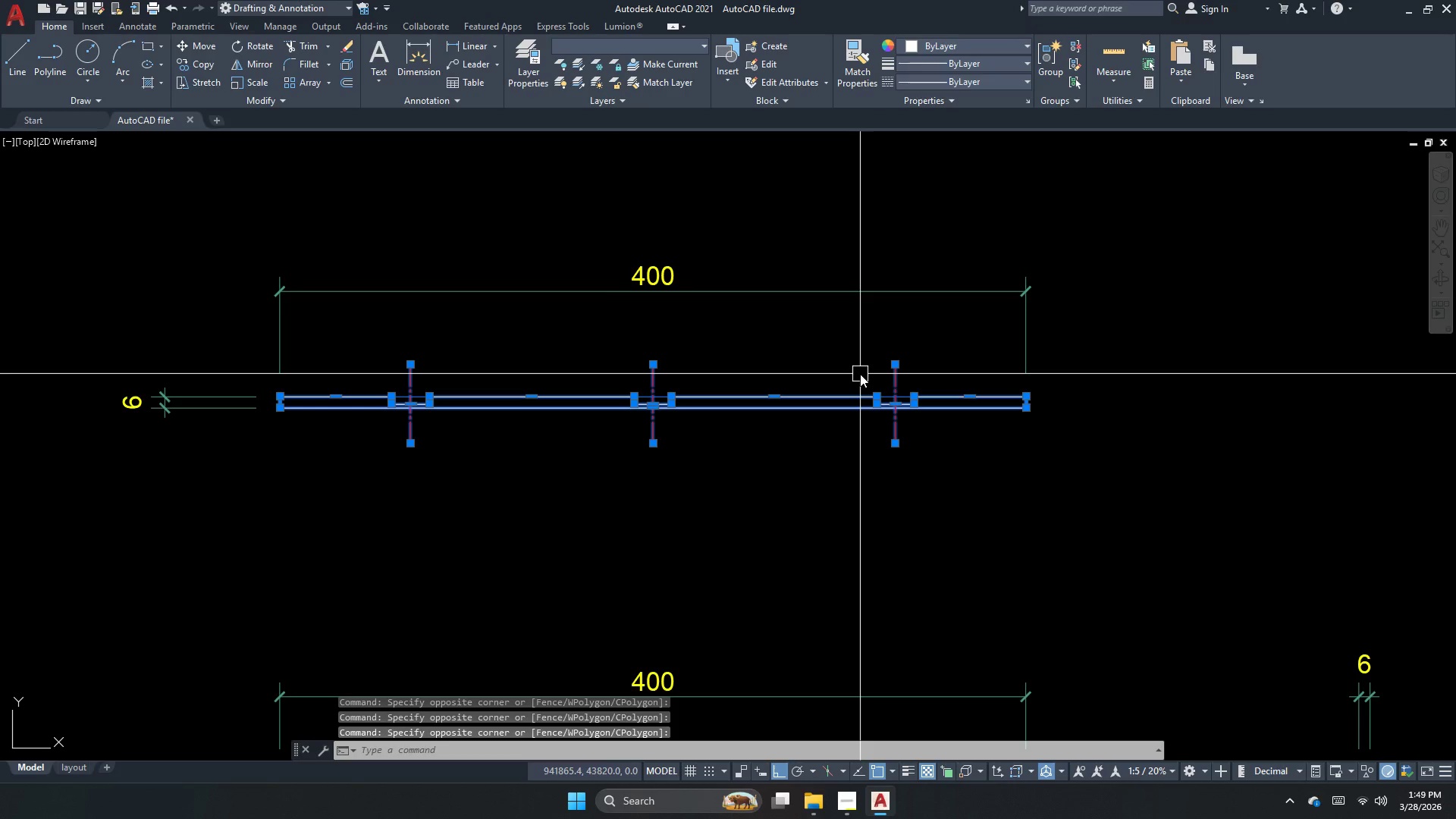 
key(C)
 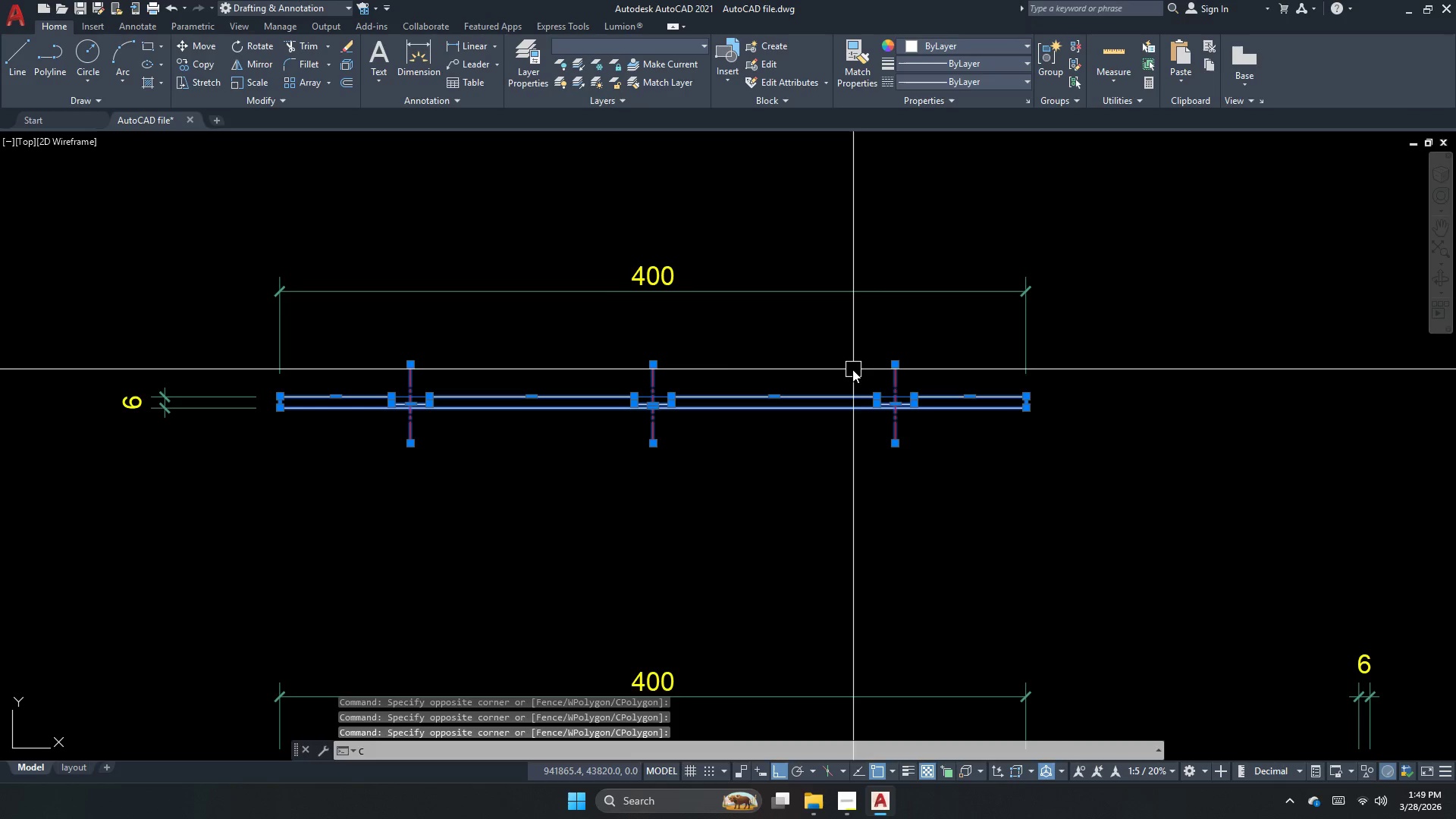 
key(O)
 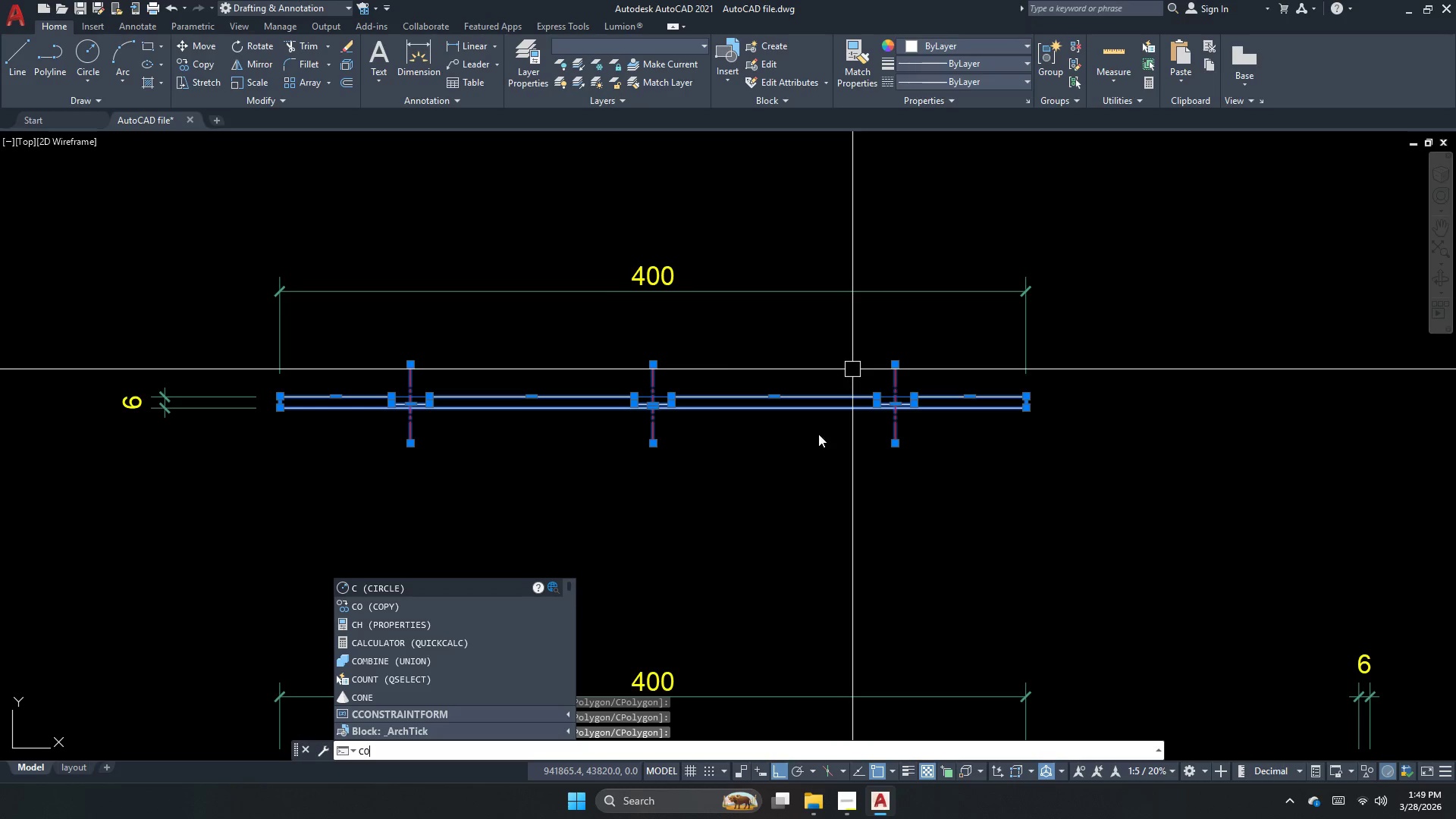 
key(Space)
 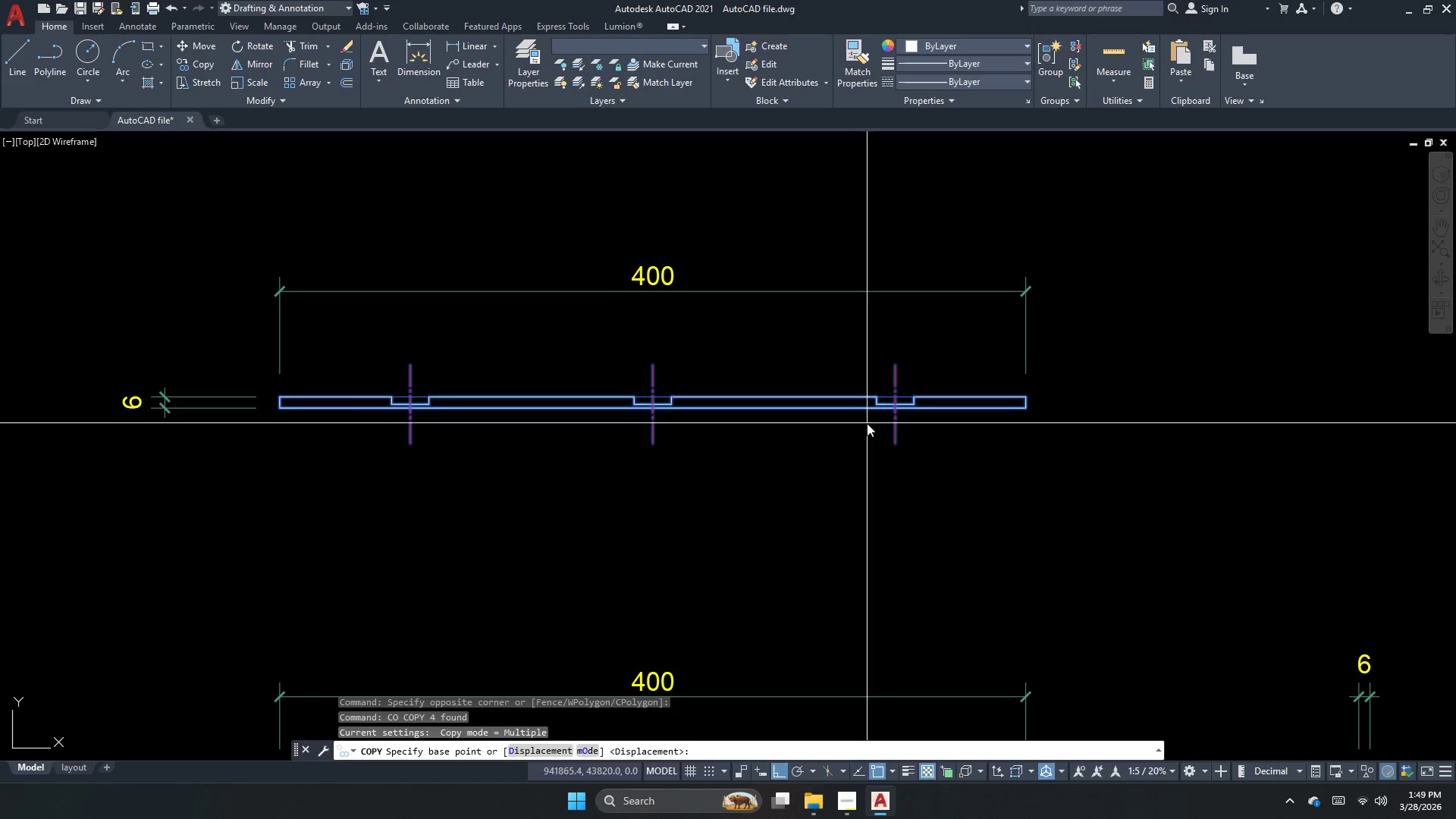 
left_click_drag(start_coordinate=[858, 447], to_coordinate=[852, 482])
 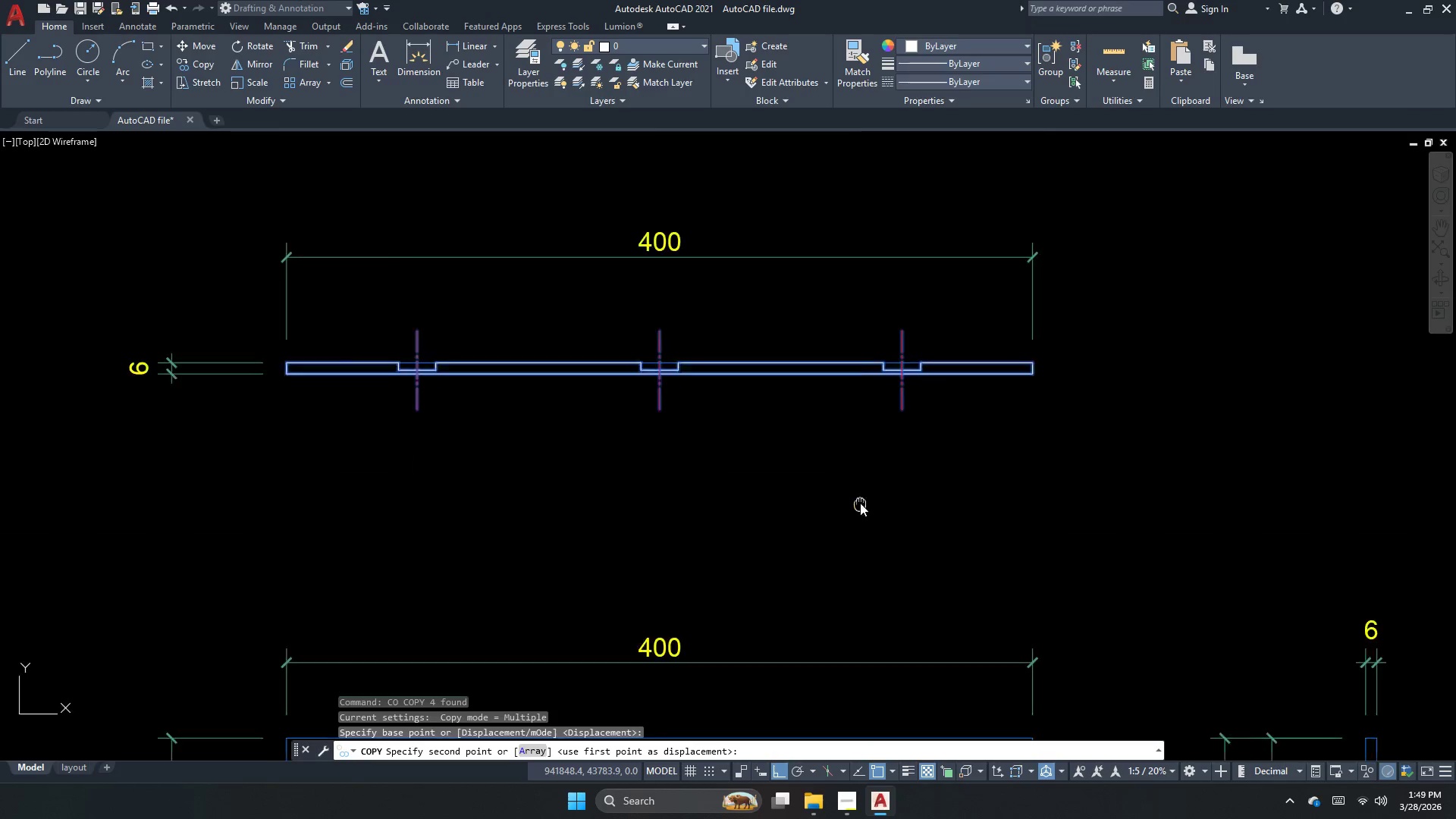 
scroll: coordinate [808, 464], scroll_direction: down, amount: 2.0
 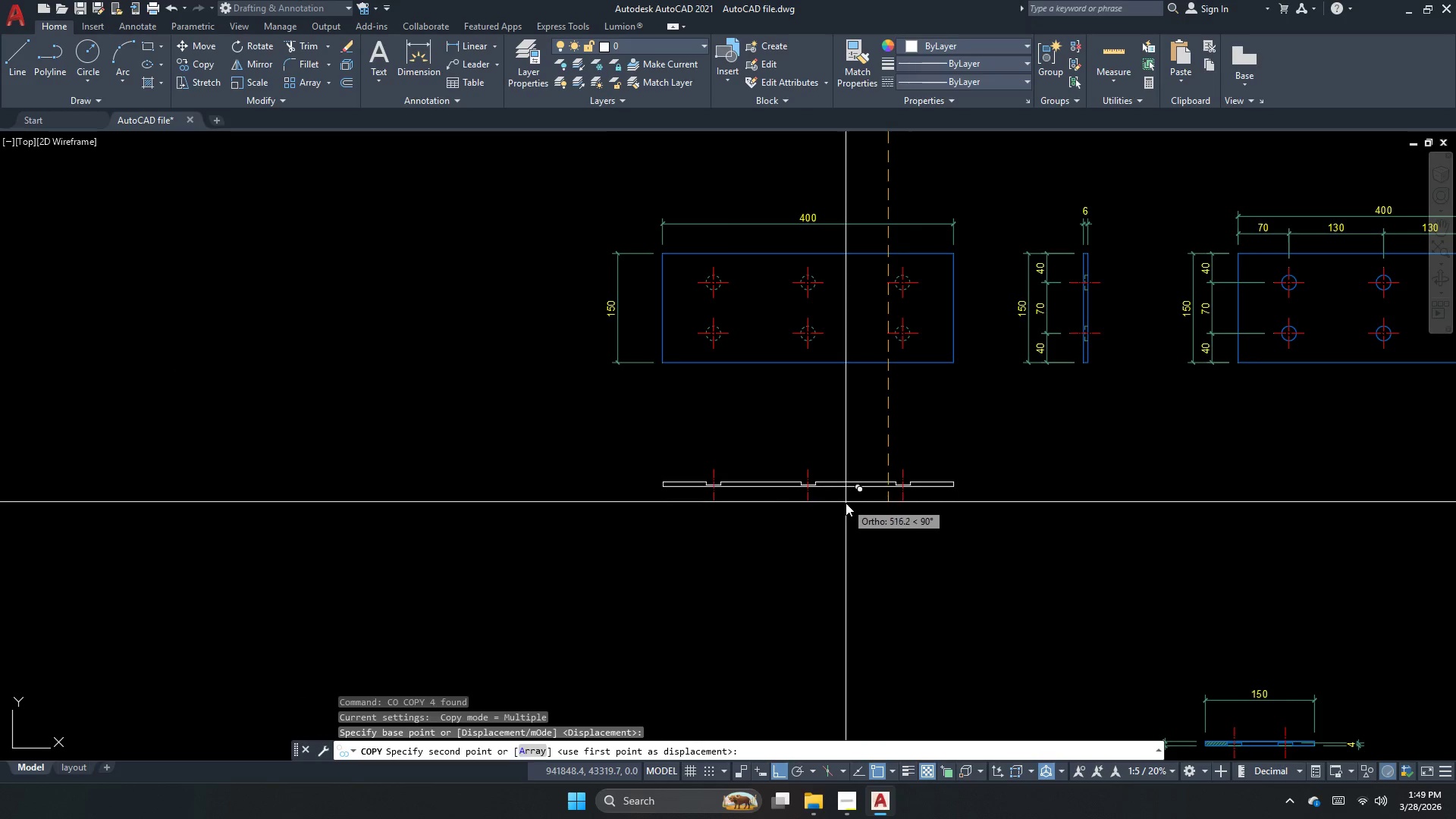 
key(Escape)
 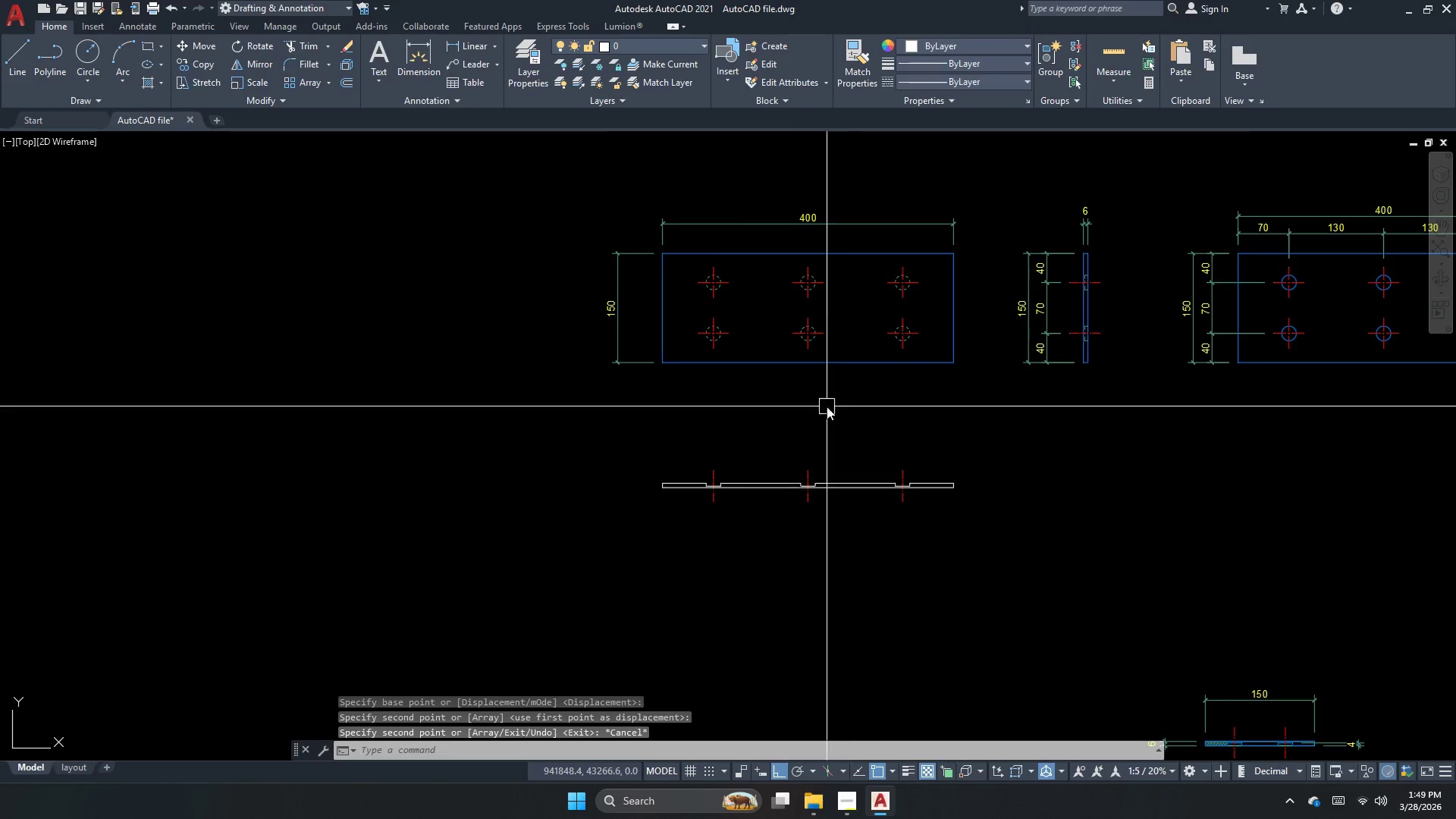 
key(Escape)
 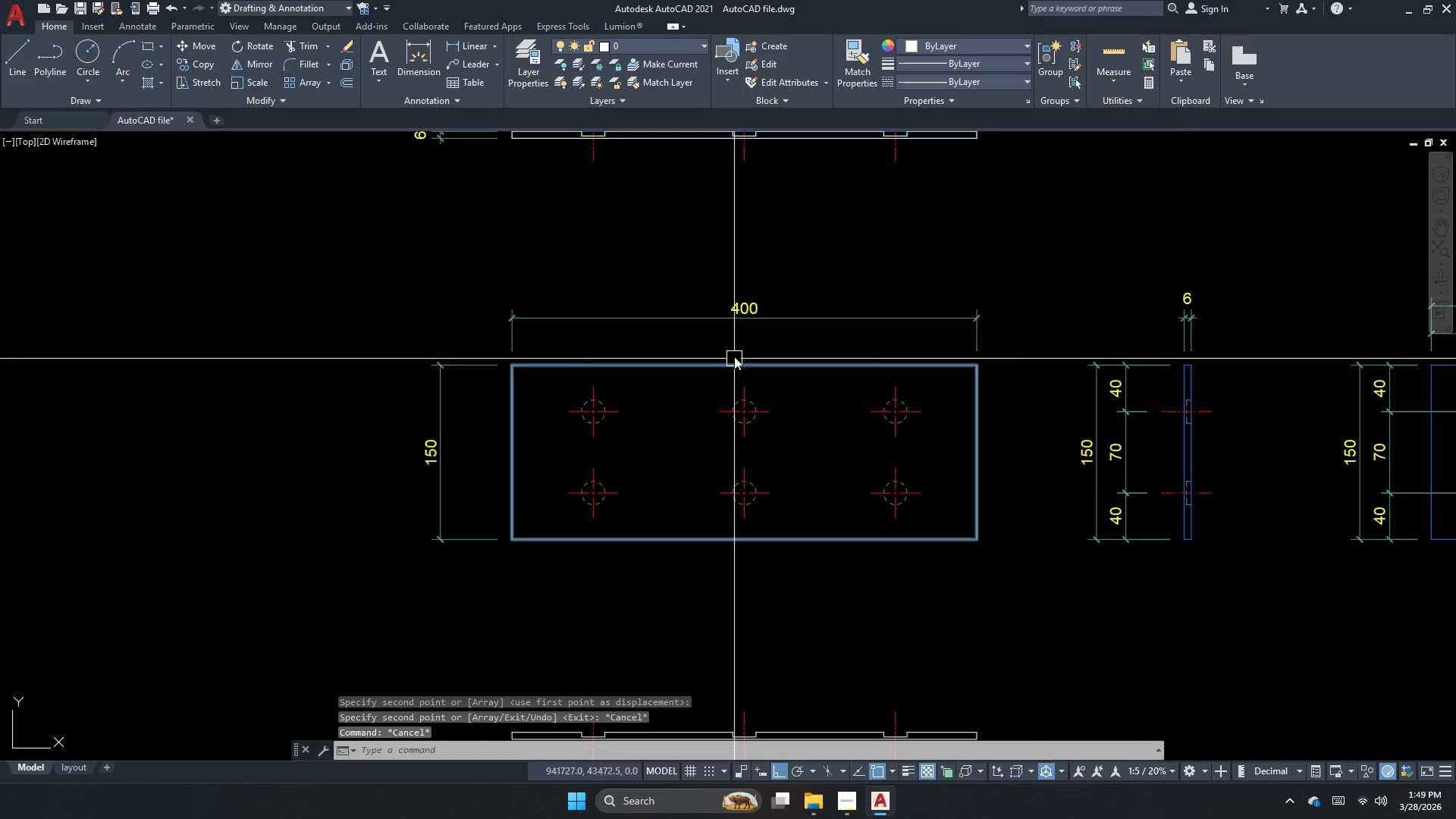 
scroll: coordinate [800, 346], scroll_direction: up, amount: 1.0
 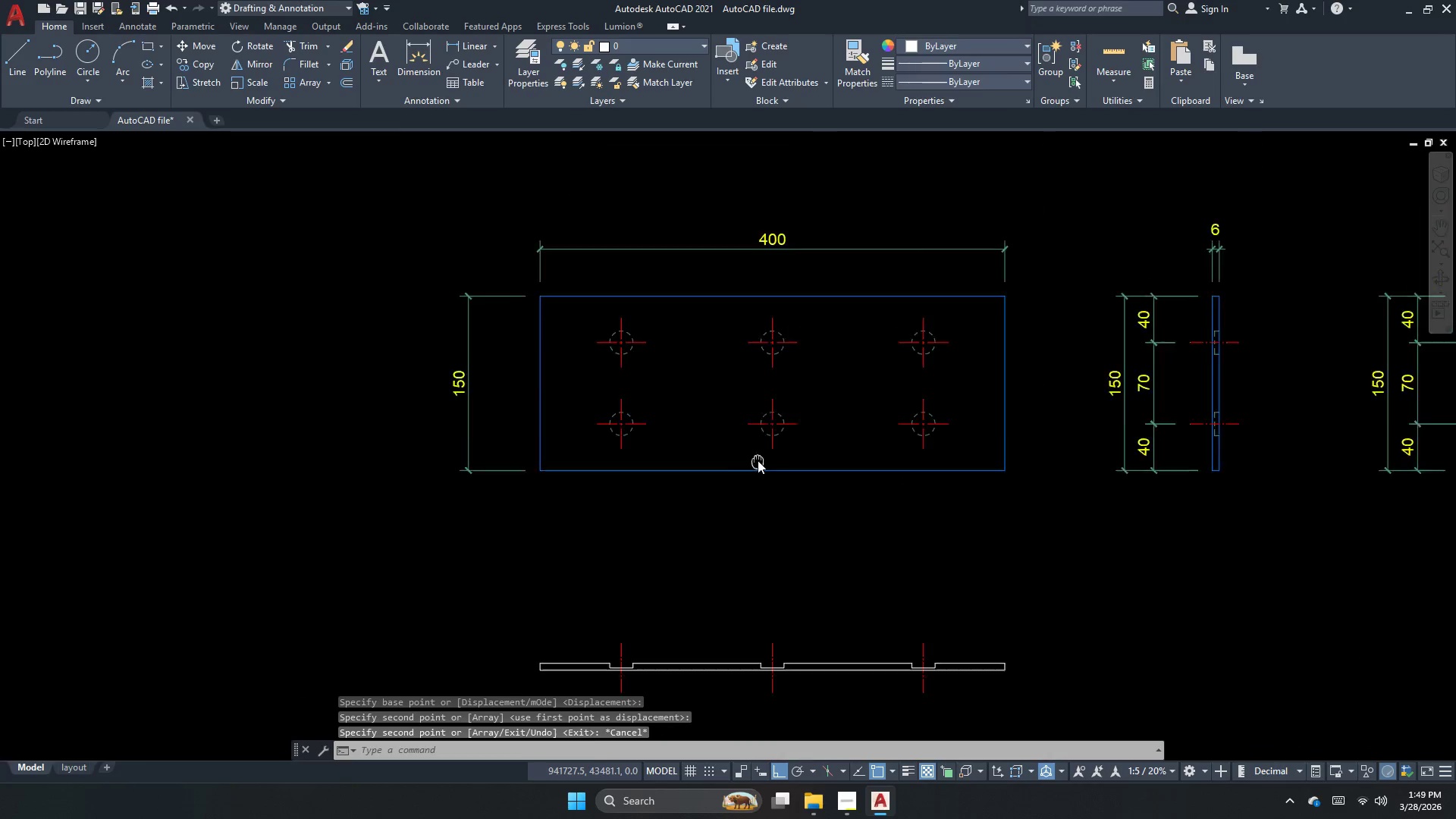 
left_click([712, 205])
 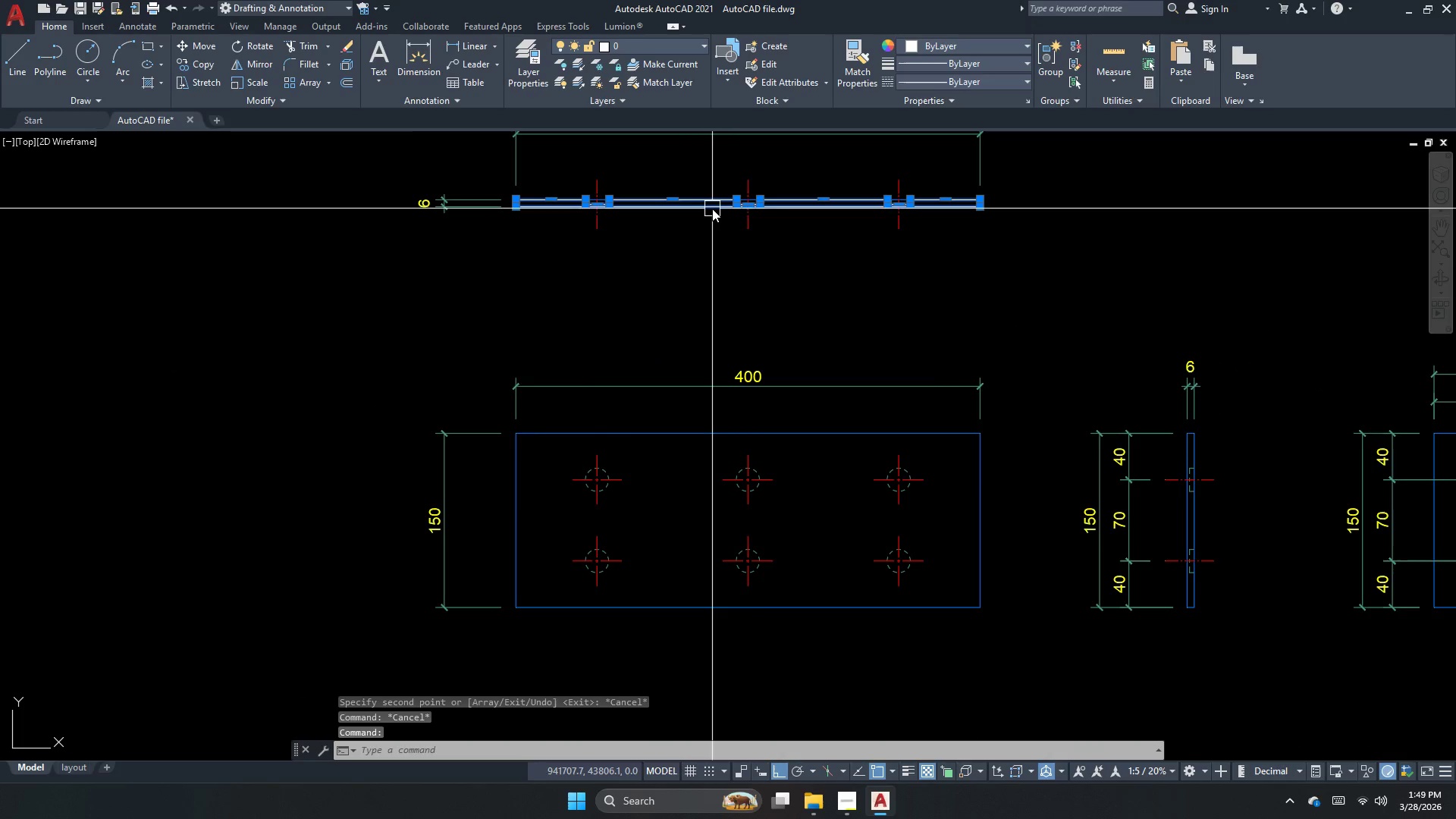 
scroll: coordinate [727, 241], scroll_direction: none, amount: 0.0
 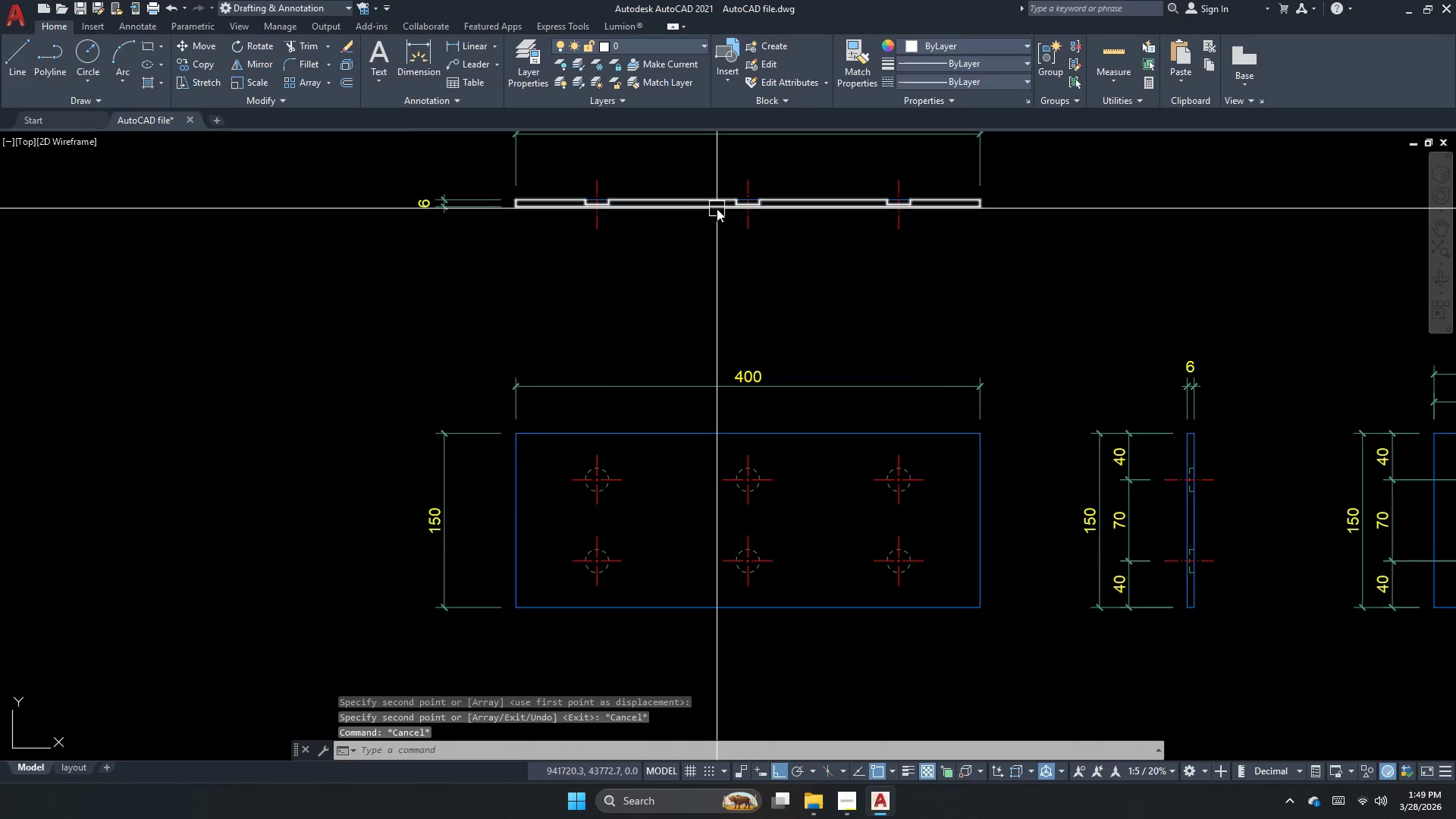 
type(ma)
key(Escape)
 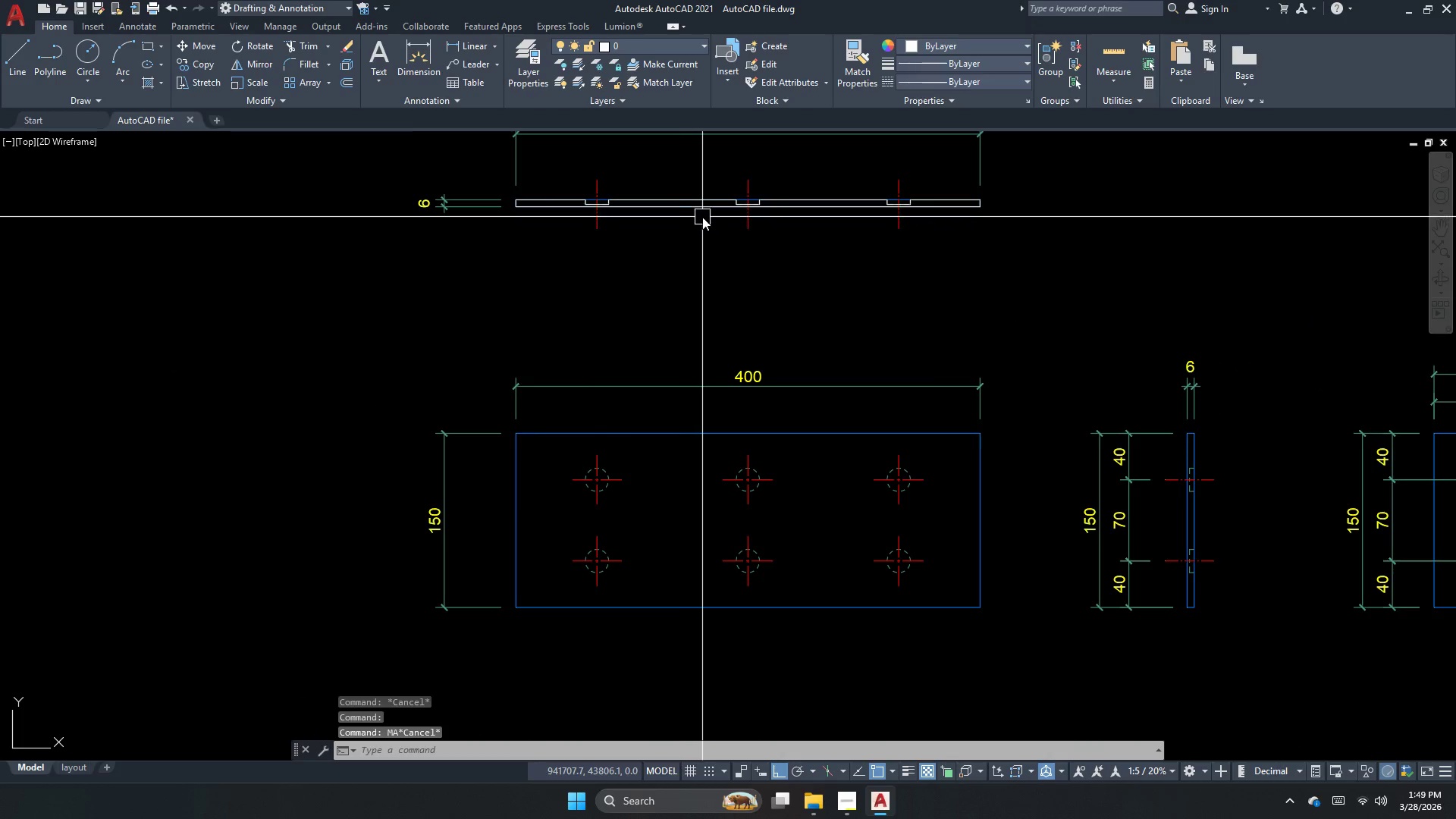 
left_click([704, 207])
 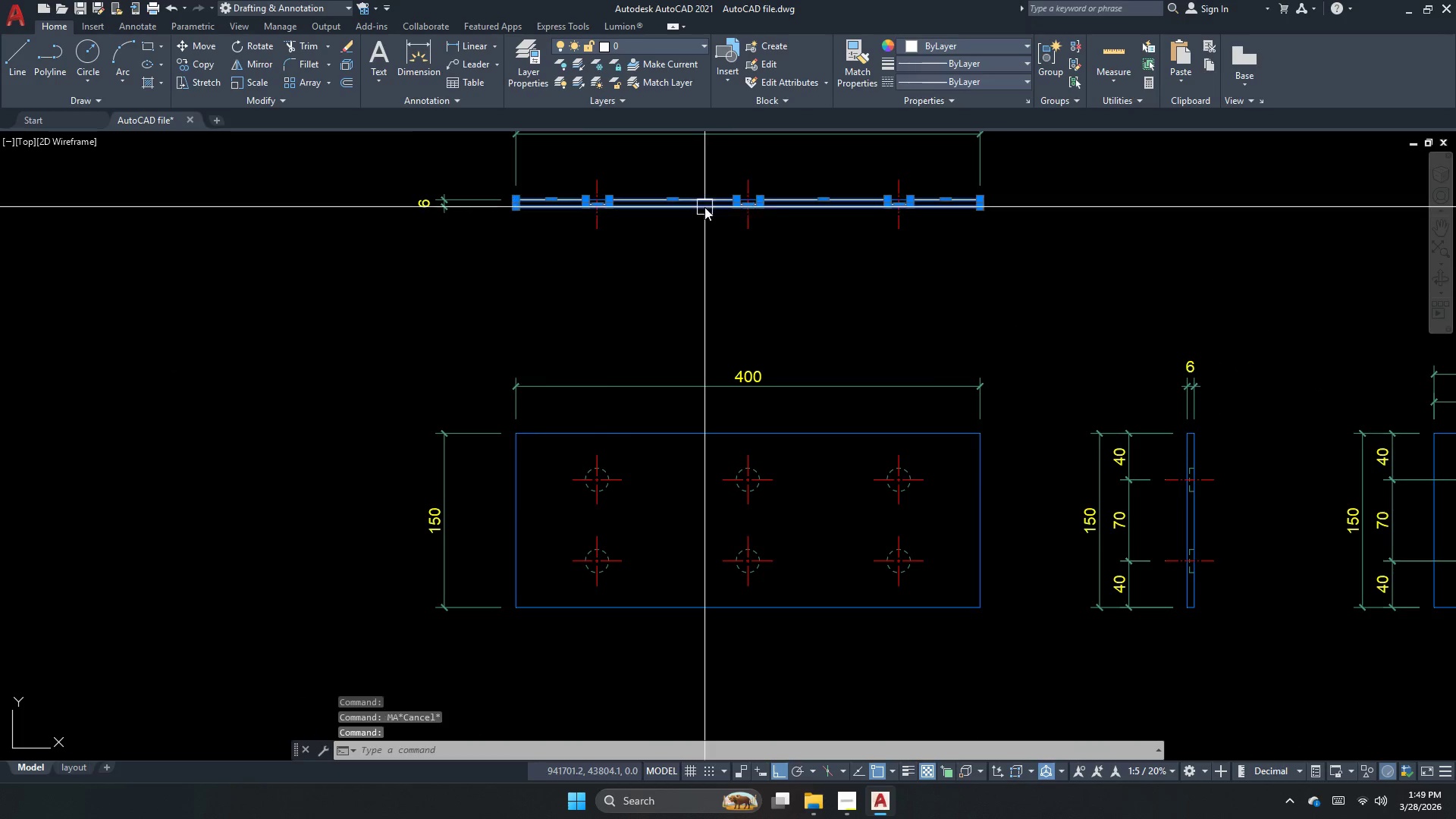 
type(e )
key(Escape)
type(ma )
 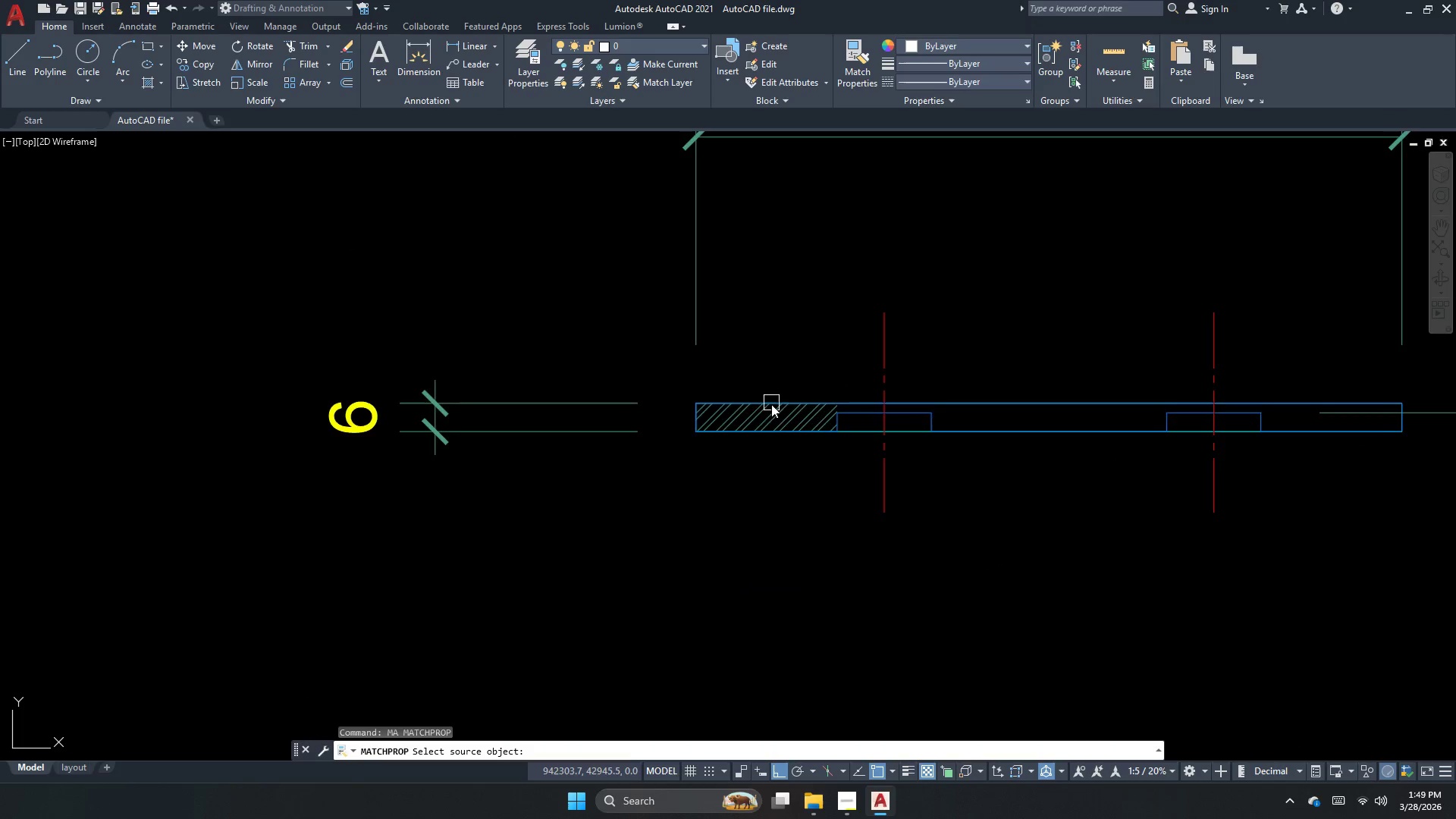 
scroll: coordinate [777, 422], scroll_direction: up, amount: 4.0
 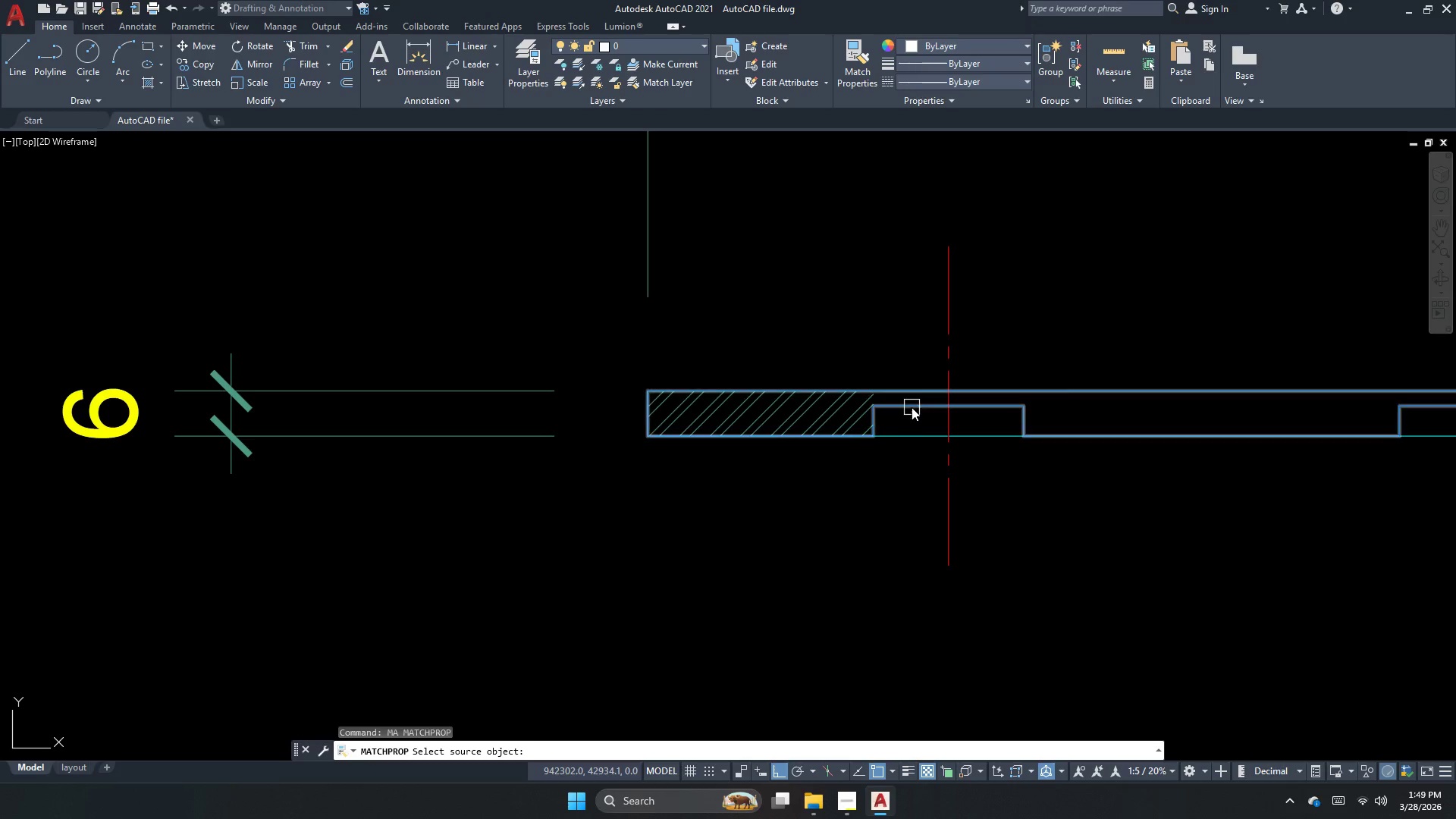 
left_click([912, 407])
 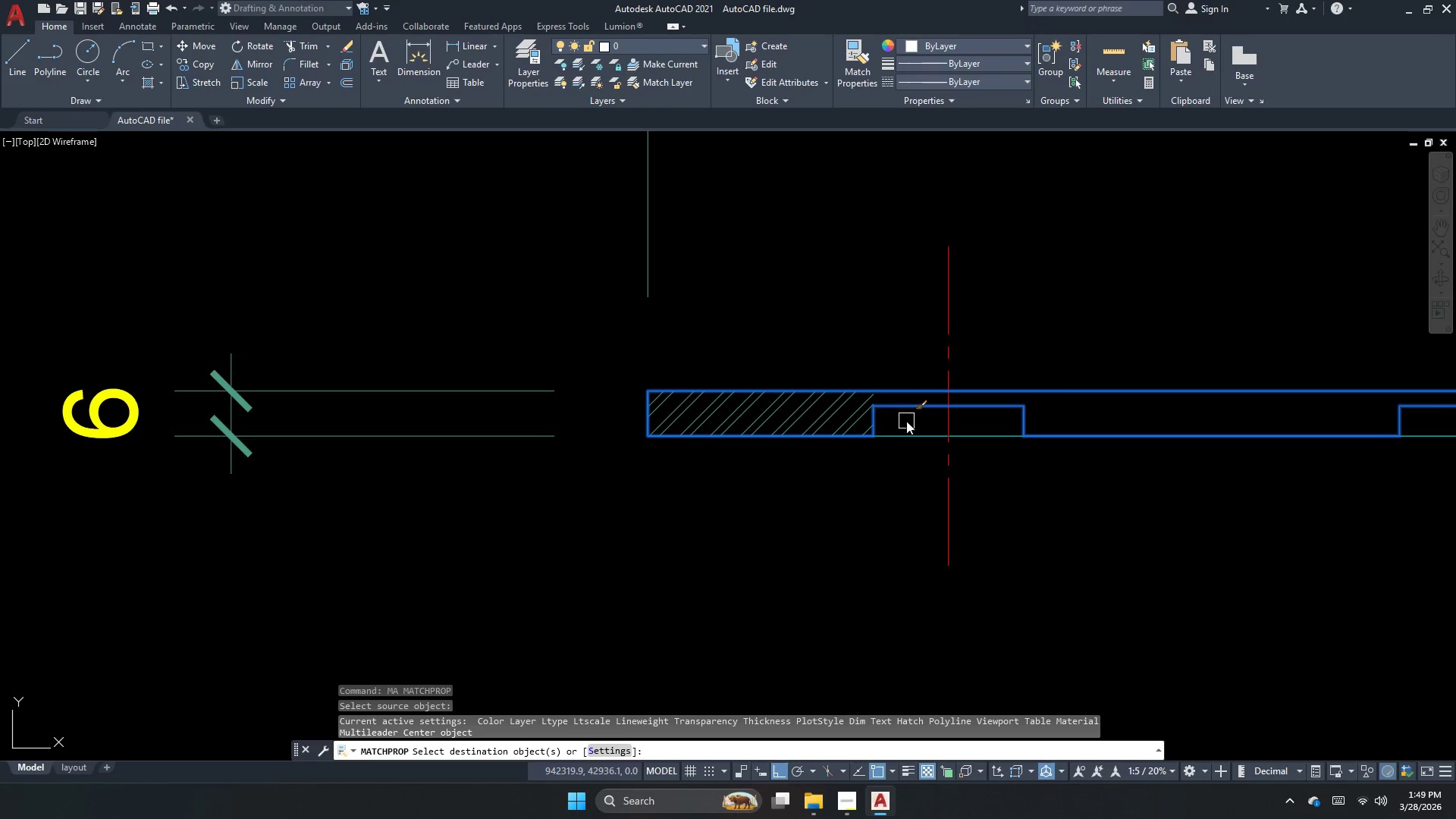 
left_click_drag(start_coordinate=[681, 271], to_coordinate=[676, 301])
 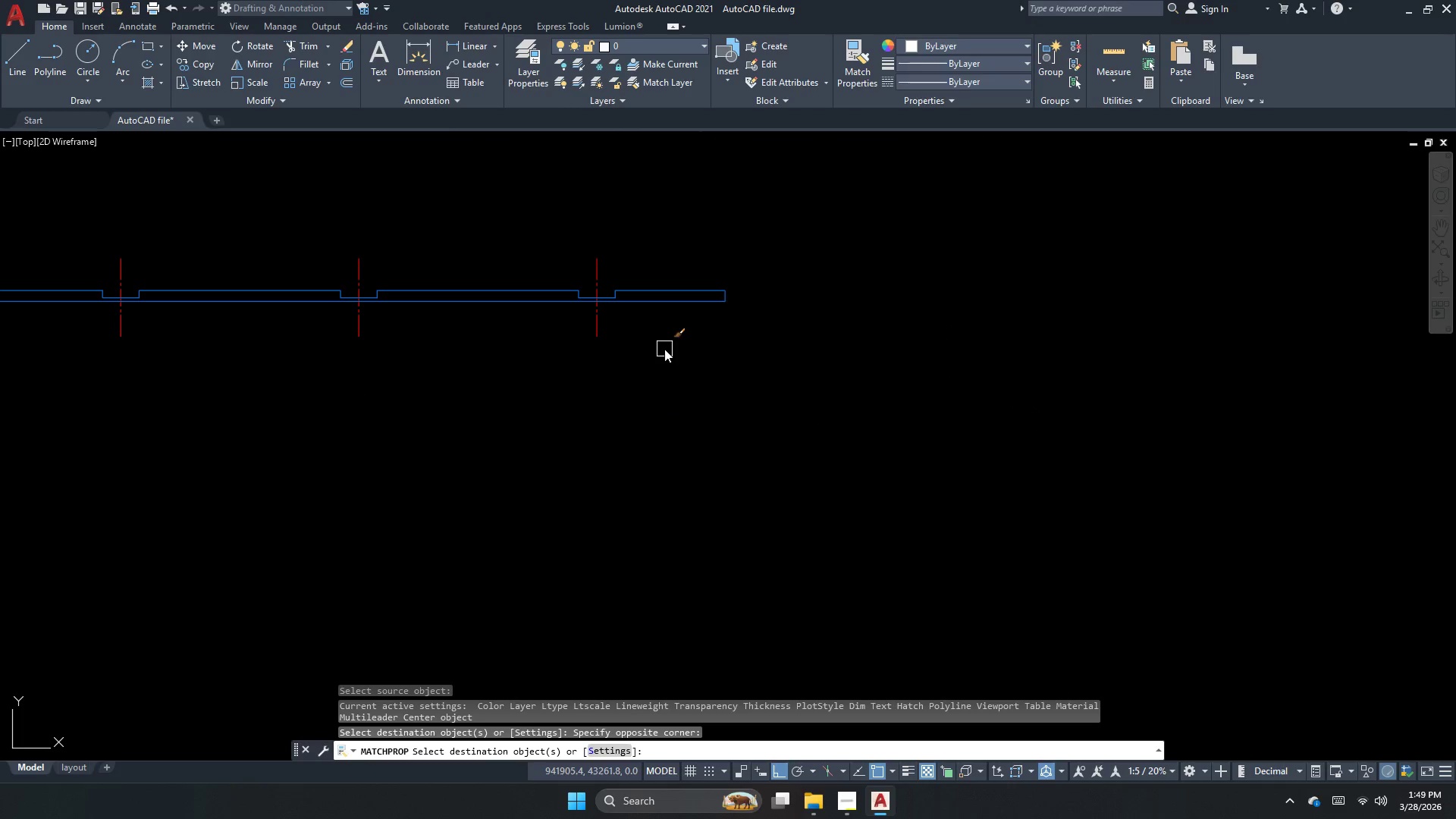 
scroll: coordinate [633, 256], scroll_direction: down, amount: 3.0
 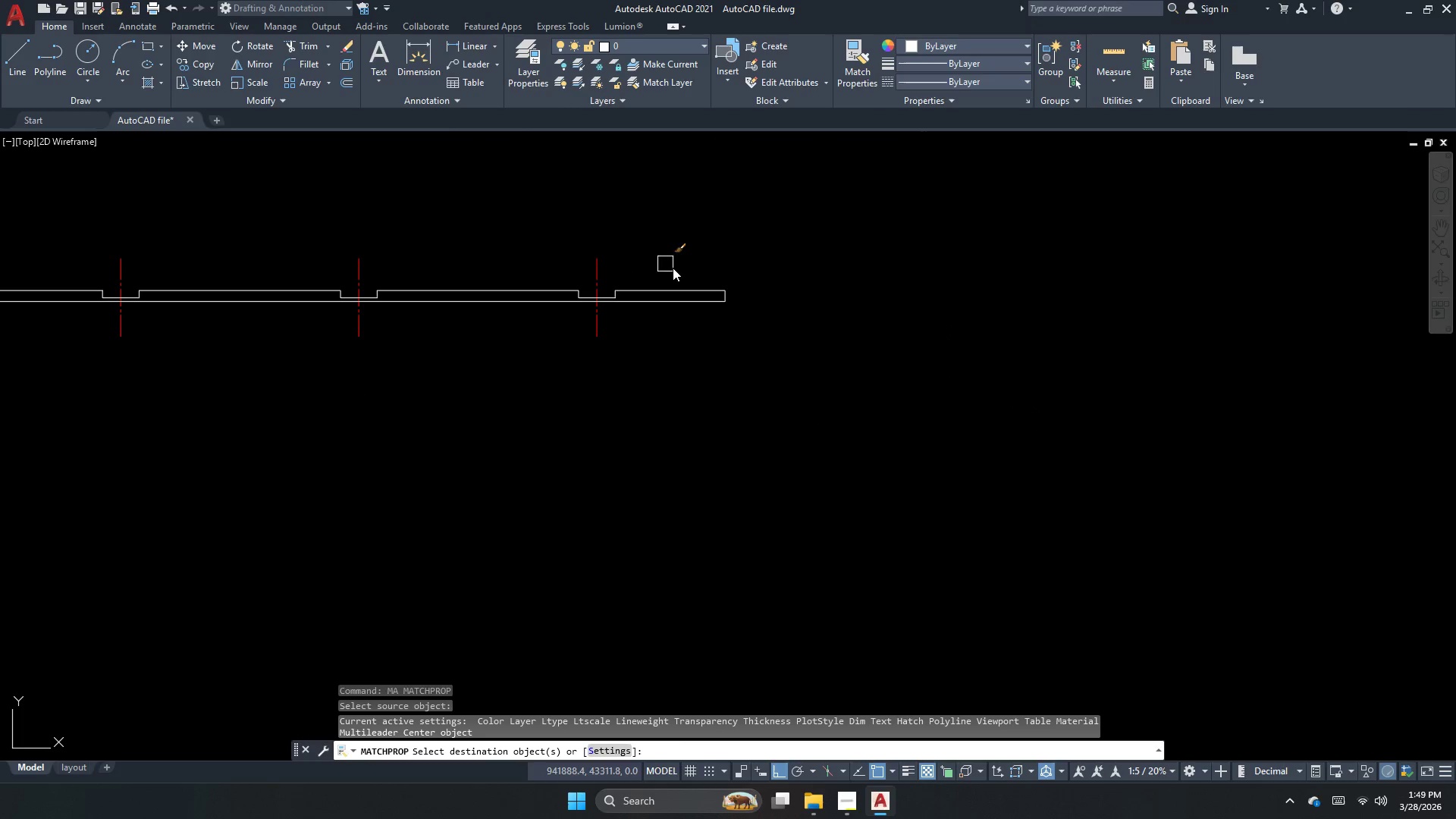 
key(Escape)
type(rec )
 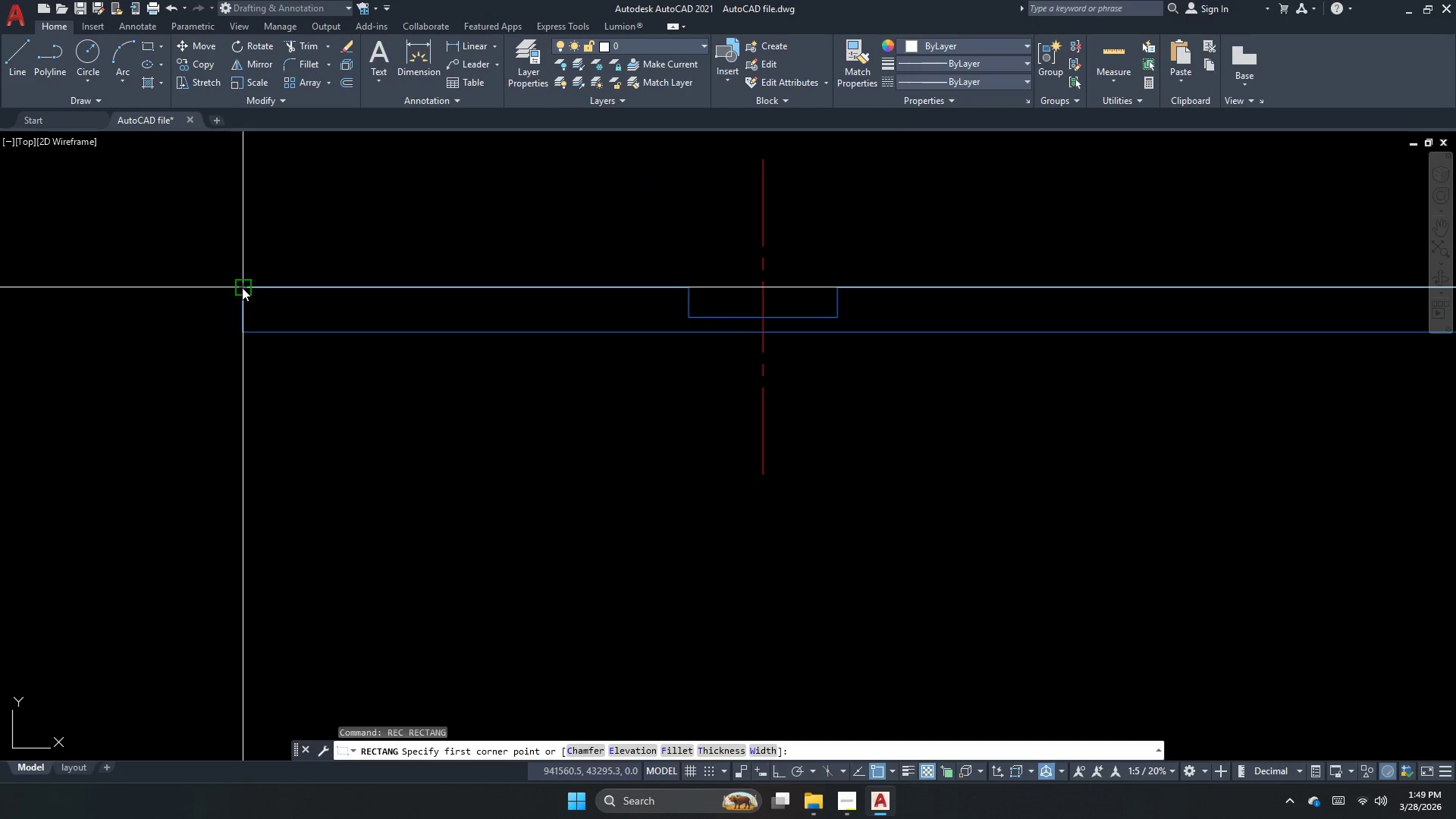 
scroll: coordinate [400, 272], scroll_direction: up, amount: 3.0
 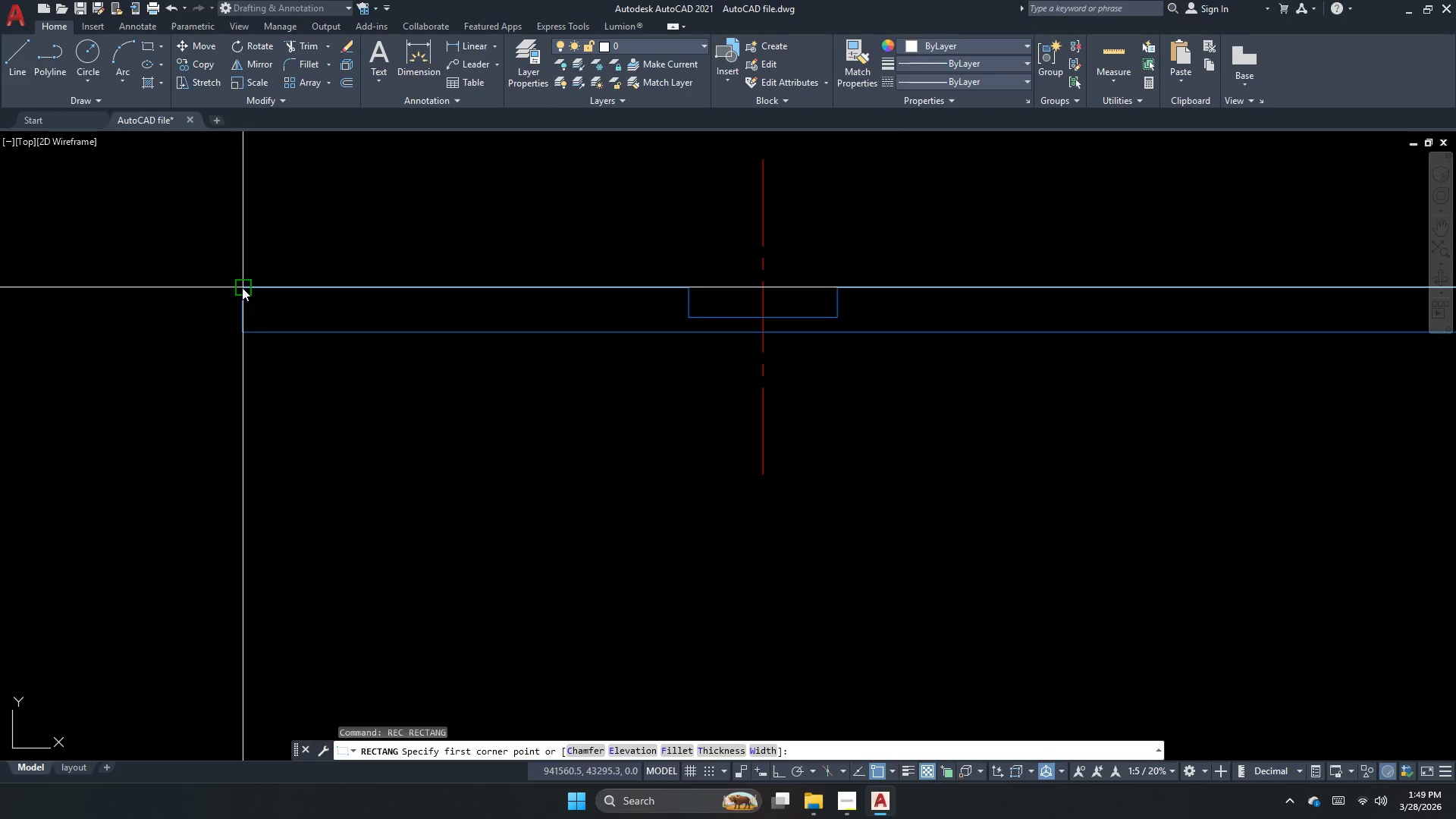 
left_click_drag(start_coordinate=[242, 287], to_coordinate=[263, 348])
 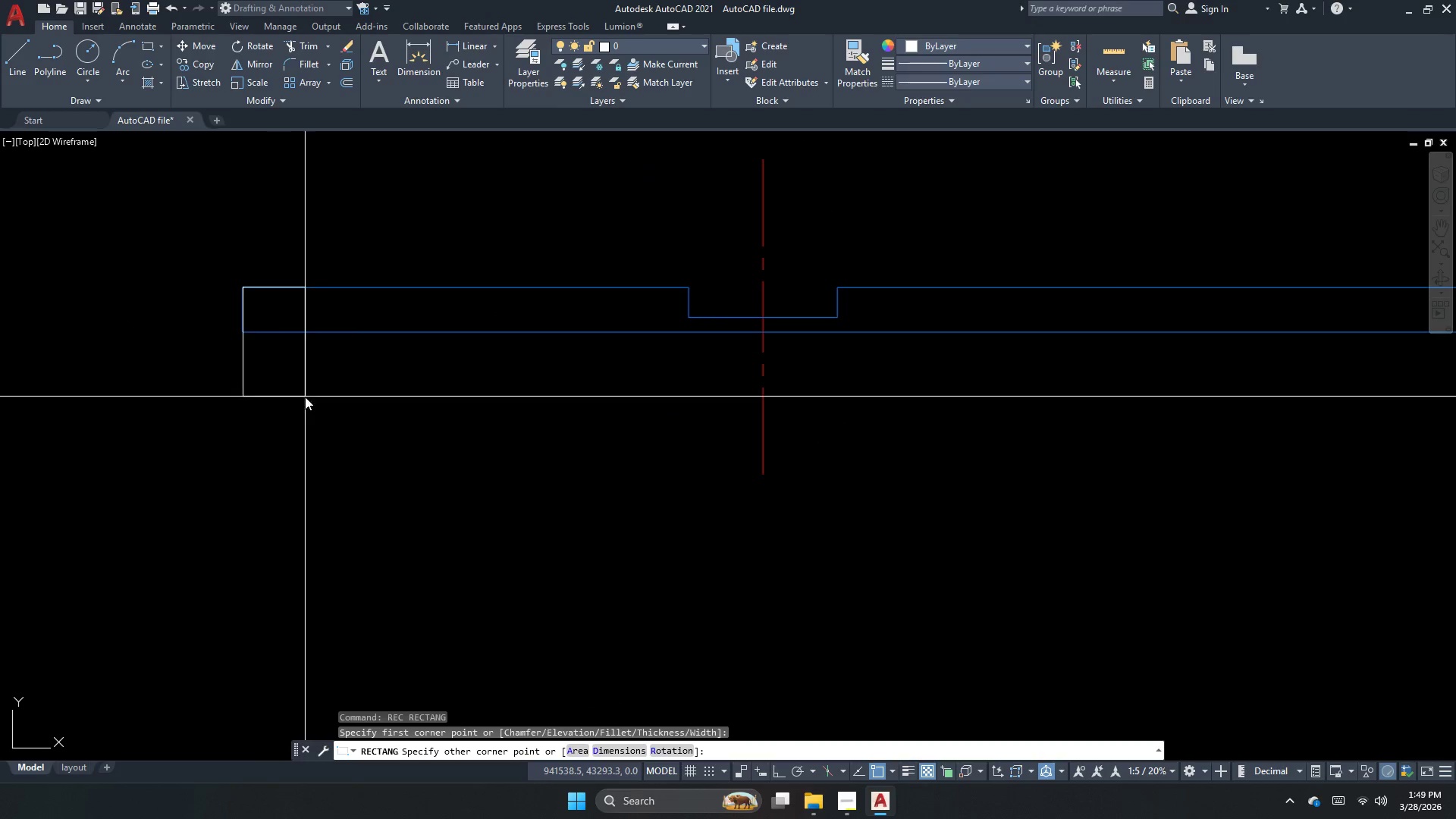 
scroll: coordinate [304, 383], scroll_direction: down, amount: 3.0
 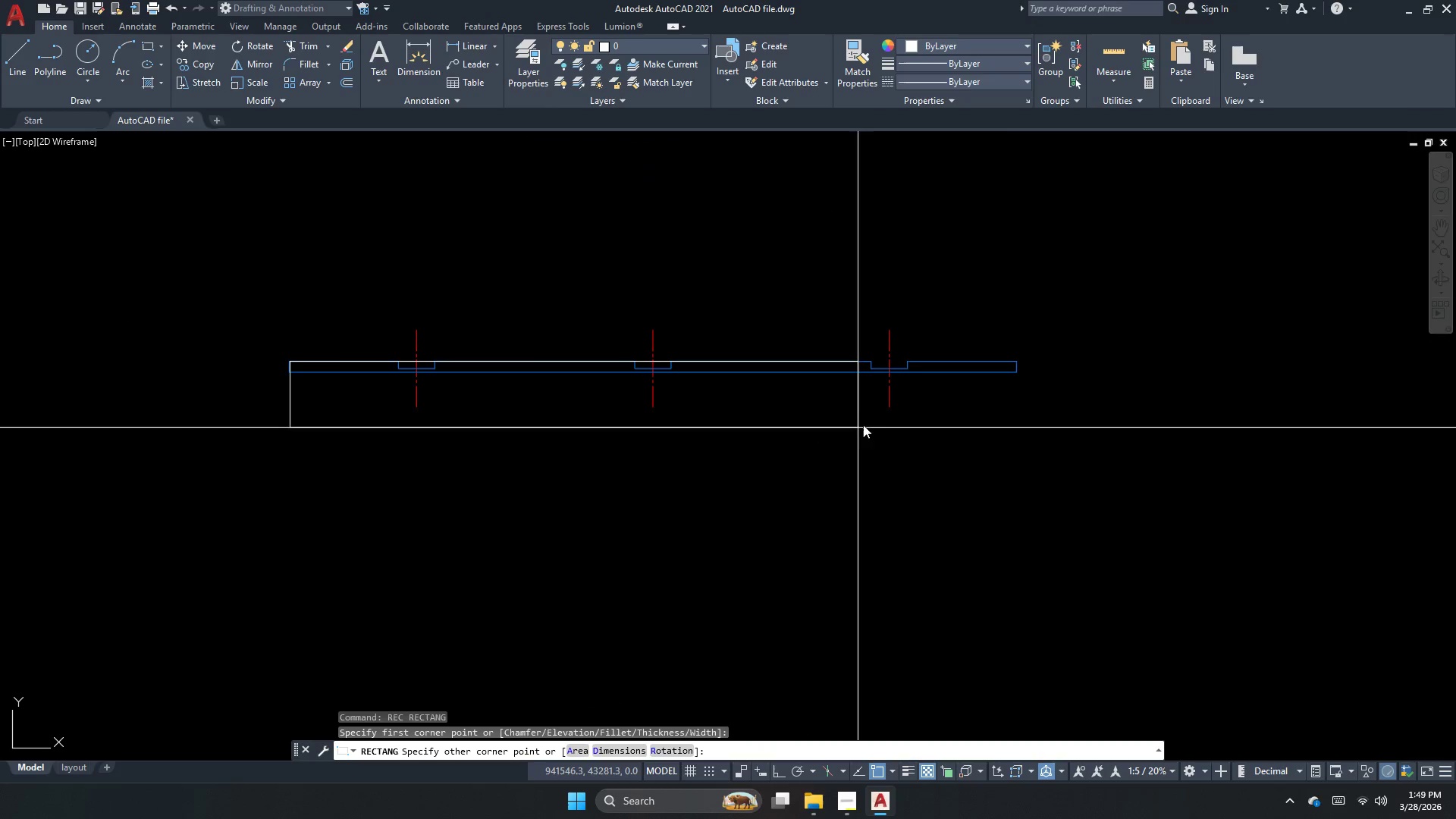 
scroll: coordinate [987, 383], scroll_direction: up, amount: 2.0
 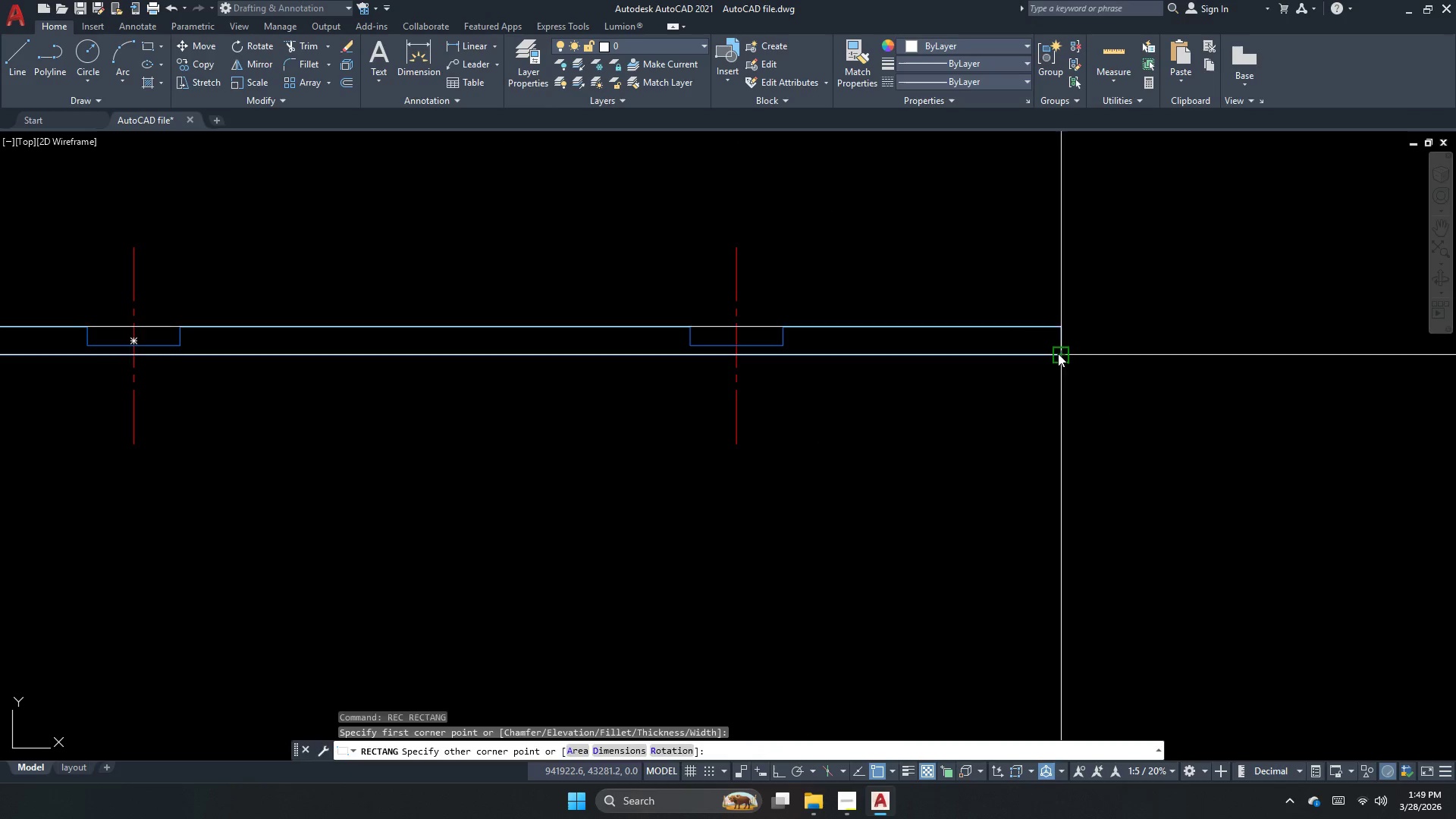 
key(Escape)
type(ma )
 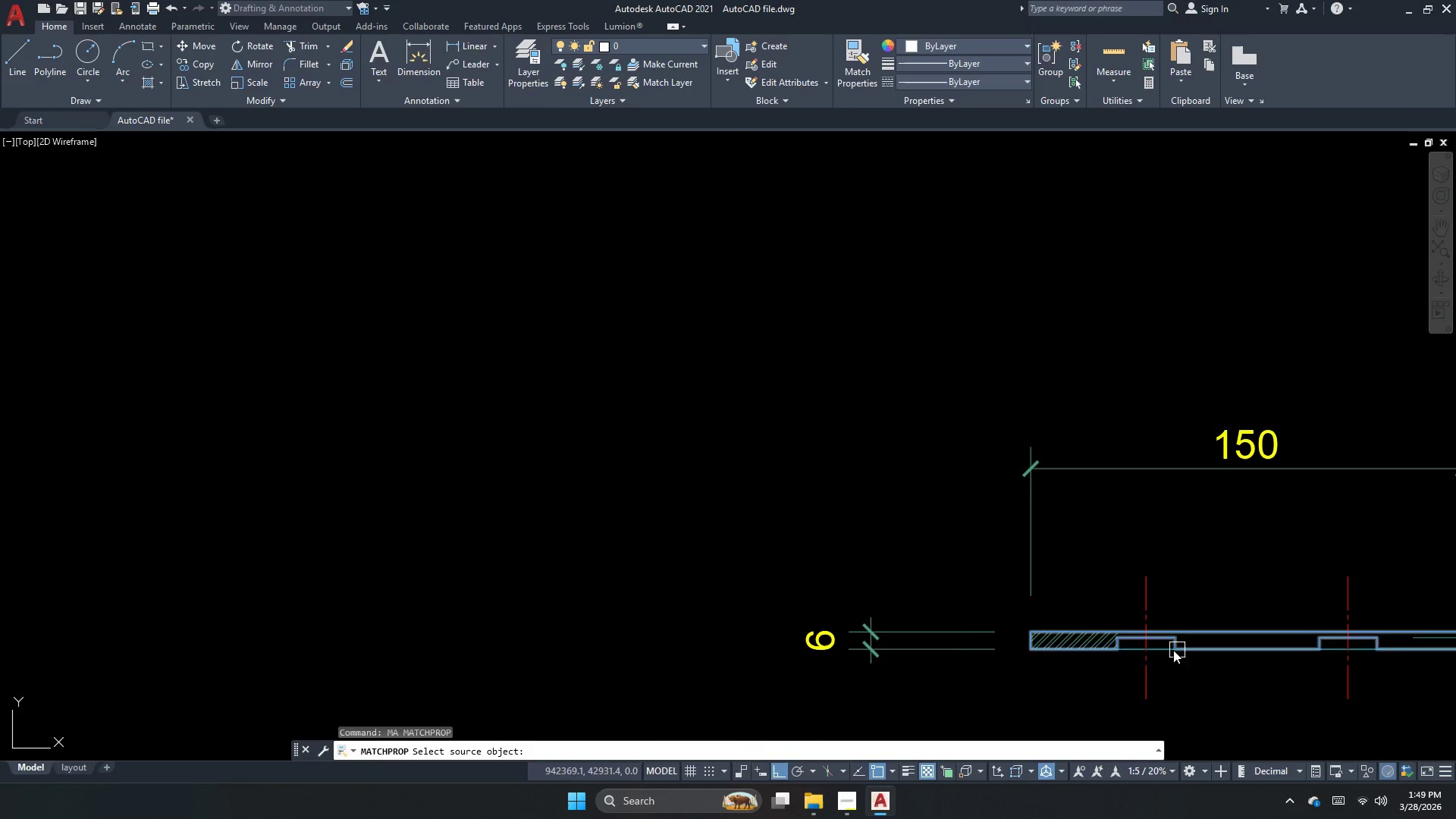 
scroll: coordinate [1108, 540], scroll_direction: down, amount: 4.0
 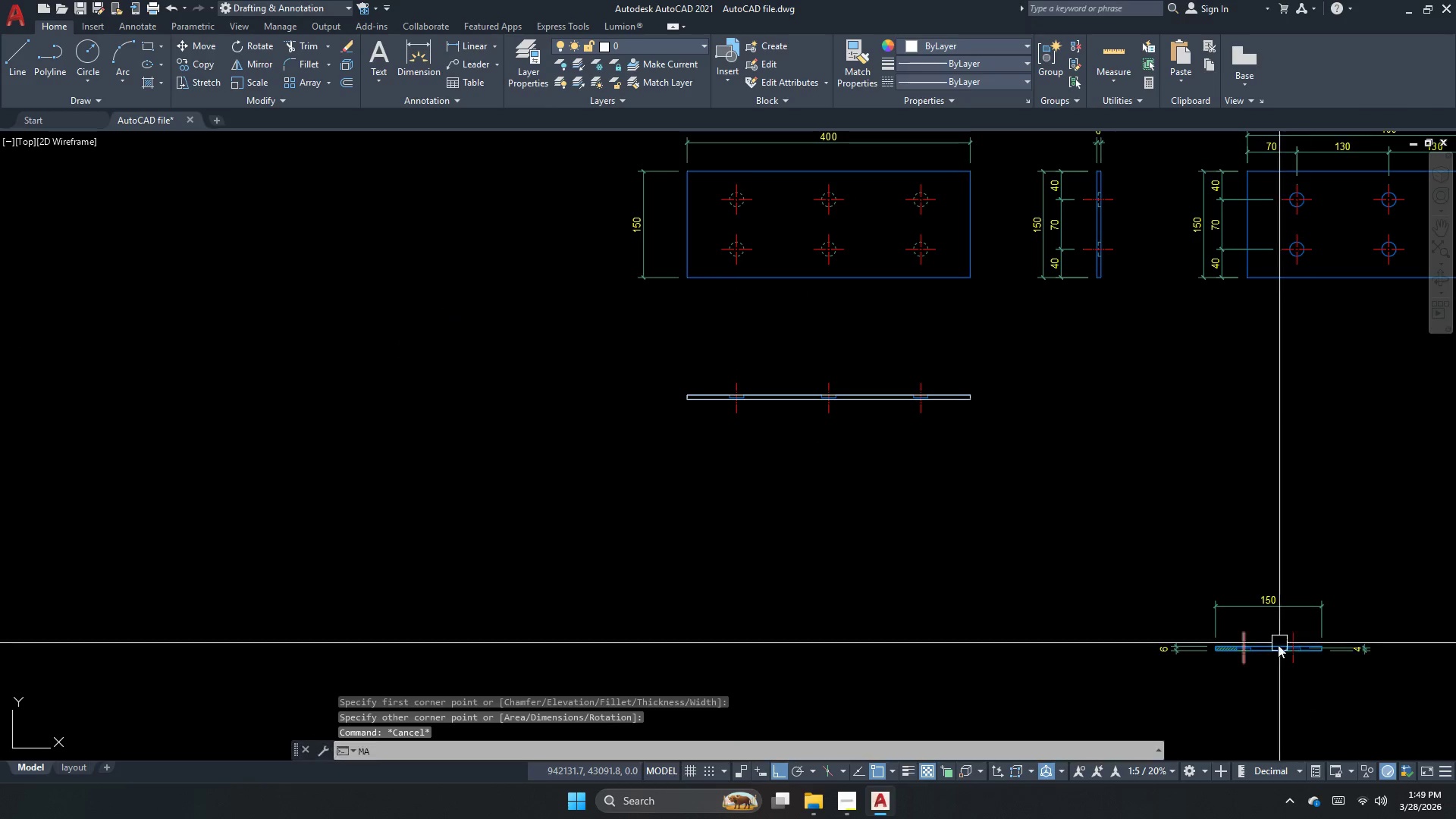 
left_click([1174, 645])
 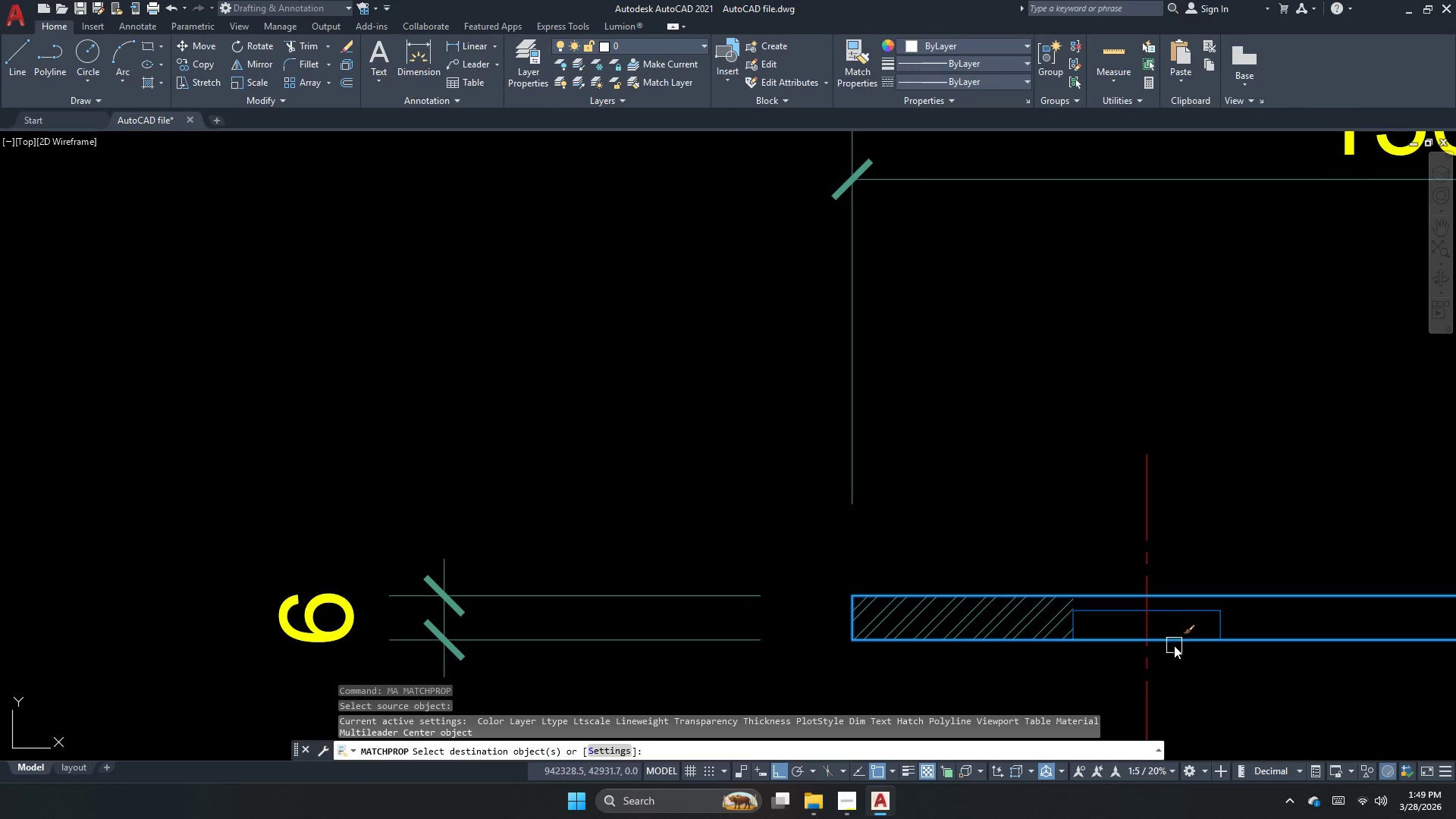 
scroll: coordinate [1145, 656], scroll_direction: up, amount: 5.0
 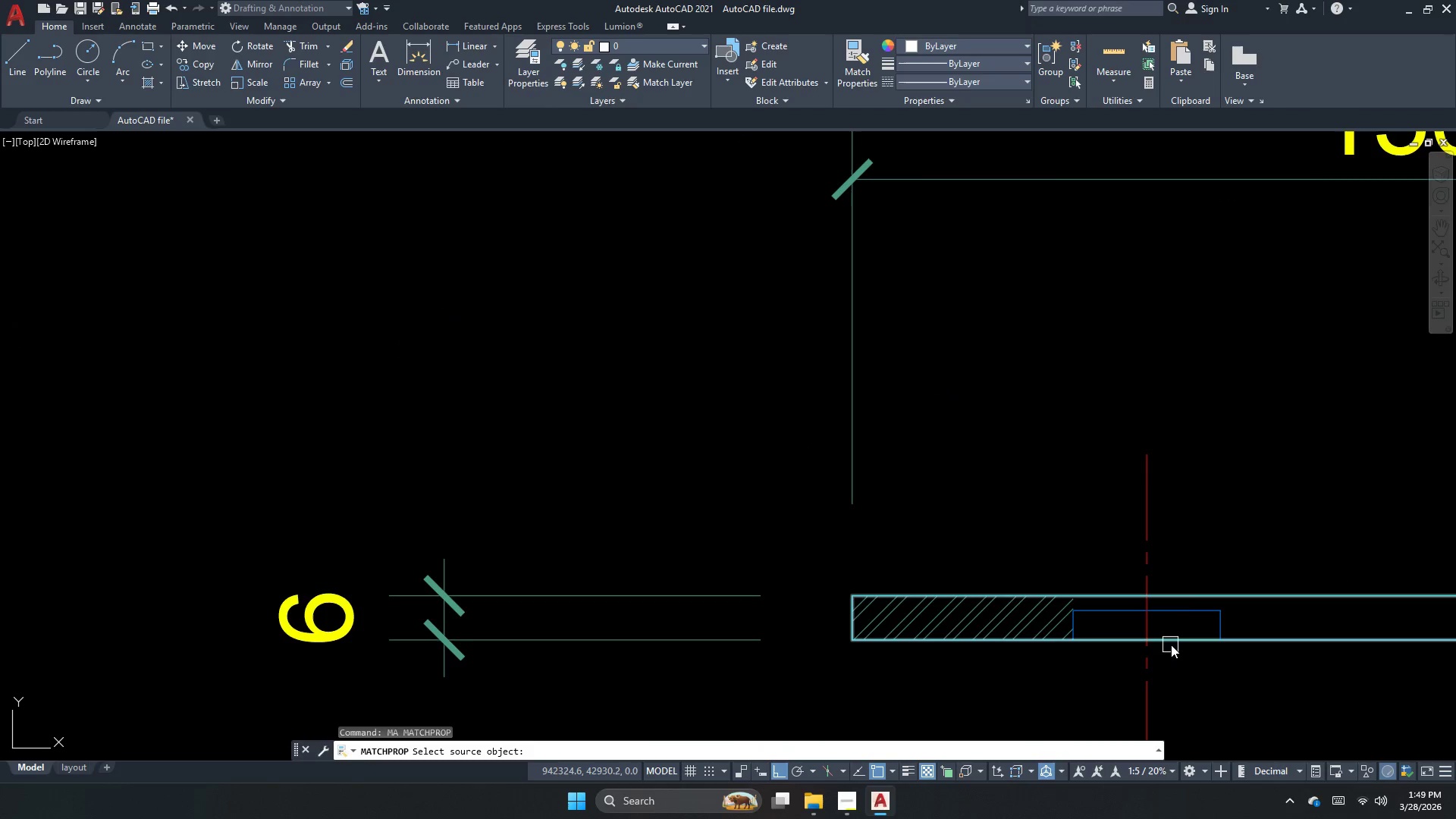 
scroll: coordinate [836, 466], scroll_direction: down, amount: 4.0
 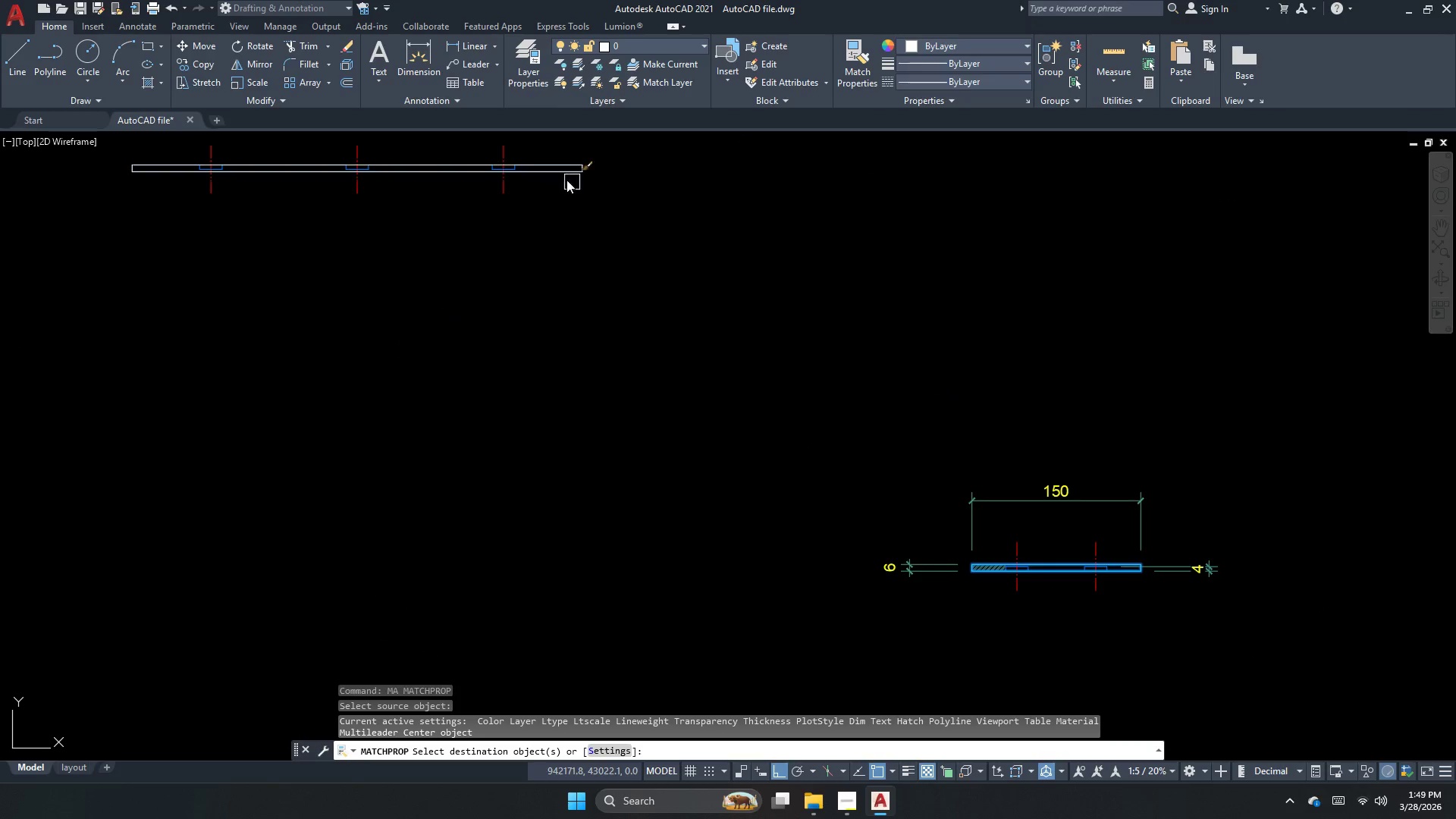 
scroll: coordinate [509, 176], scroll_direction: up, amount: 4.0
 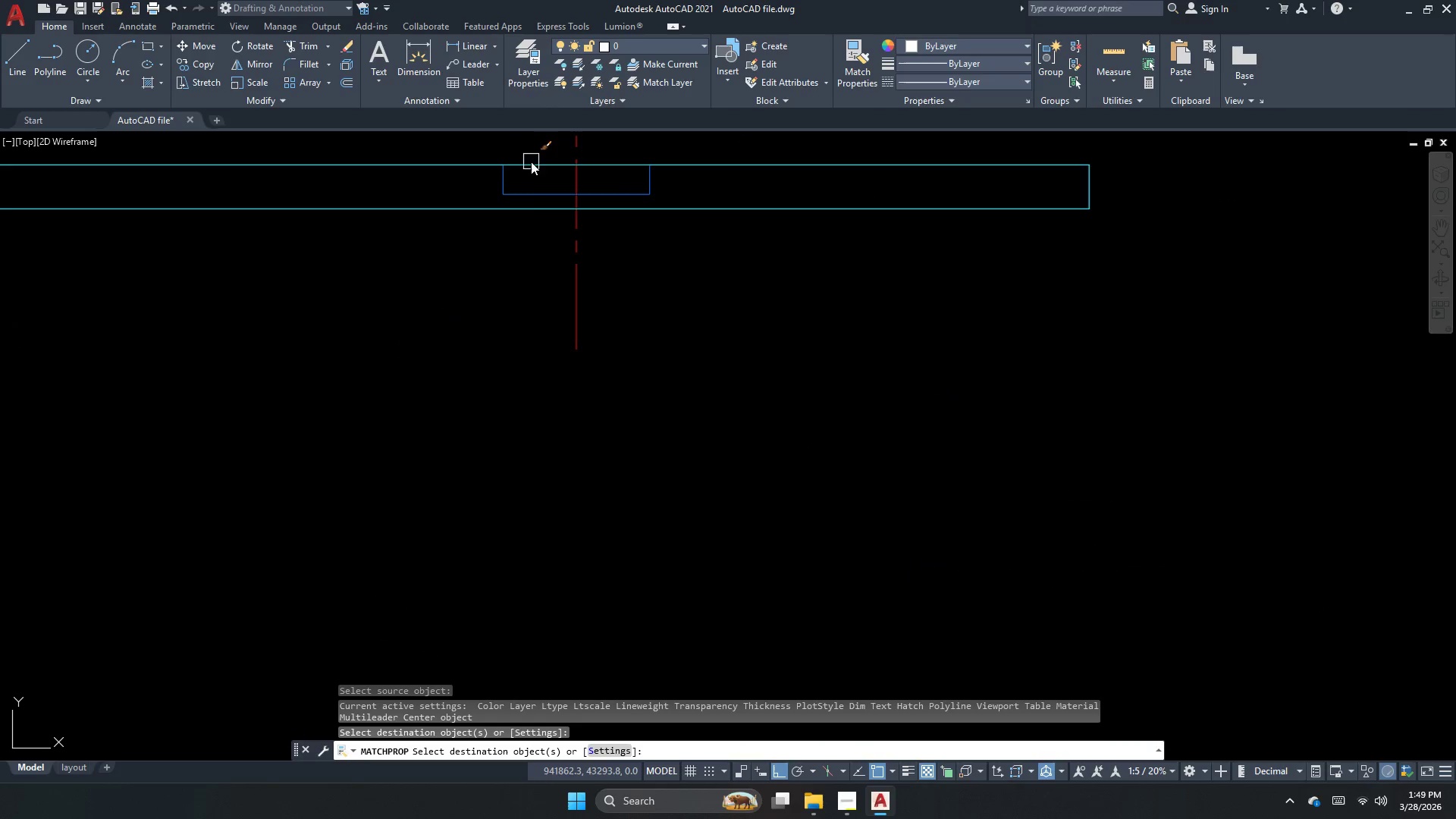 
key(Escape)
 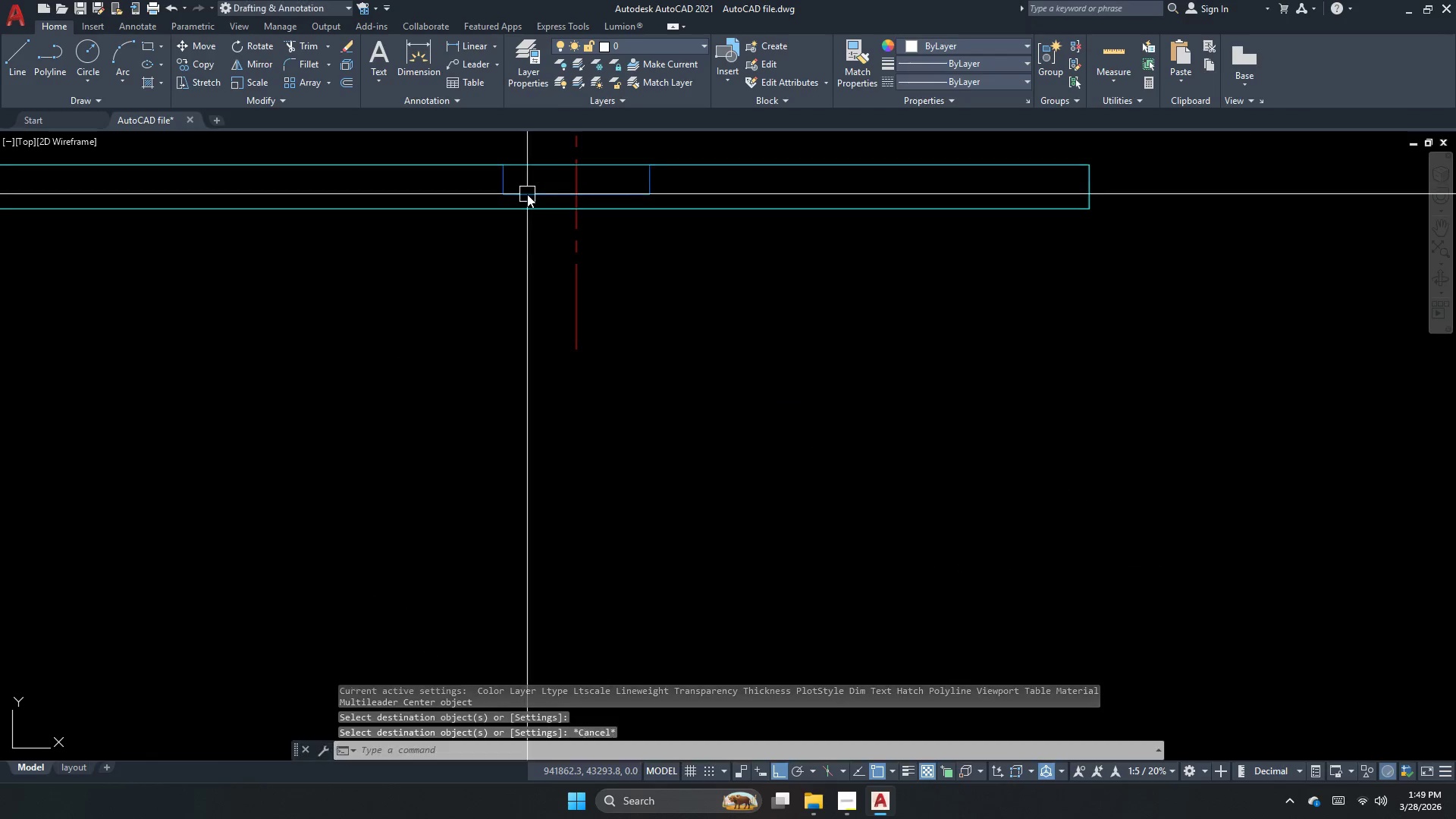 
left_click([527, 194])
 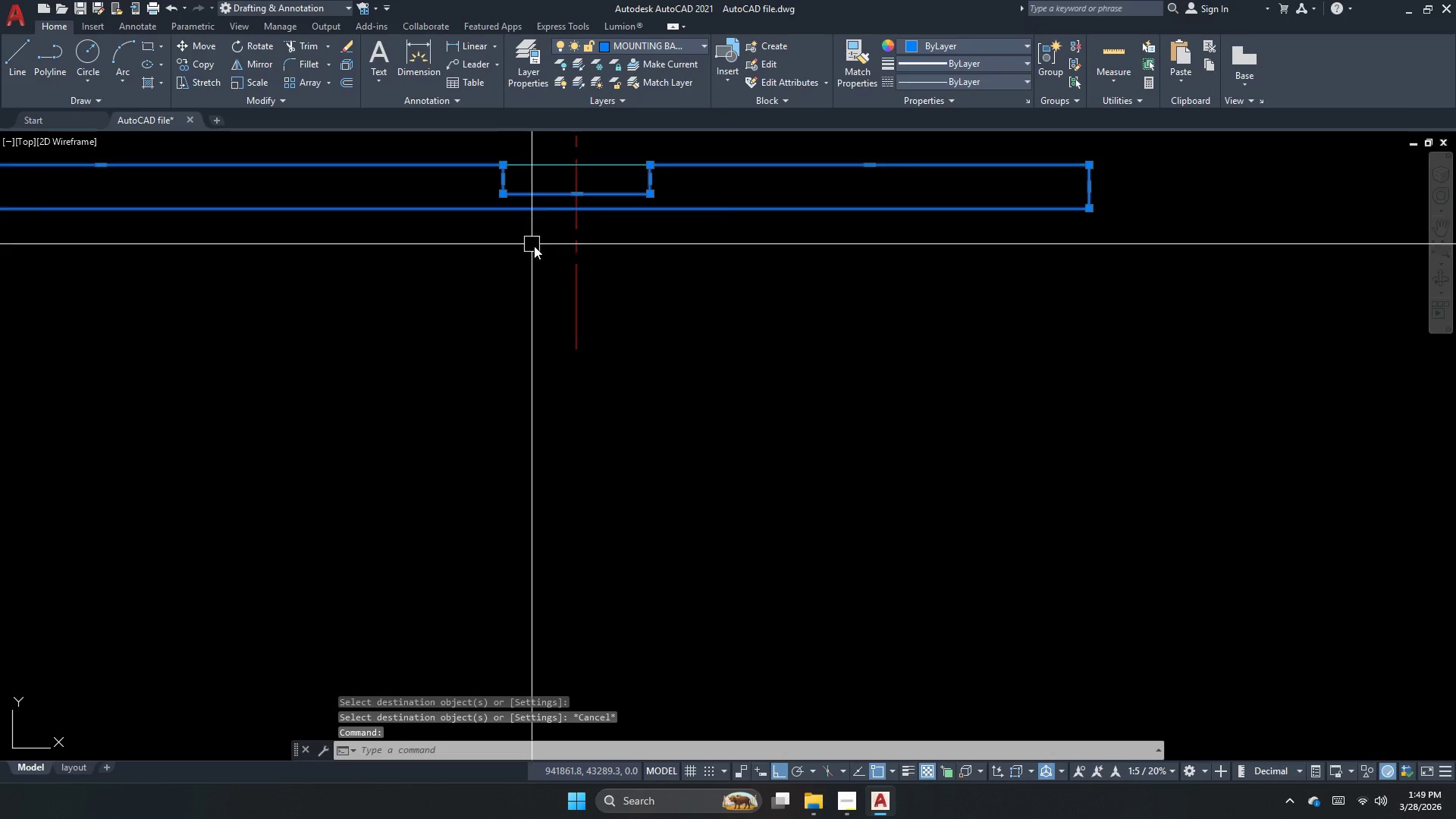 
type(mi )
 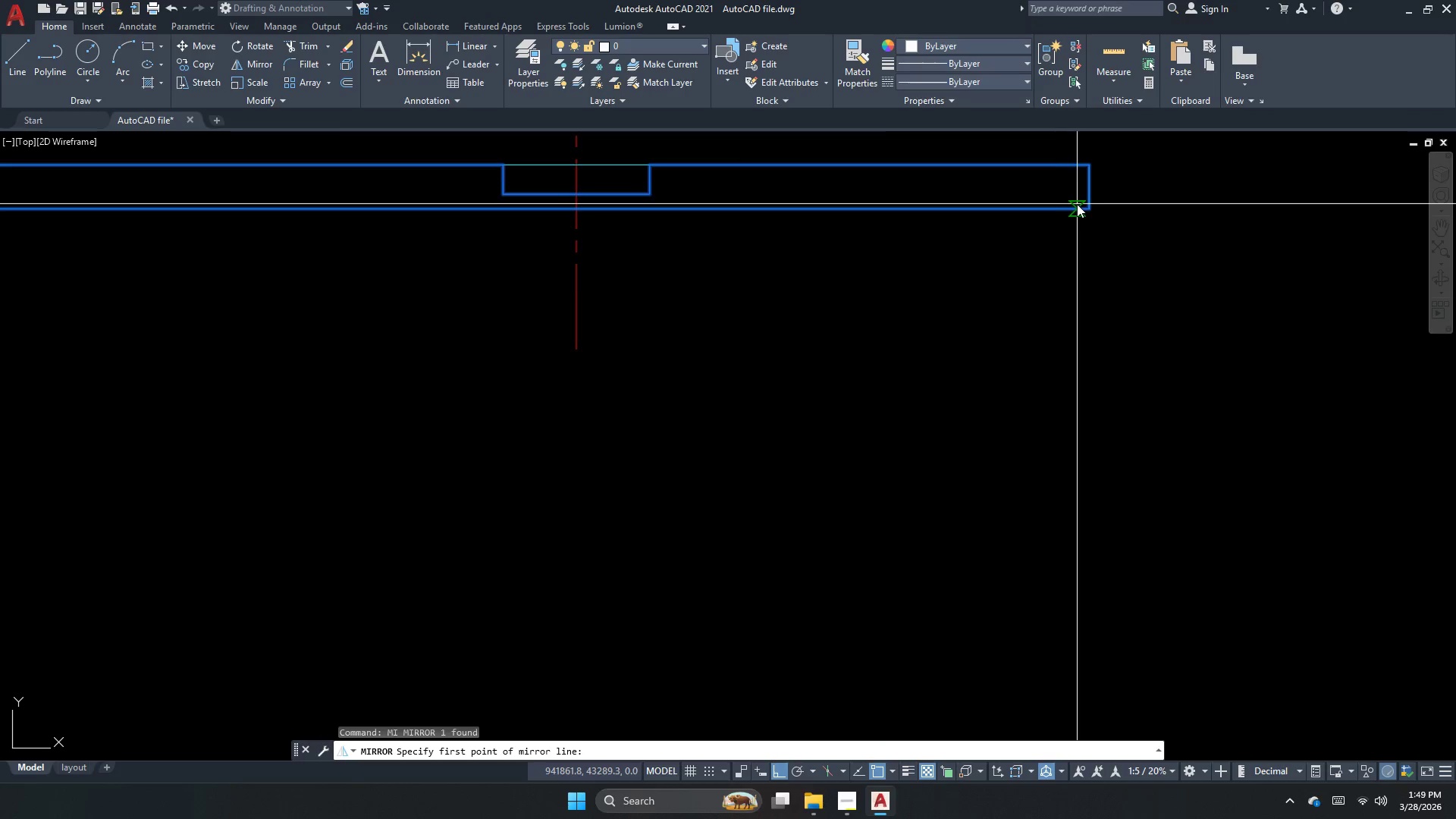 
left_click_drag(start_coordinate=[1086, 210], to_coordinate=[1081, 229])
 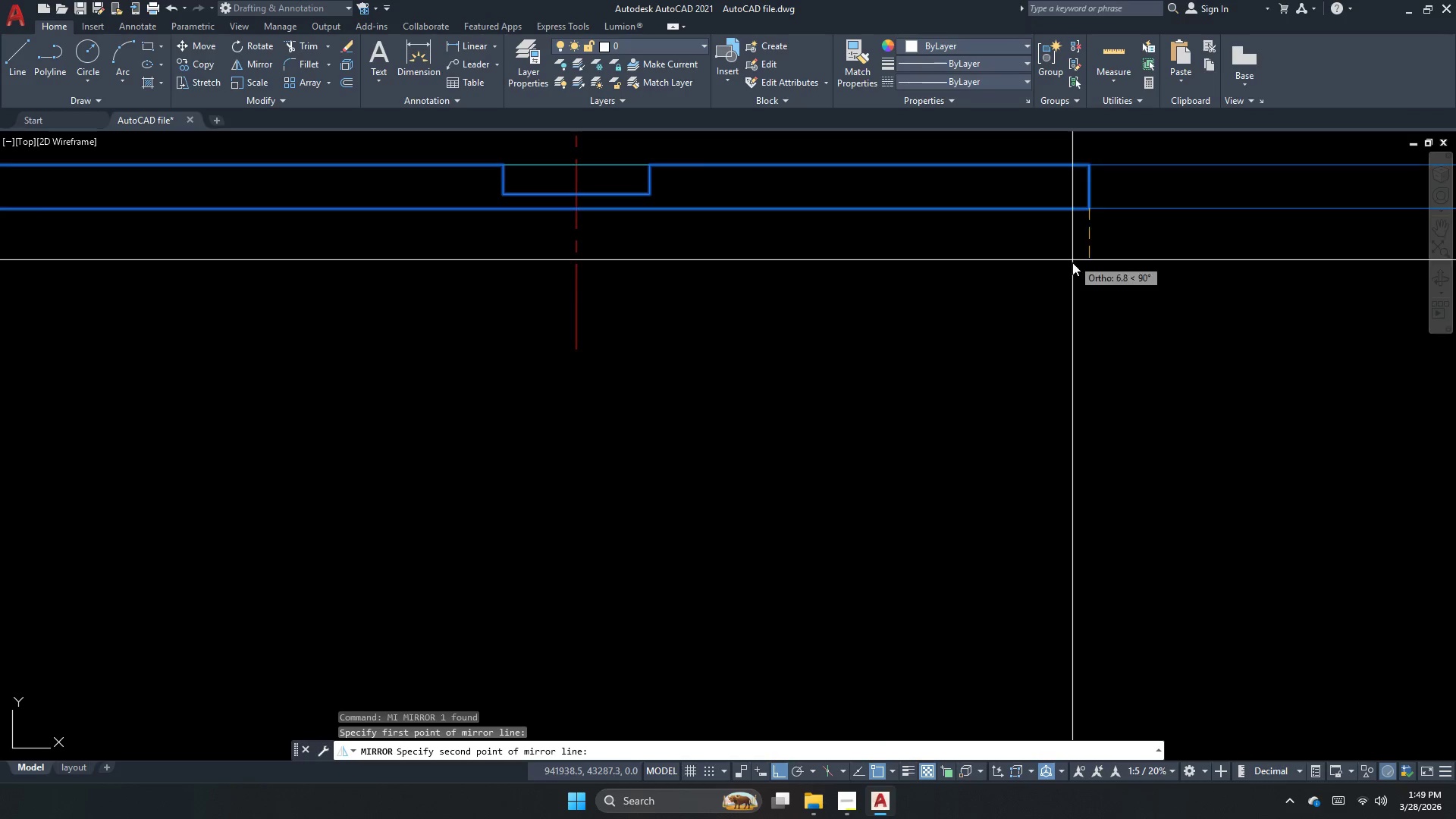 
left_click_drag(start_coordinate=[1072, 267], to_coordinate=[1072, 271])
 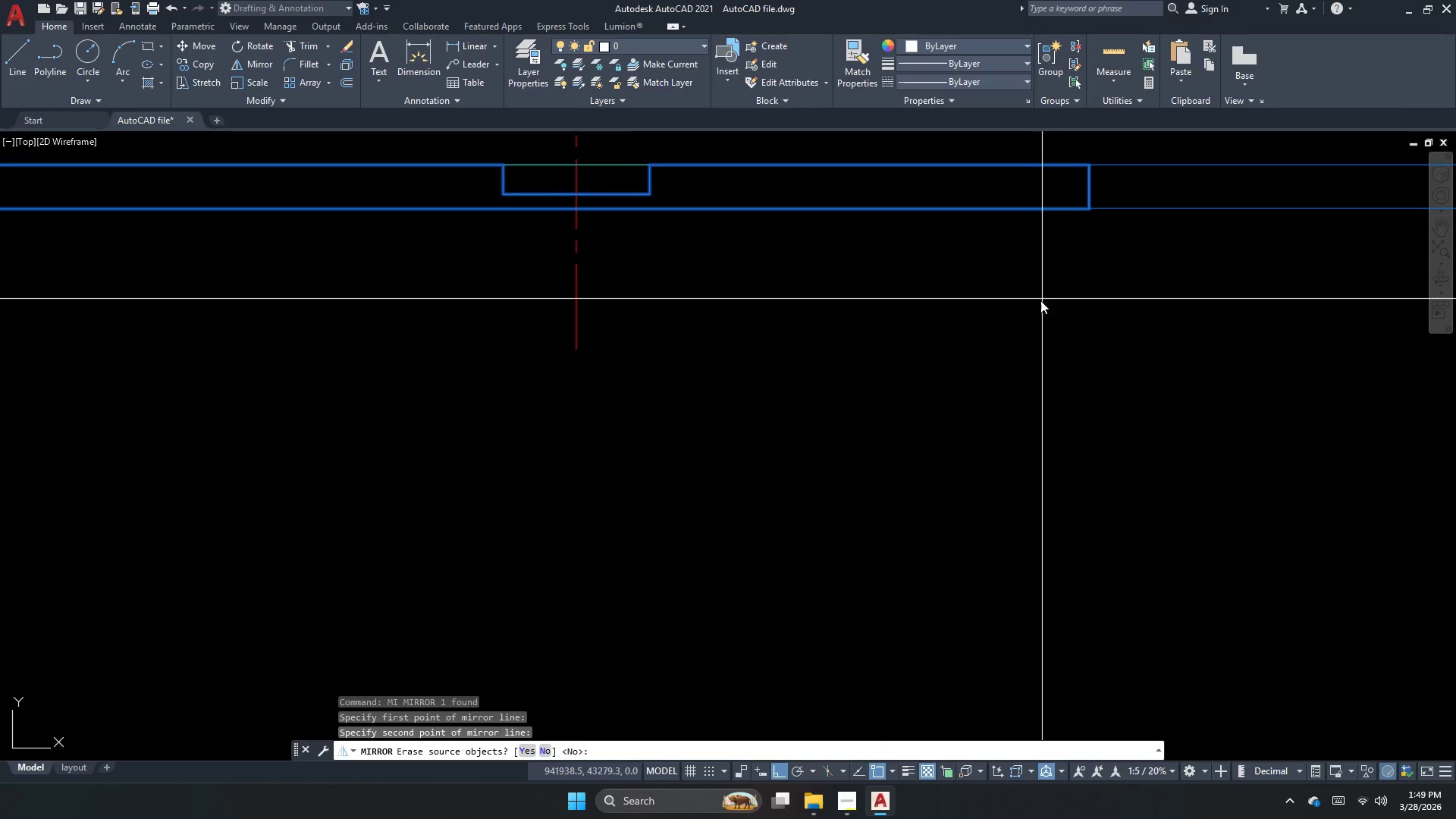 
scroll: coordinate [981, 315], scroll_direction: down, amount: 2.0
 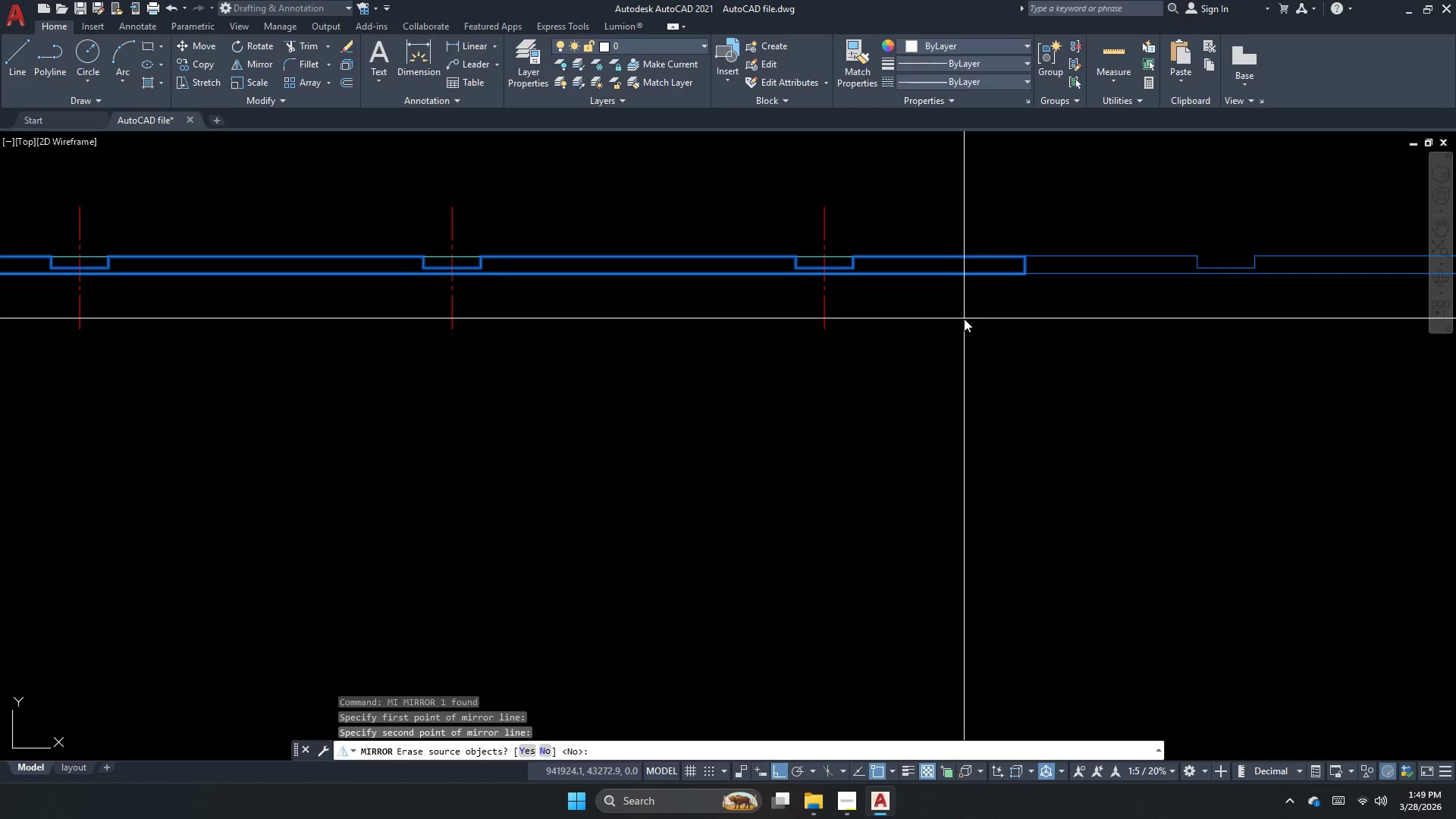 
key(N)
 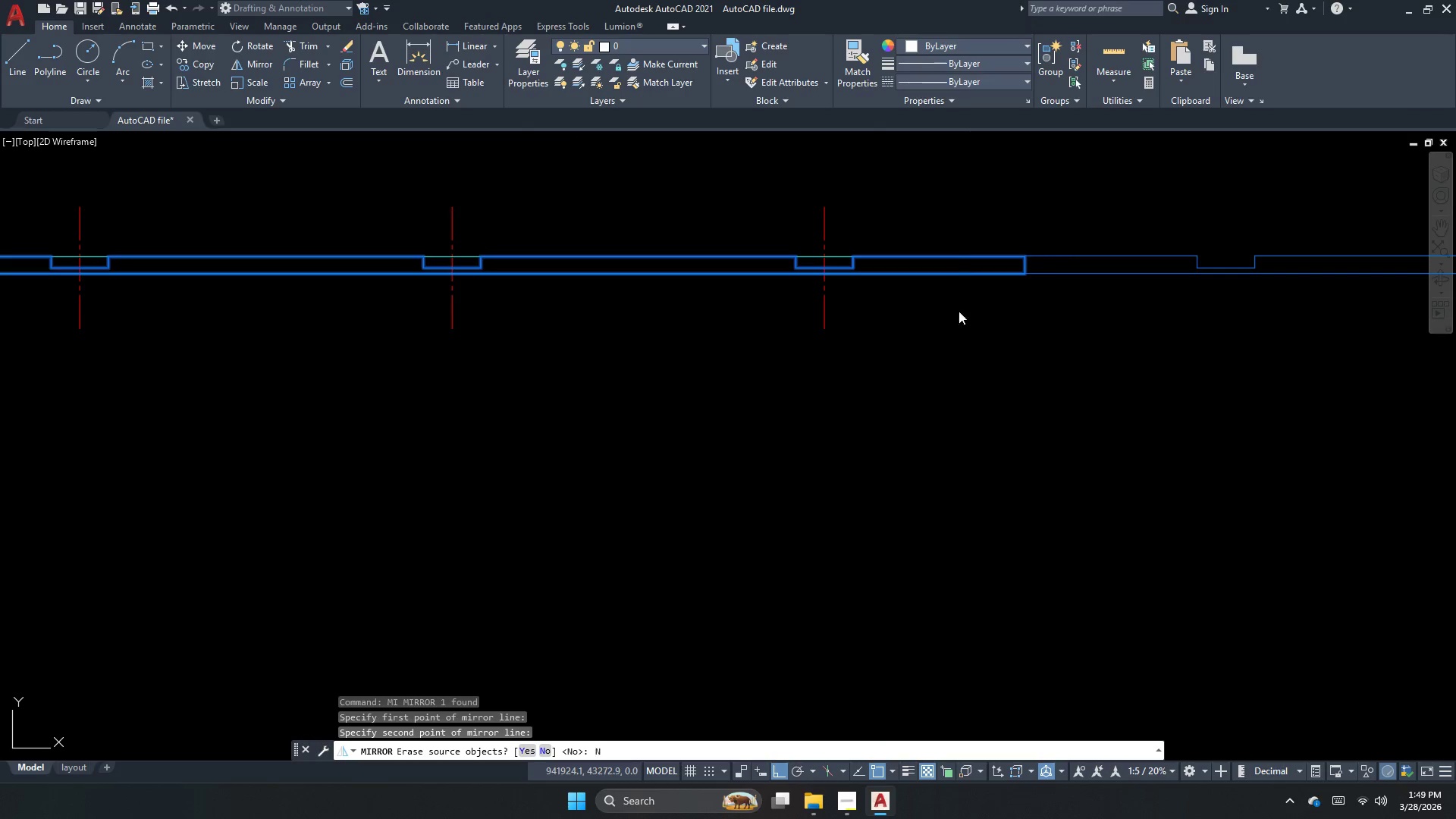 
key(Space)
 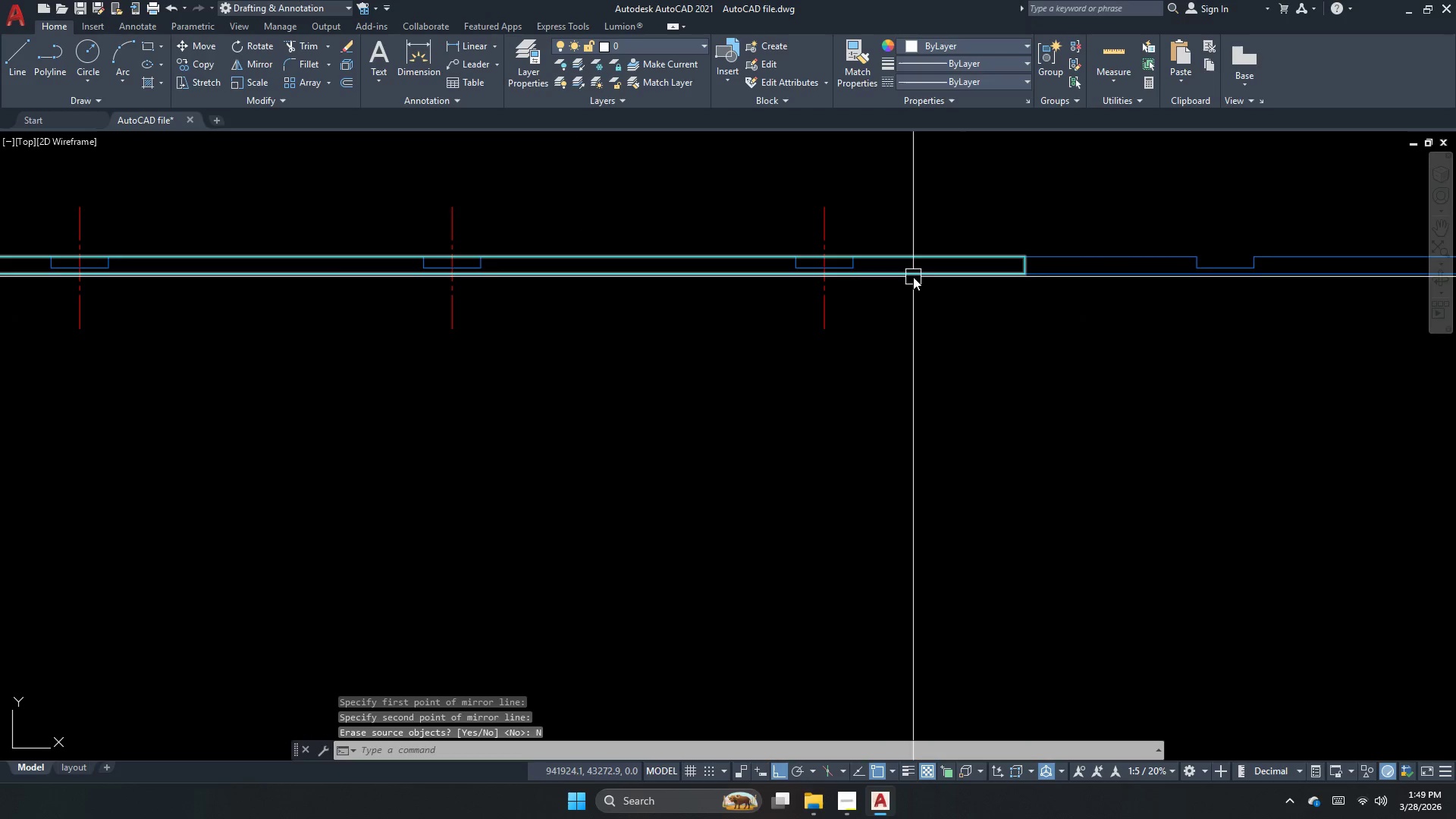 
left_click([913, 277])
 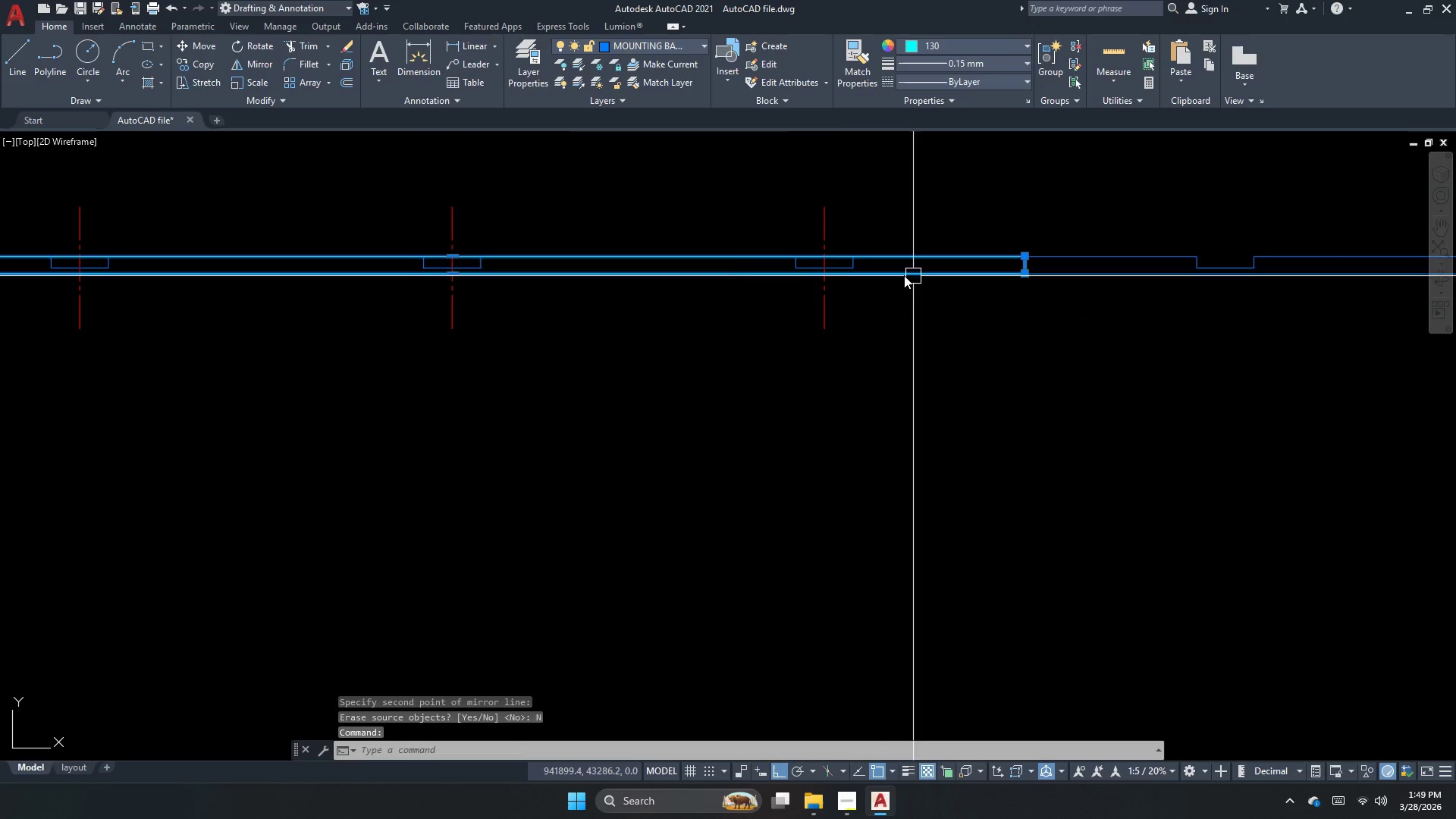 
key(Escape)
 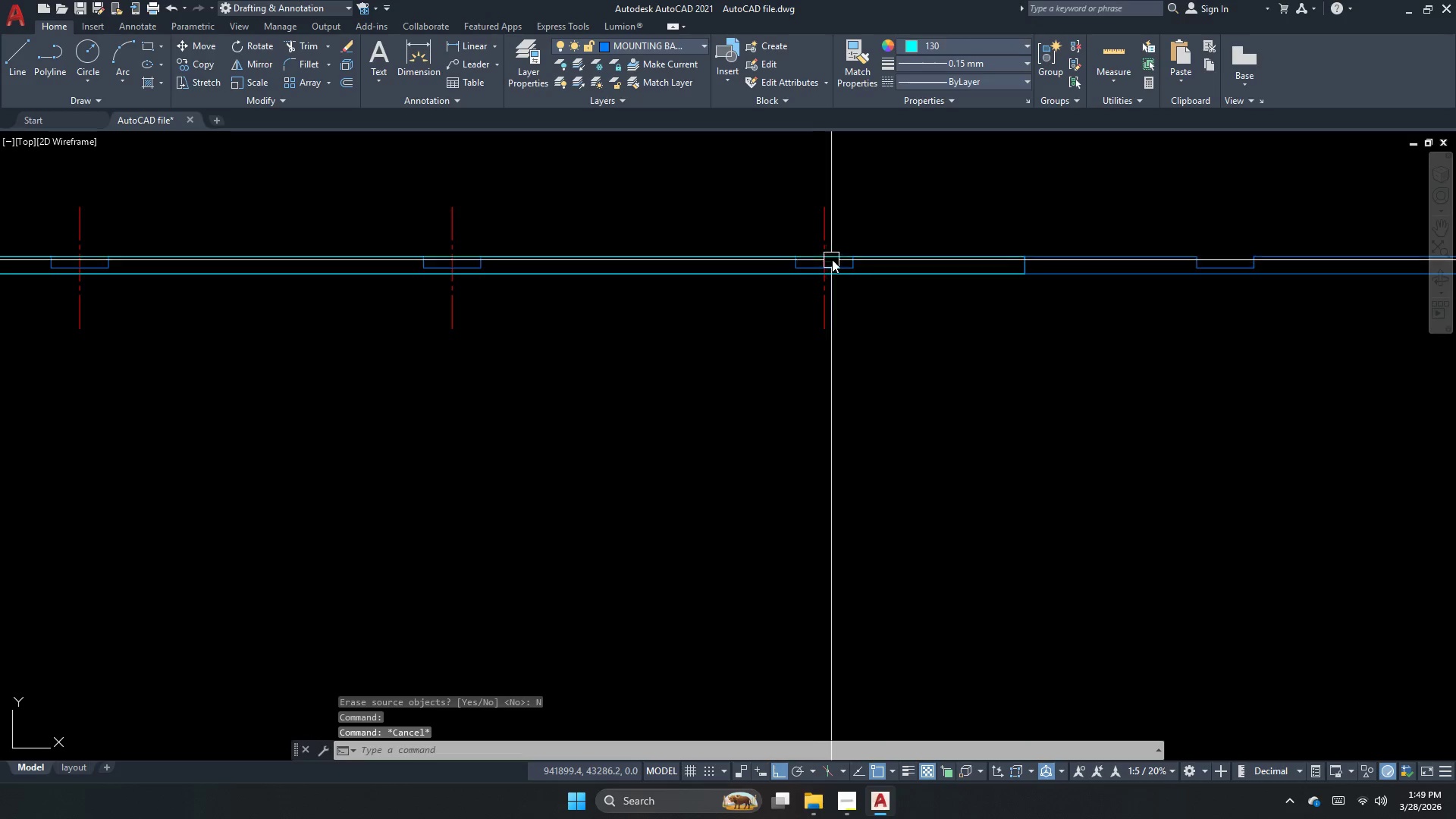 
key(E)
 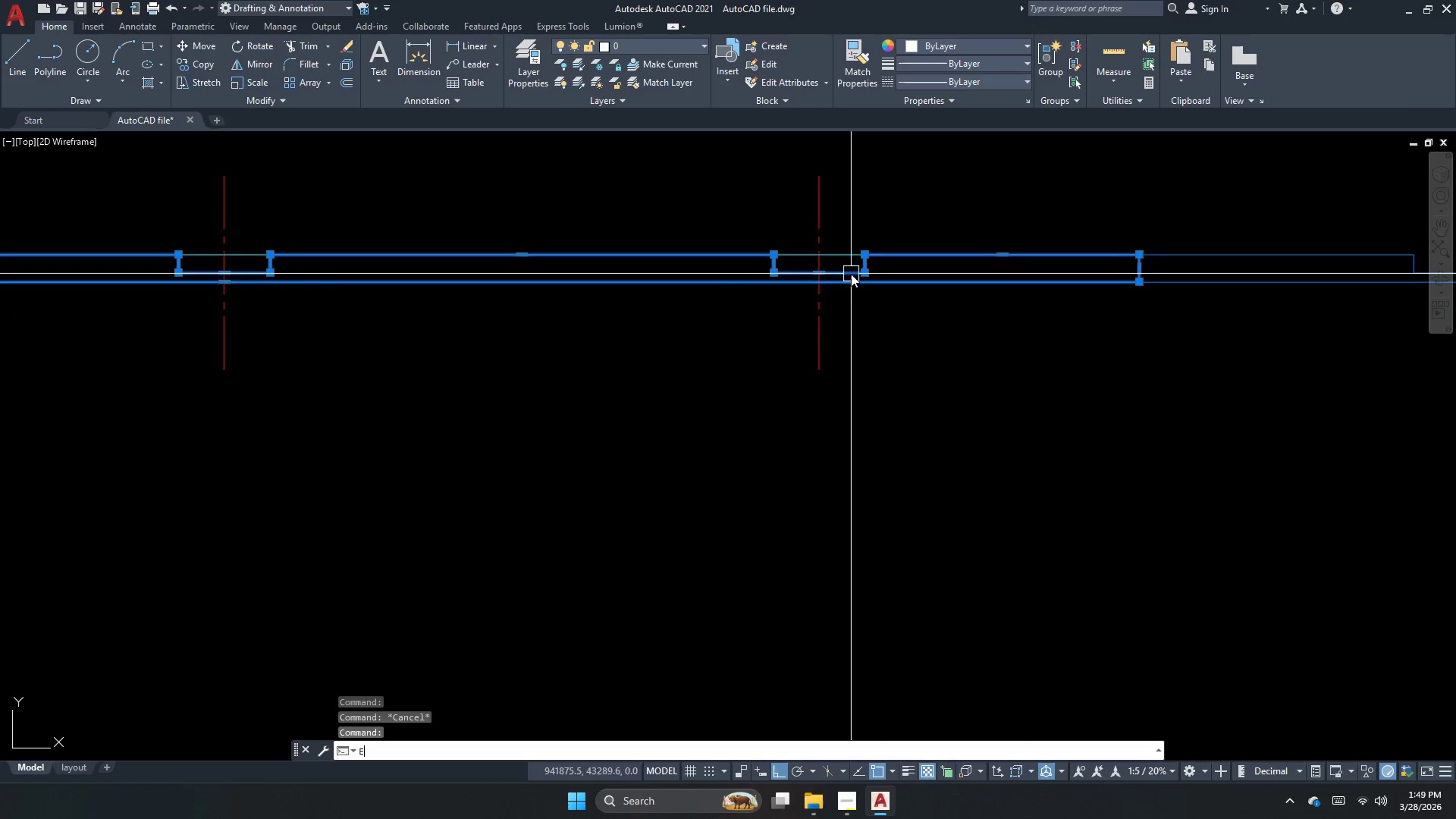 
key(Space)
 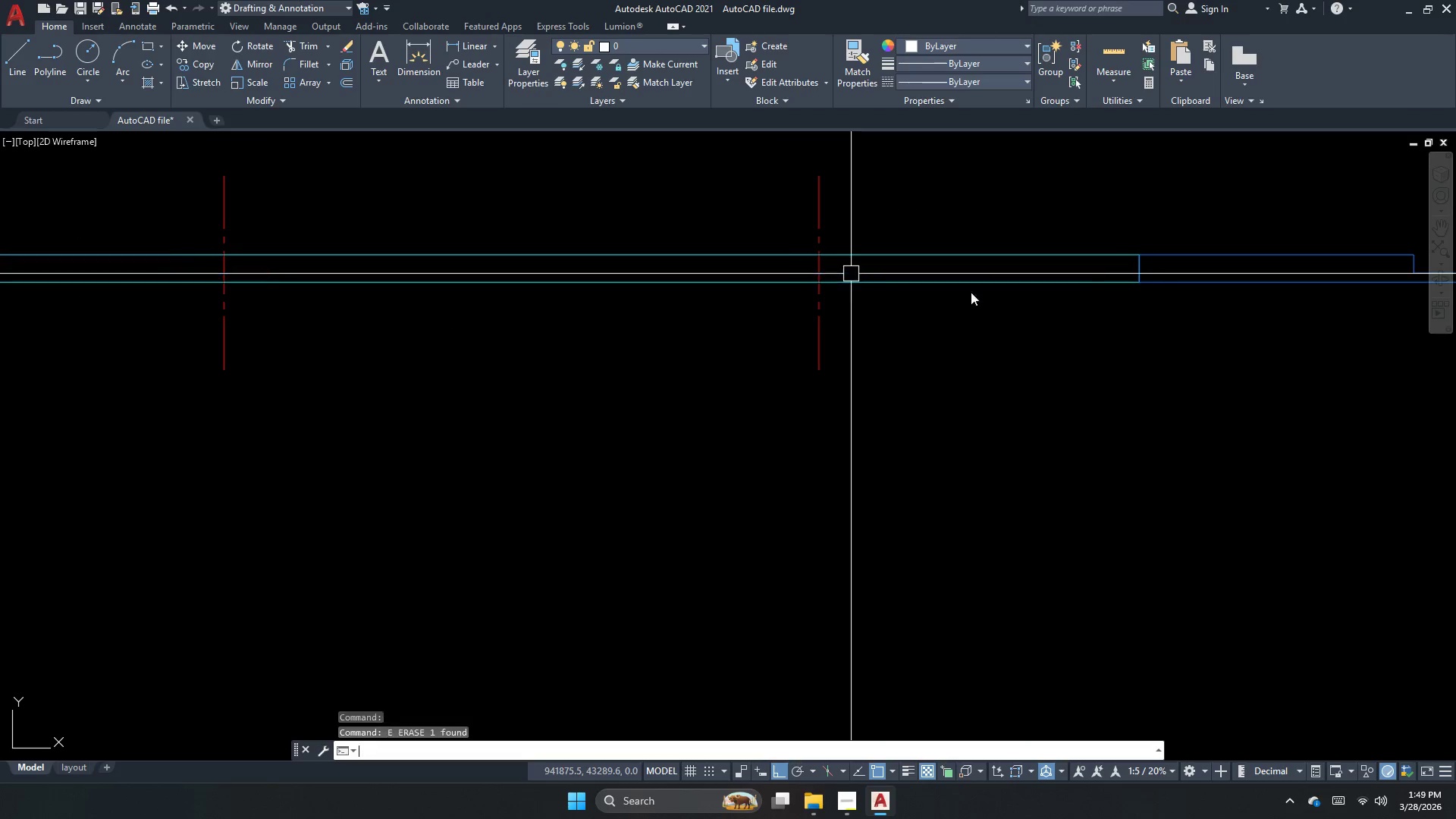 
scroll: coordinate [834, 259], scroll_direction: up, amount: 1.0
 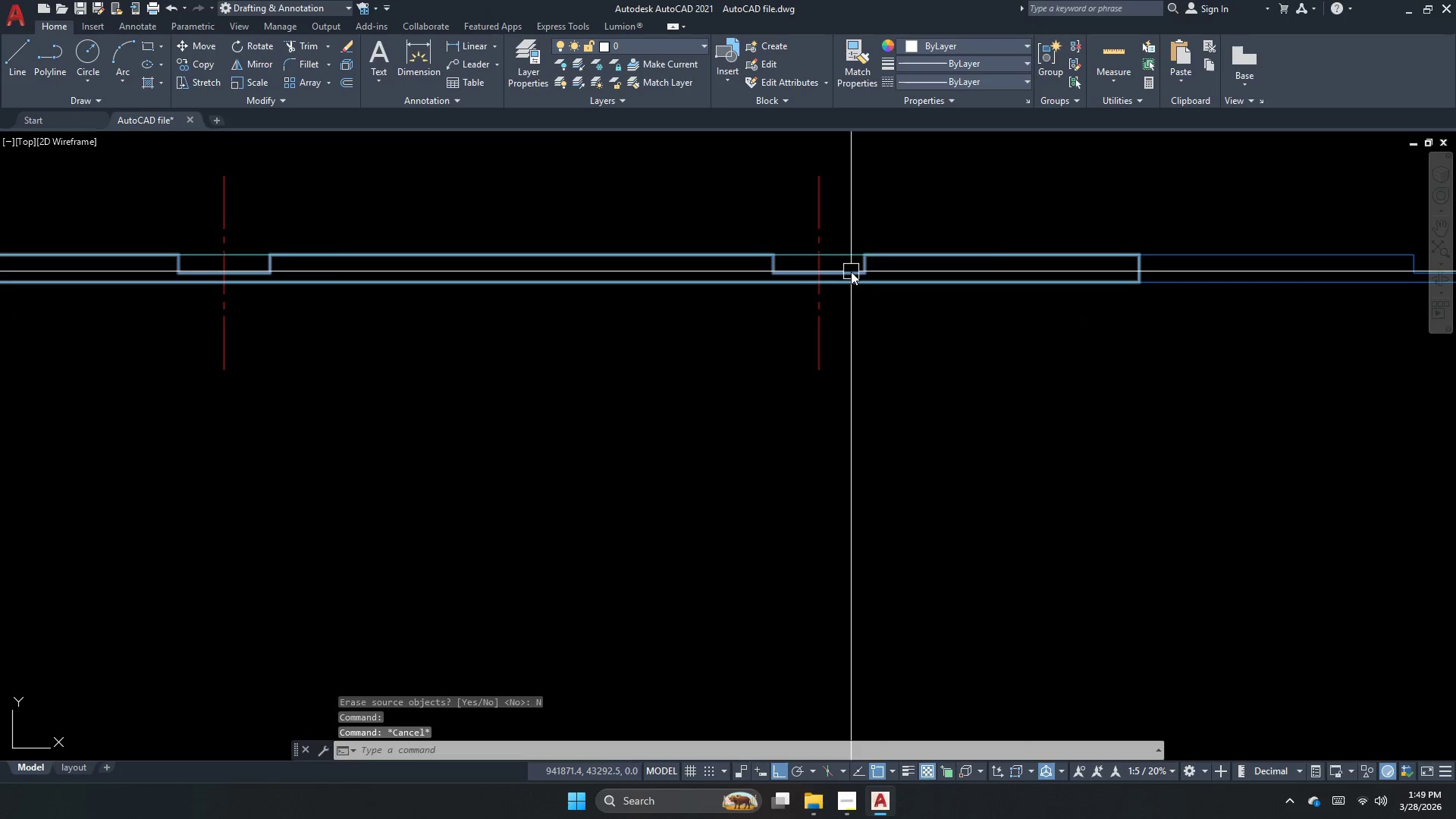 
key(Escape)
 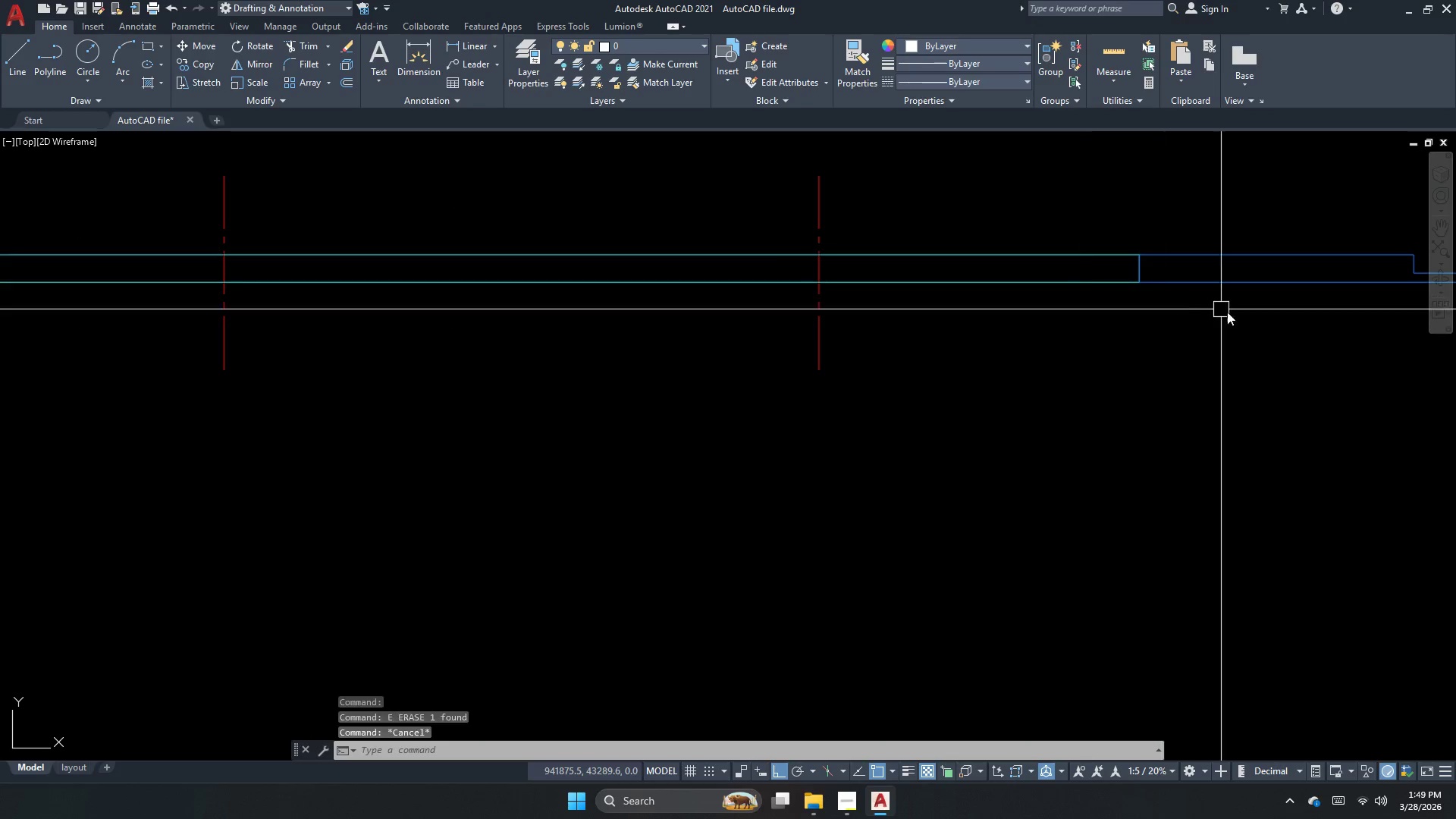 
left_click_drag(start_coordinate=[1241, 316], to_coordinate=[1236, 292])
 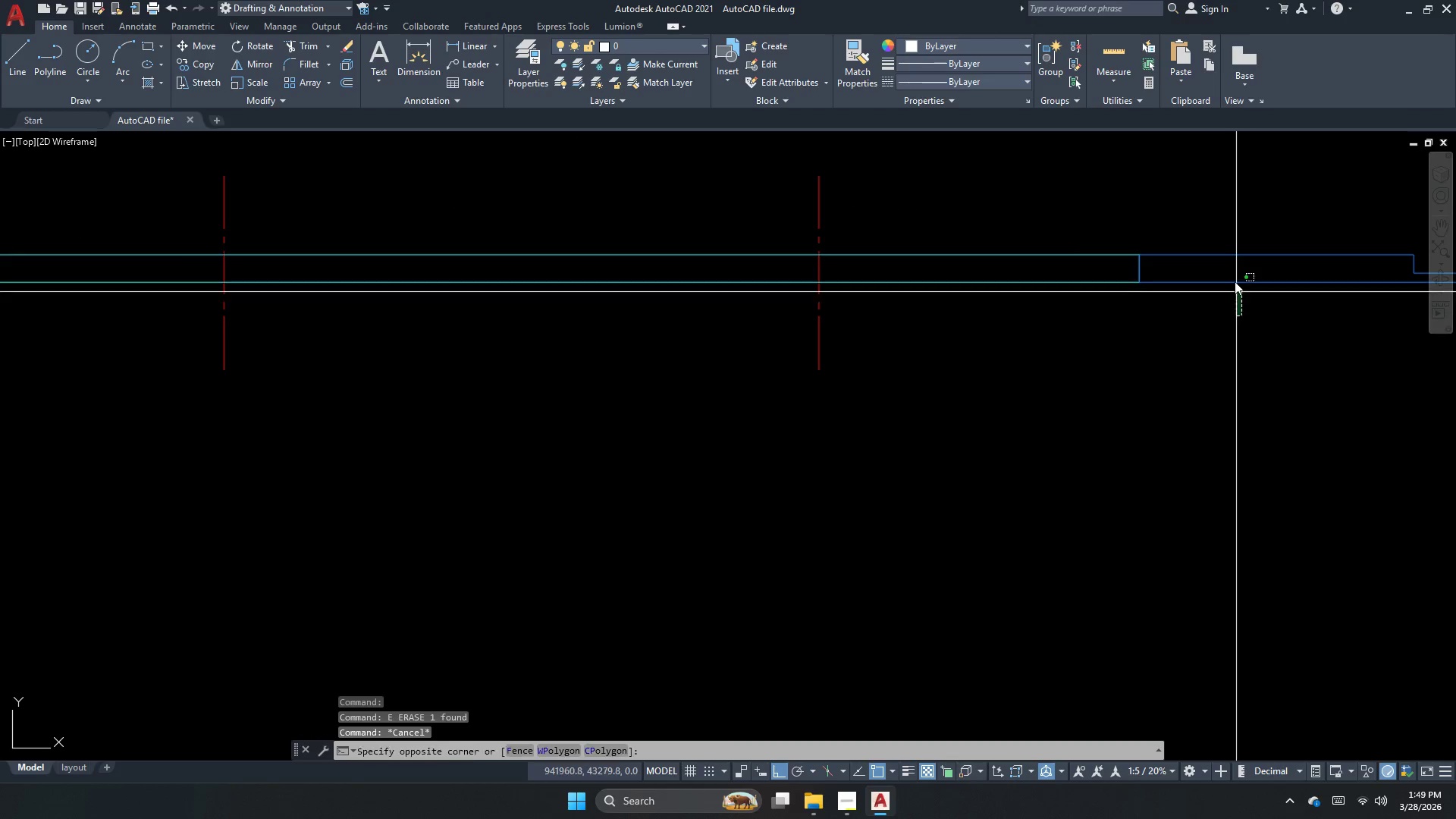 
double_click([1210, 236])
 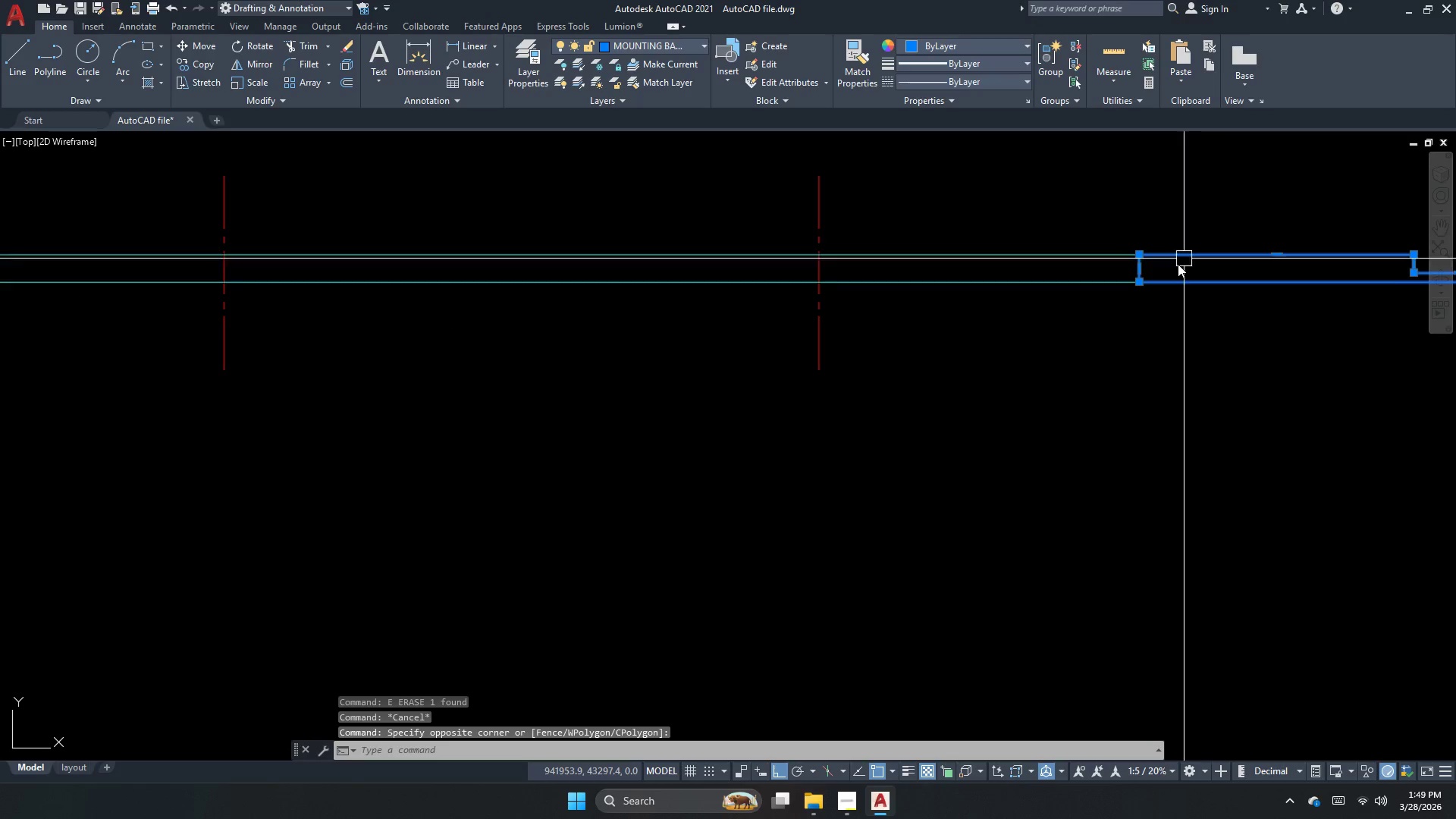 
hold_key(key=M, duration=0.31)
 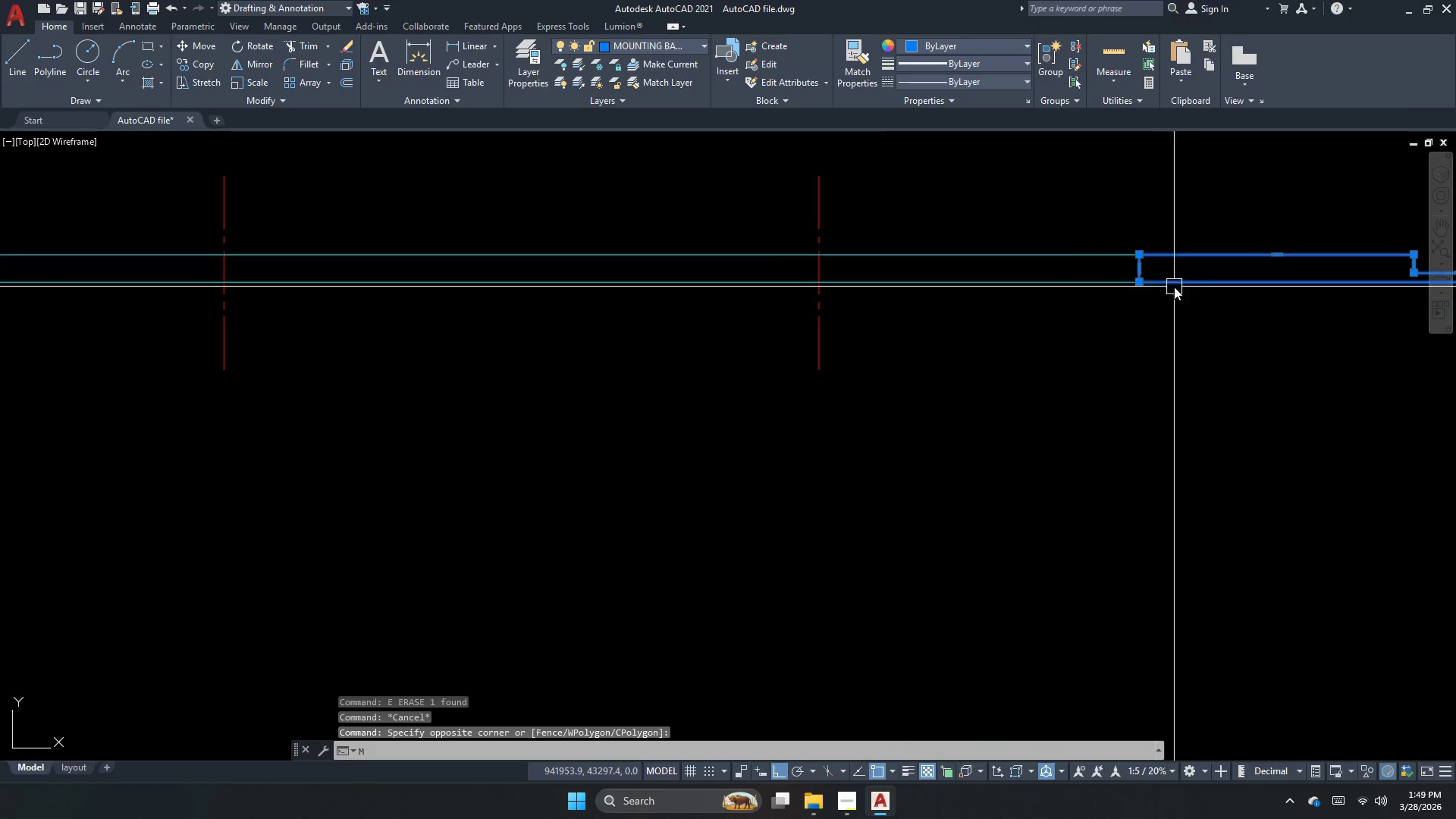 
key(Escape)
type(mi )
 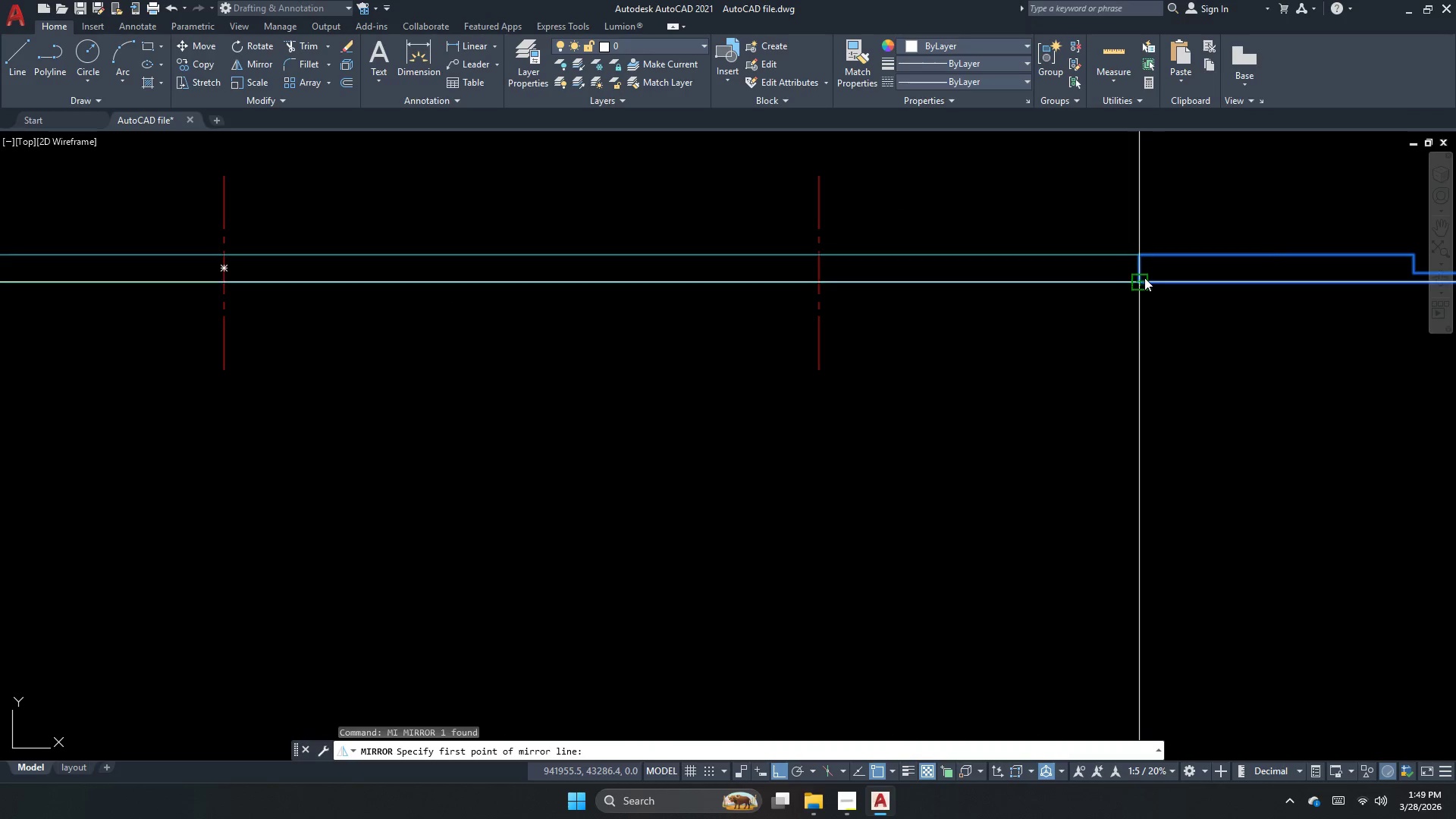 
left_click_drag(start_coordinate=[1144, 278], to_coordinate=[1144, 294])
 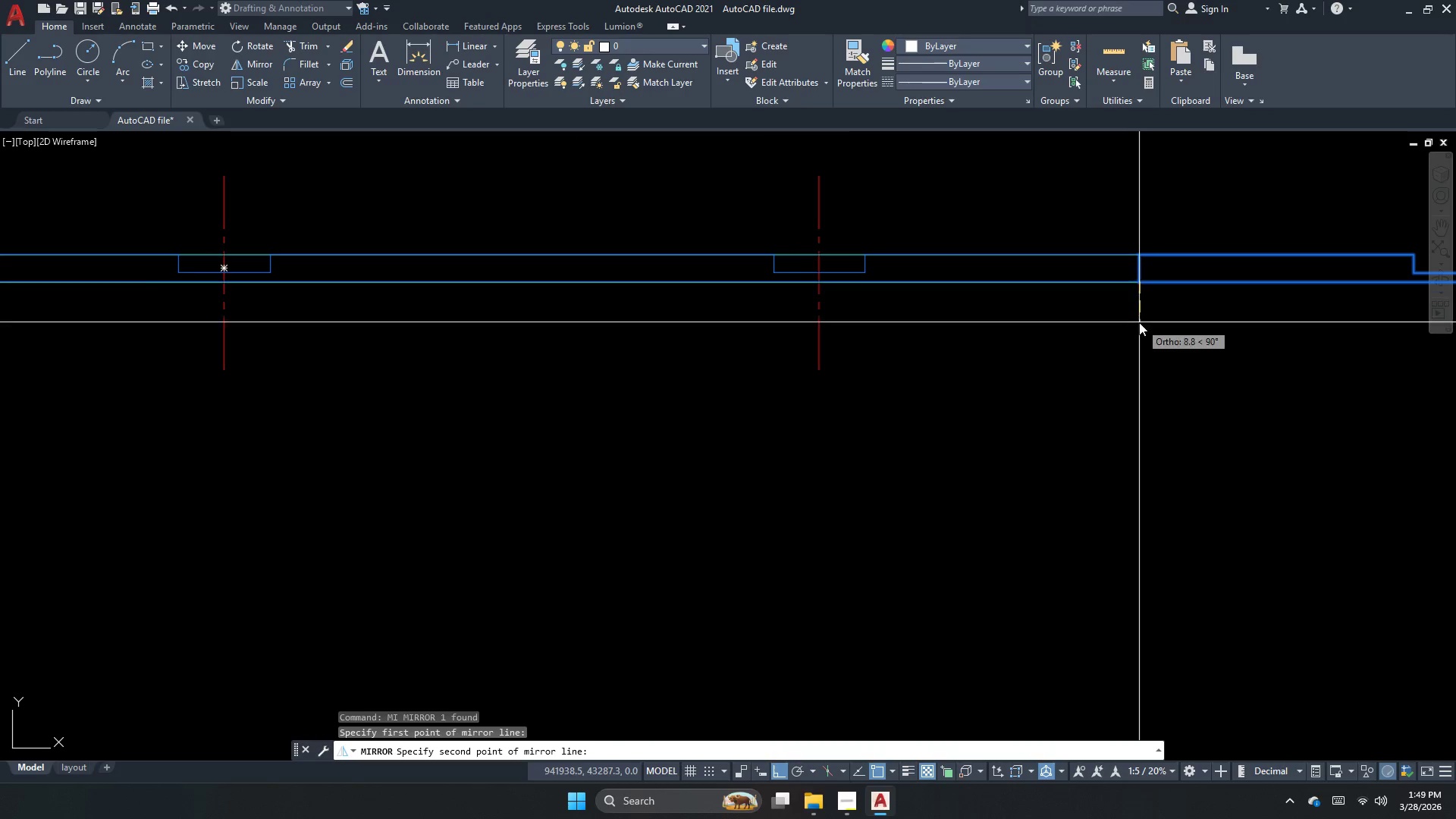 
double_click([1139, 322])
 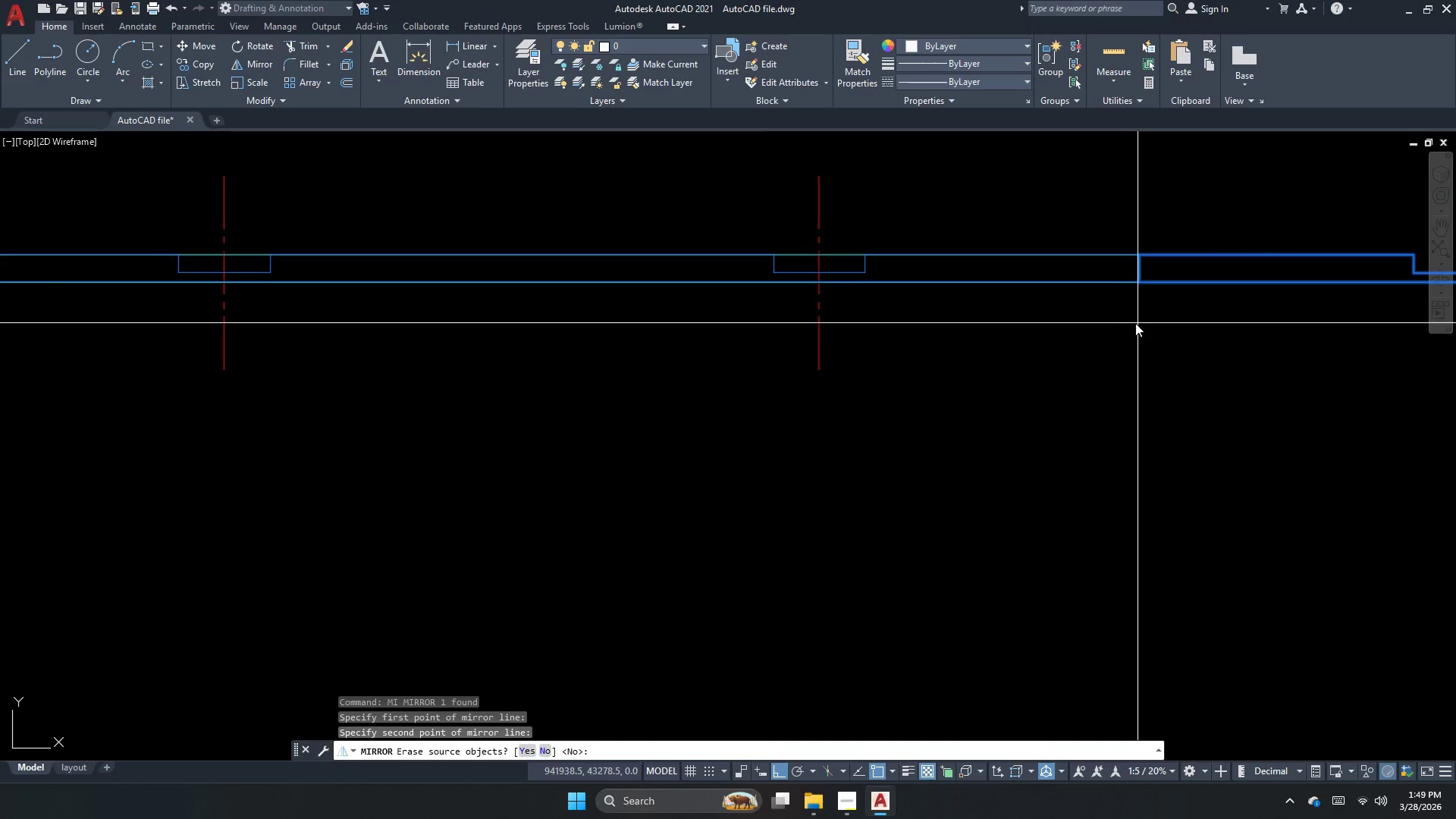 
key(N)
 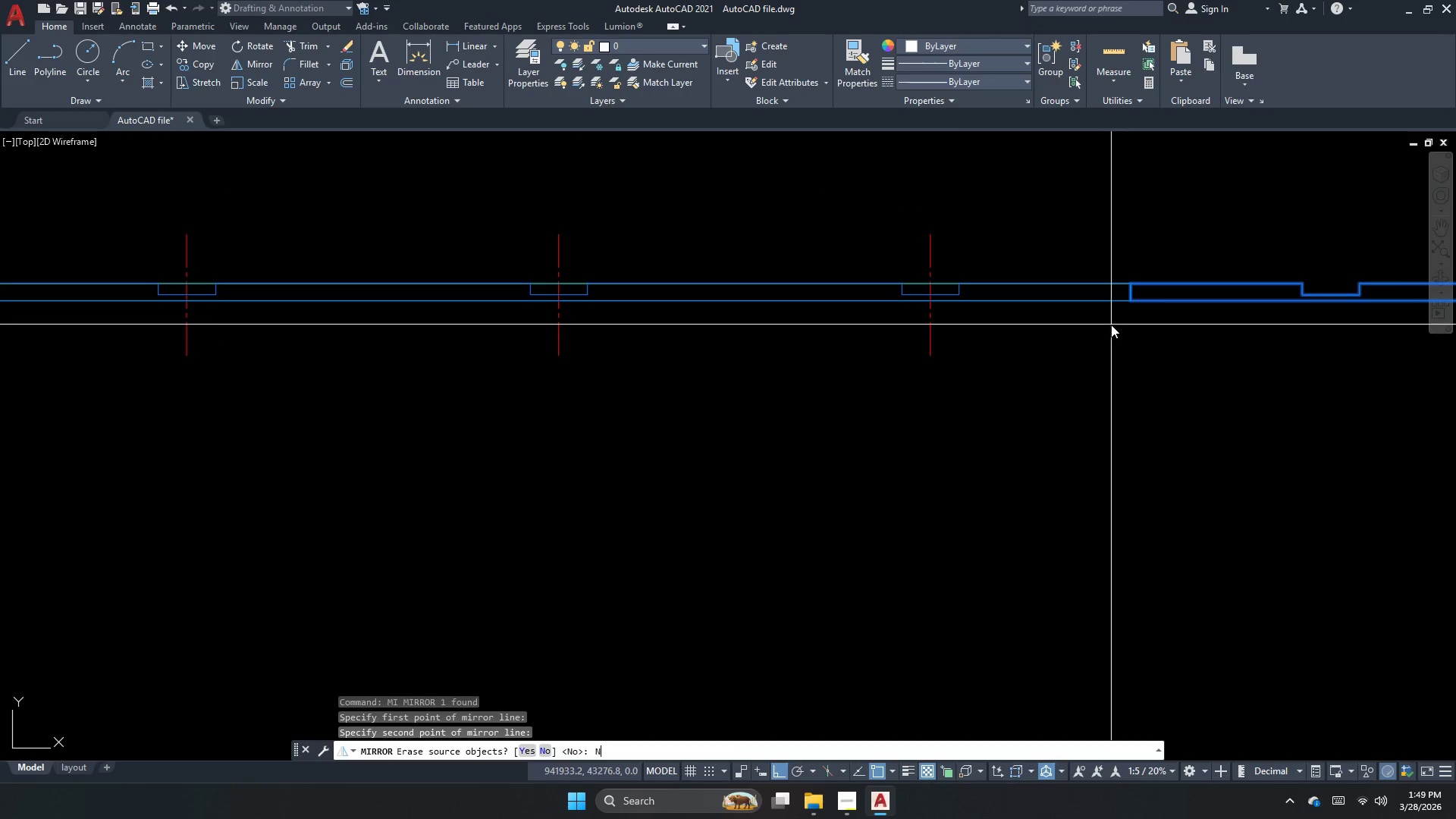 
key(Space)
 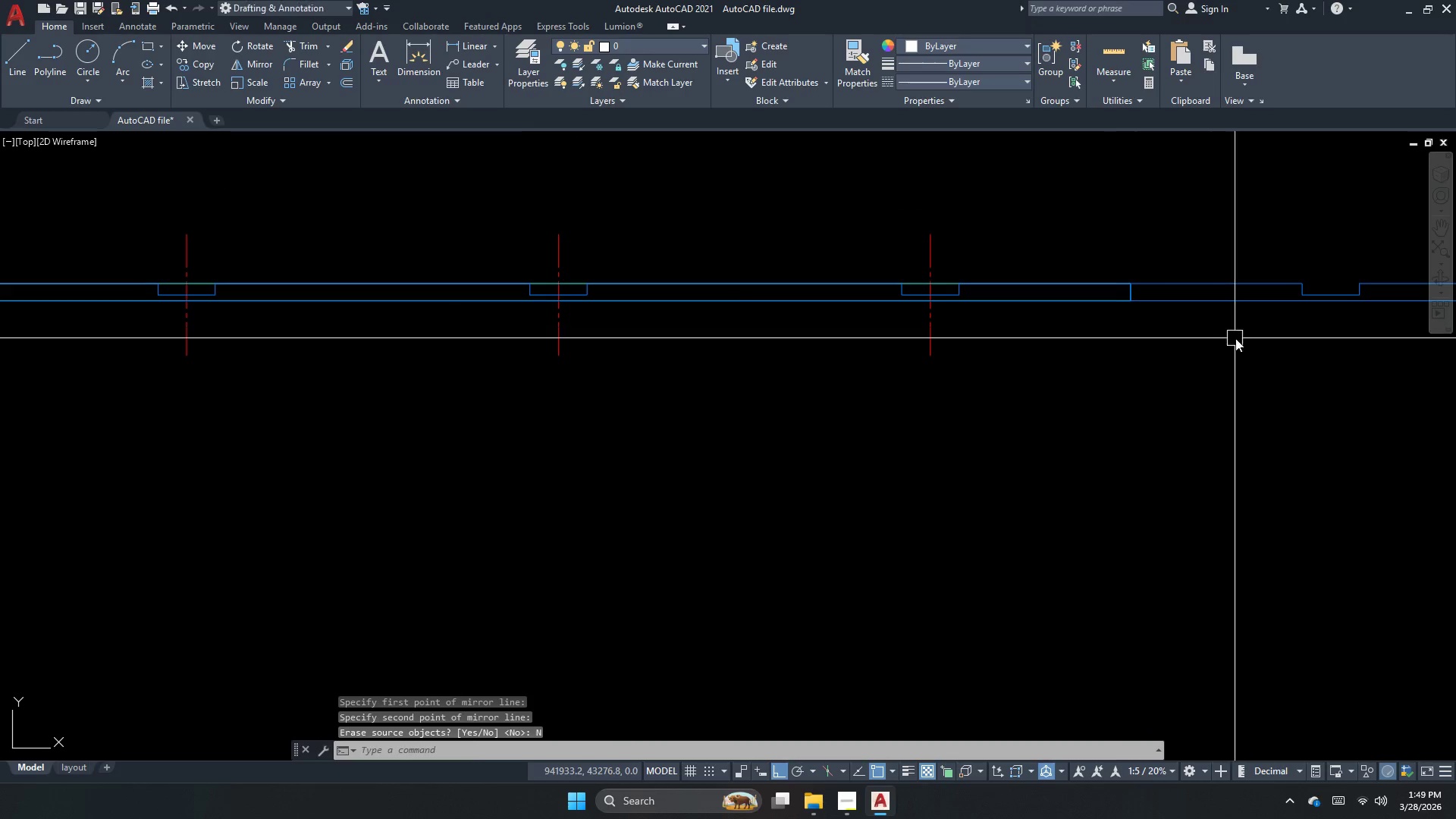 
scroll: coordinate [1116, 331], scroll_direction: down, amount: 1.0
 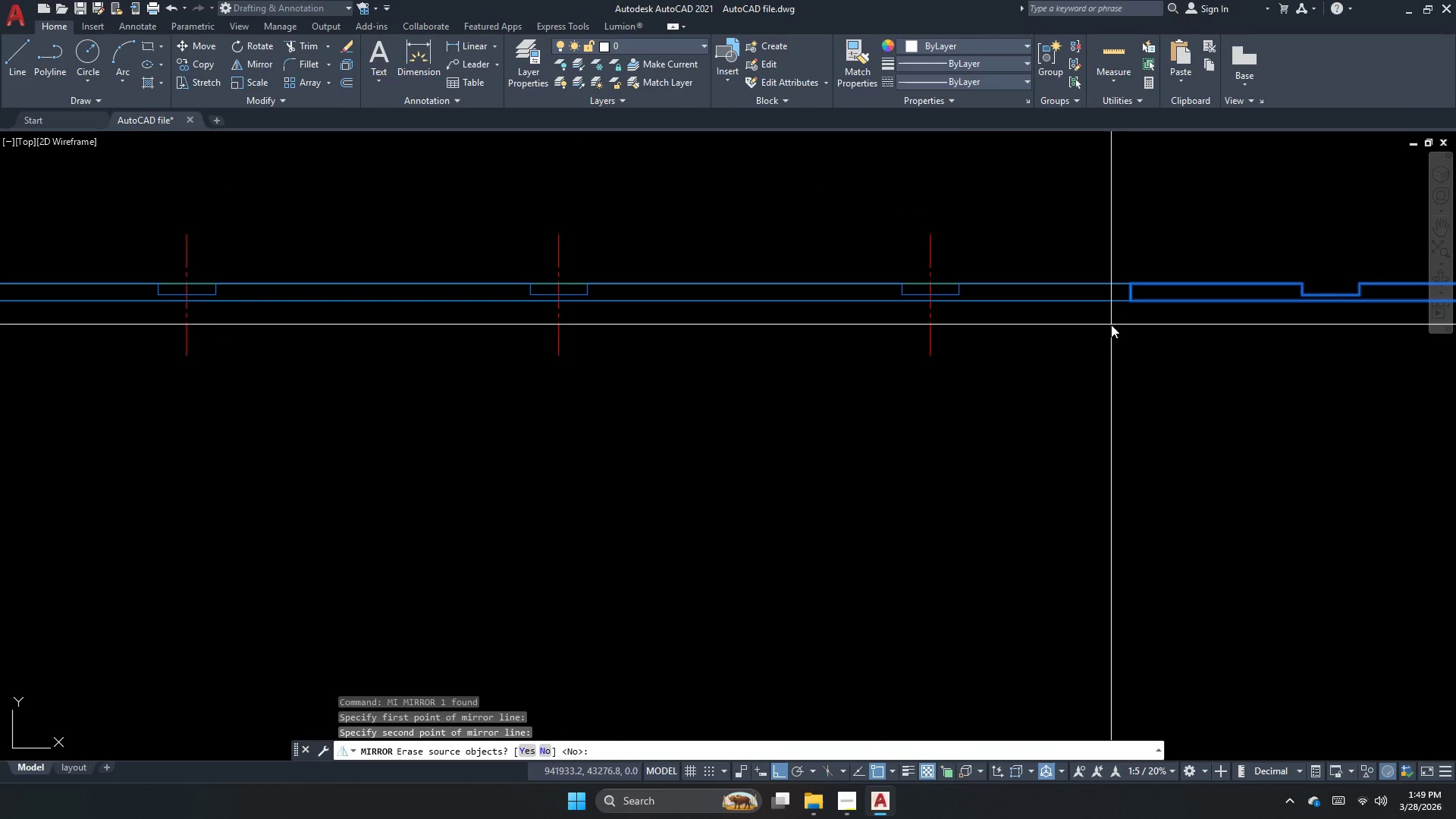 
left_click_drag(start_coordinate=[1246, 338], to_coordinate=[1243, 282])
 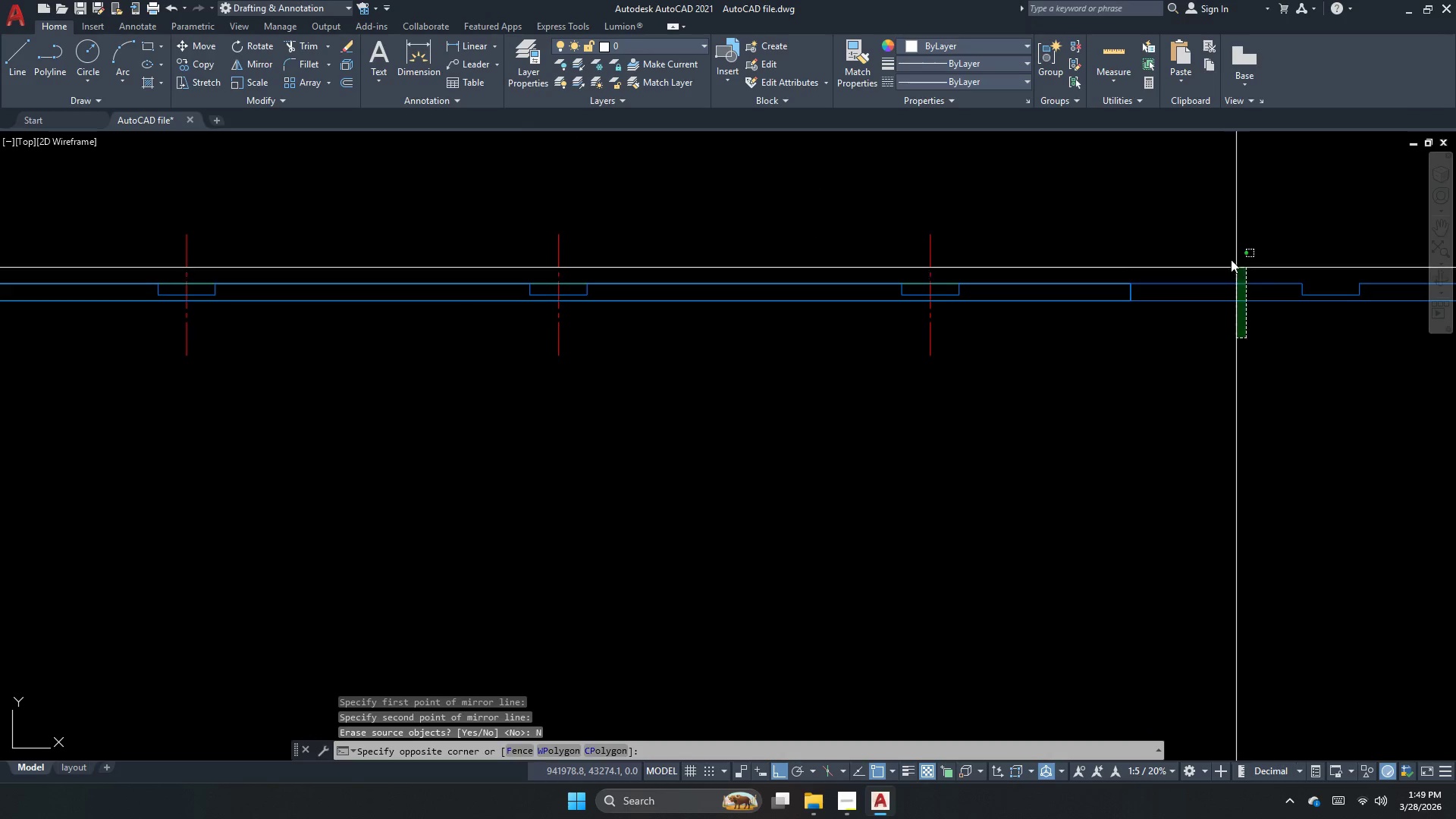 
double_click([1219, 240])
 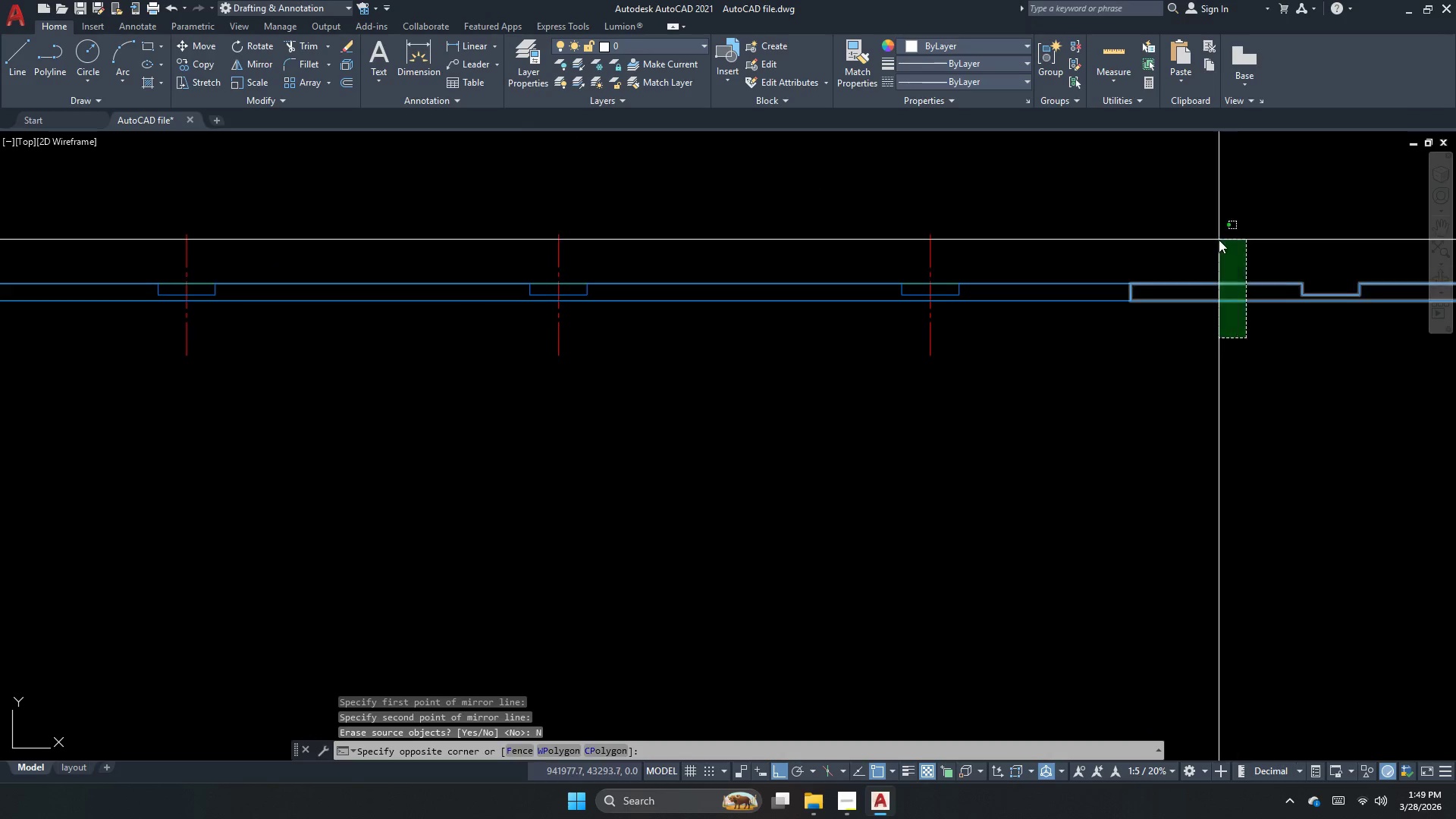 
key(E)
 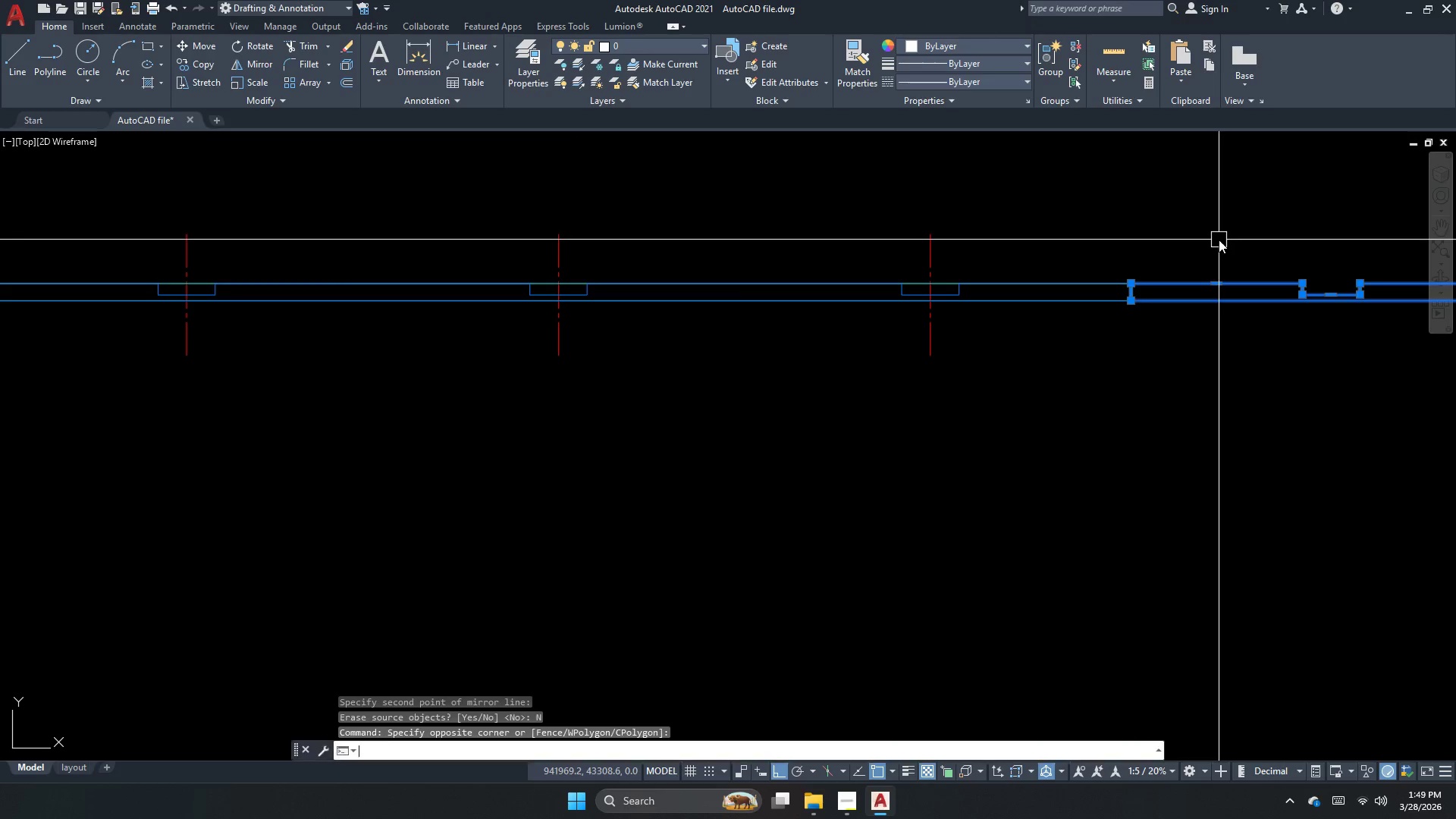 
key(Space)
 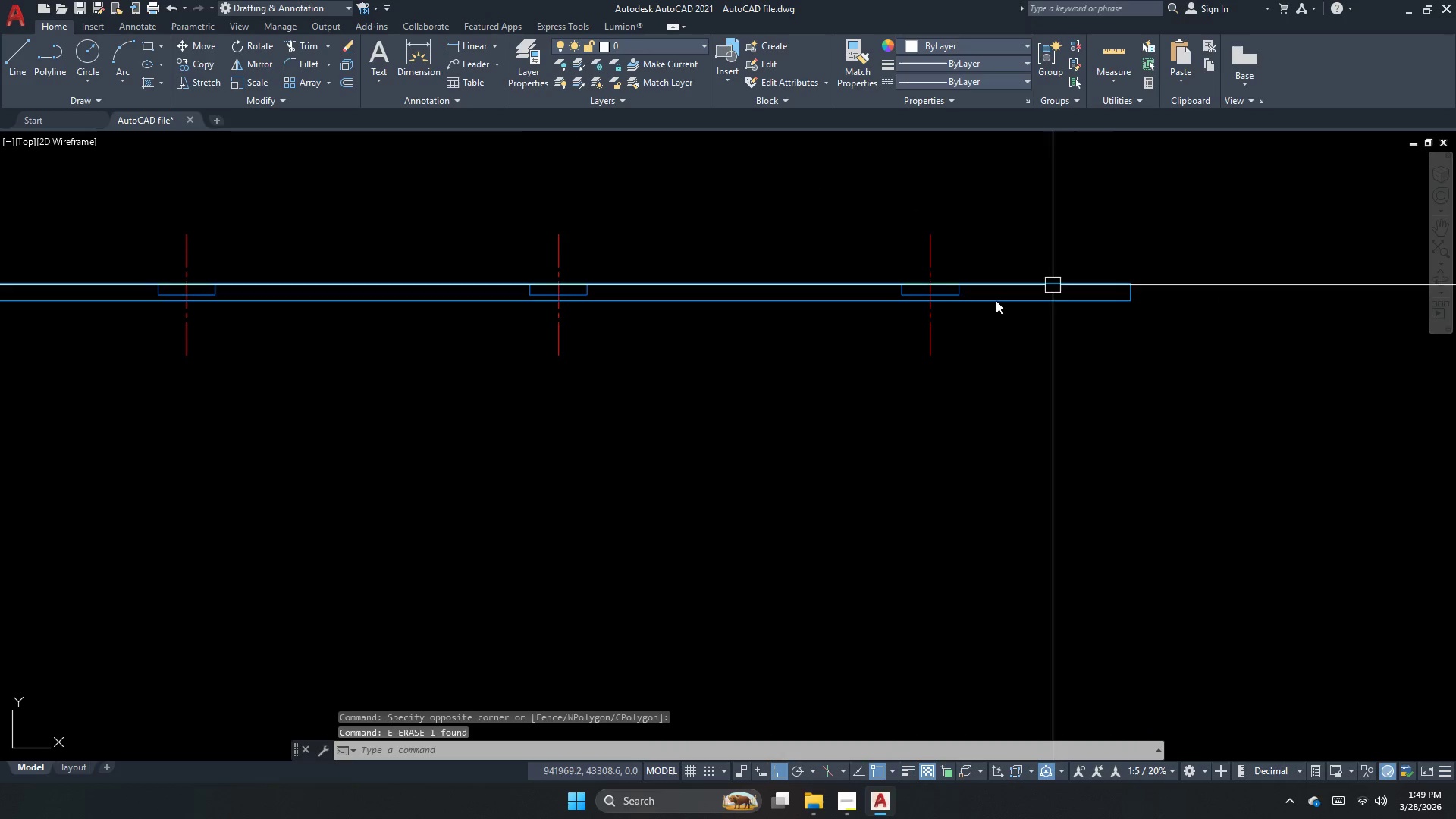 
key(Escape)
 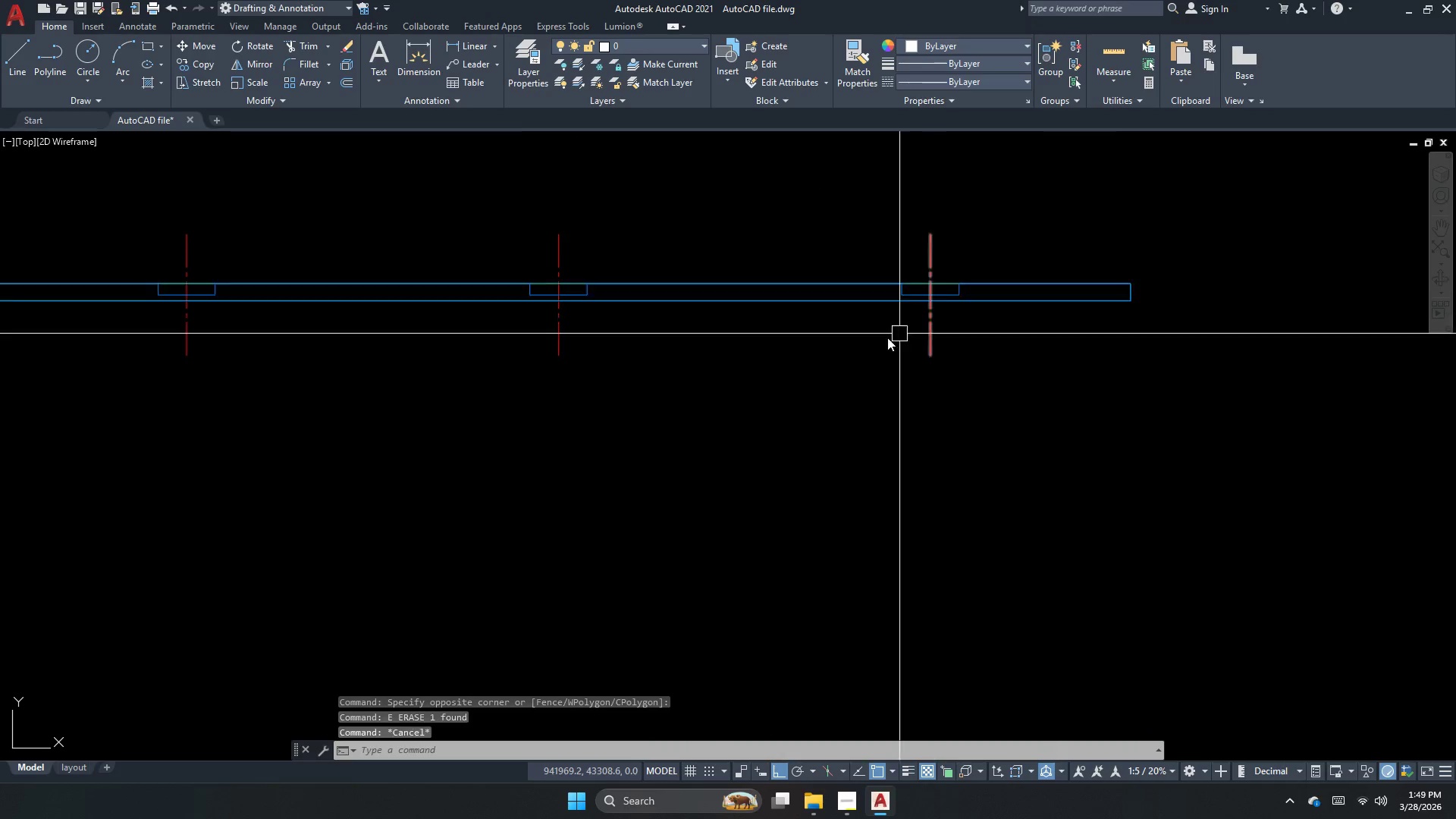 
scroll: coordinate [793, 367], scroll_direction: down, amount: 2.0
 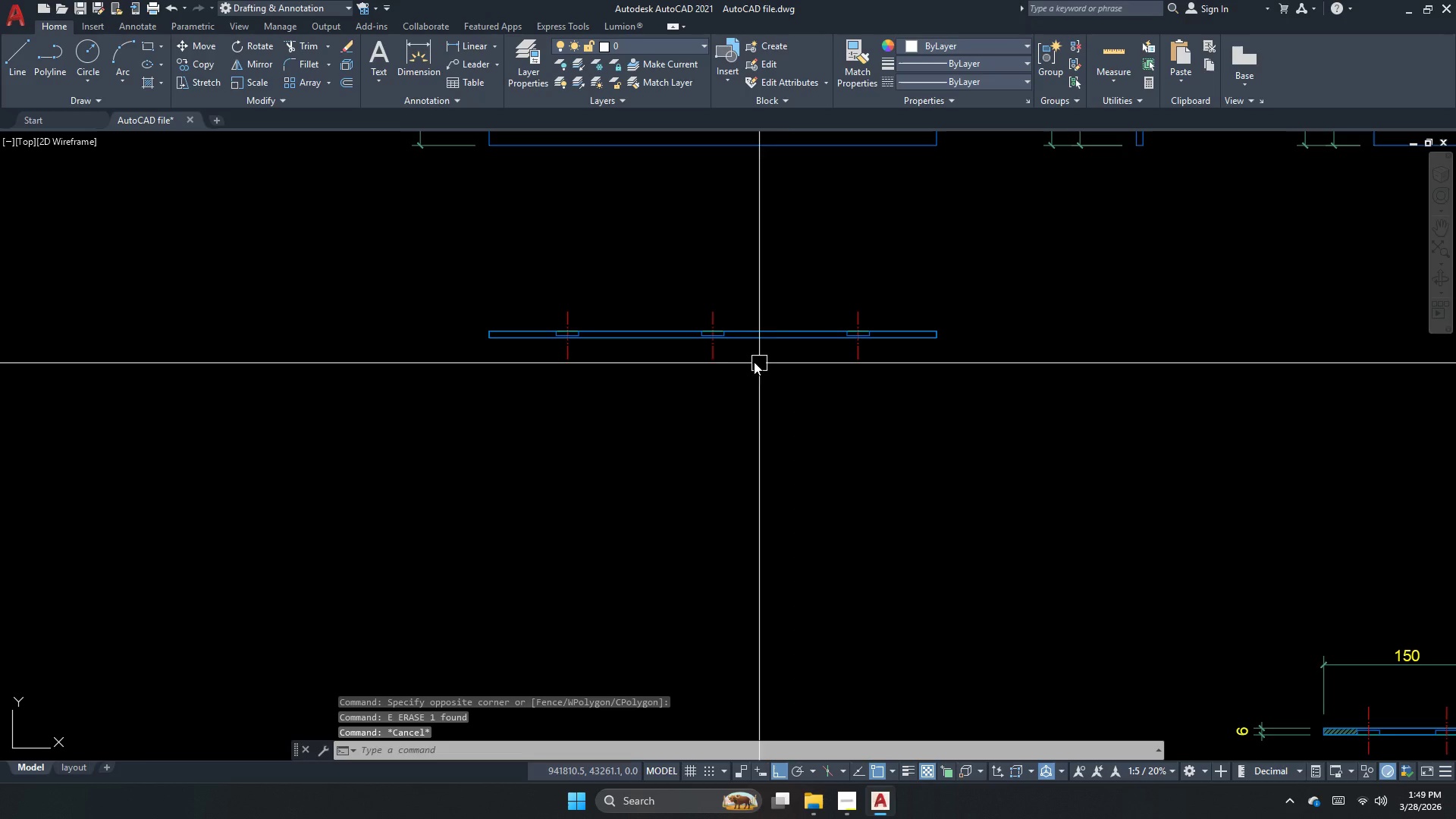 
scroll: coordinate [659, 334], scroll_direction: up, amount: 2.0
 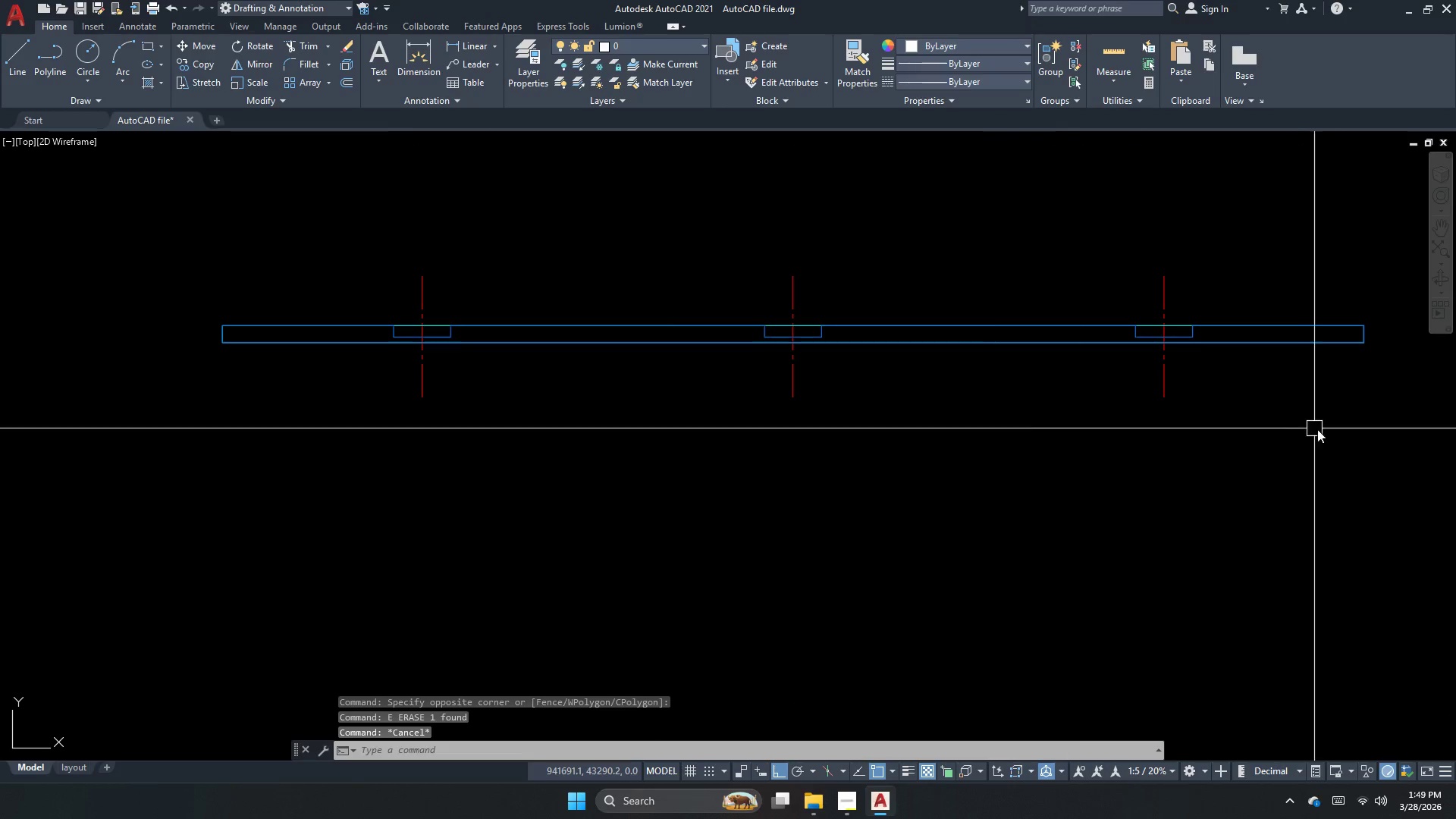 
left_click_drag(start_coordinate=[1323, 434], to_coordinate=[1110, 399])
 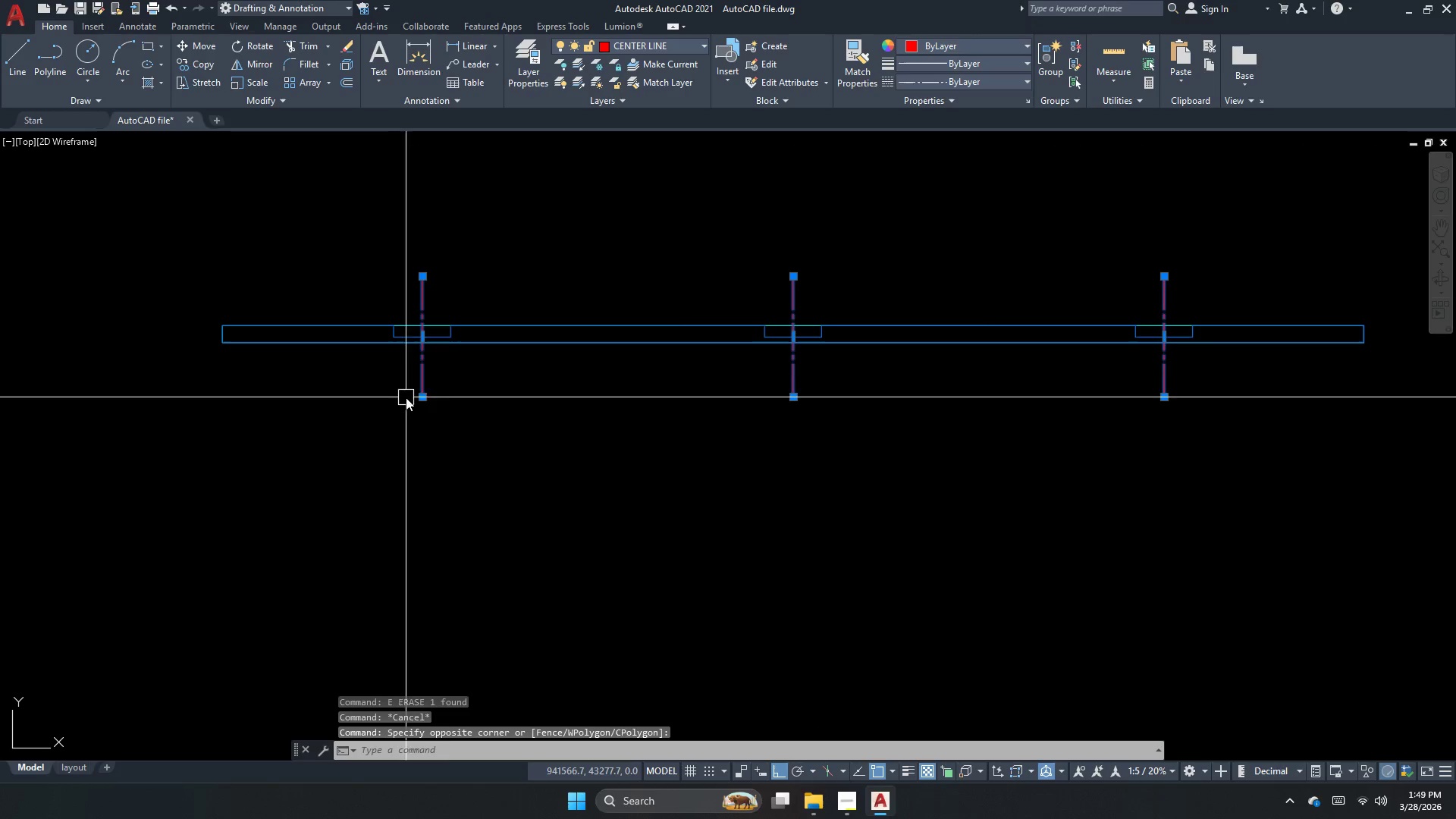 
key(Escape)
 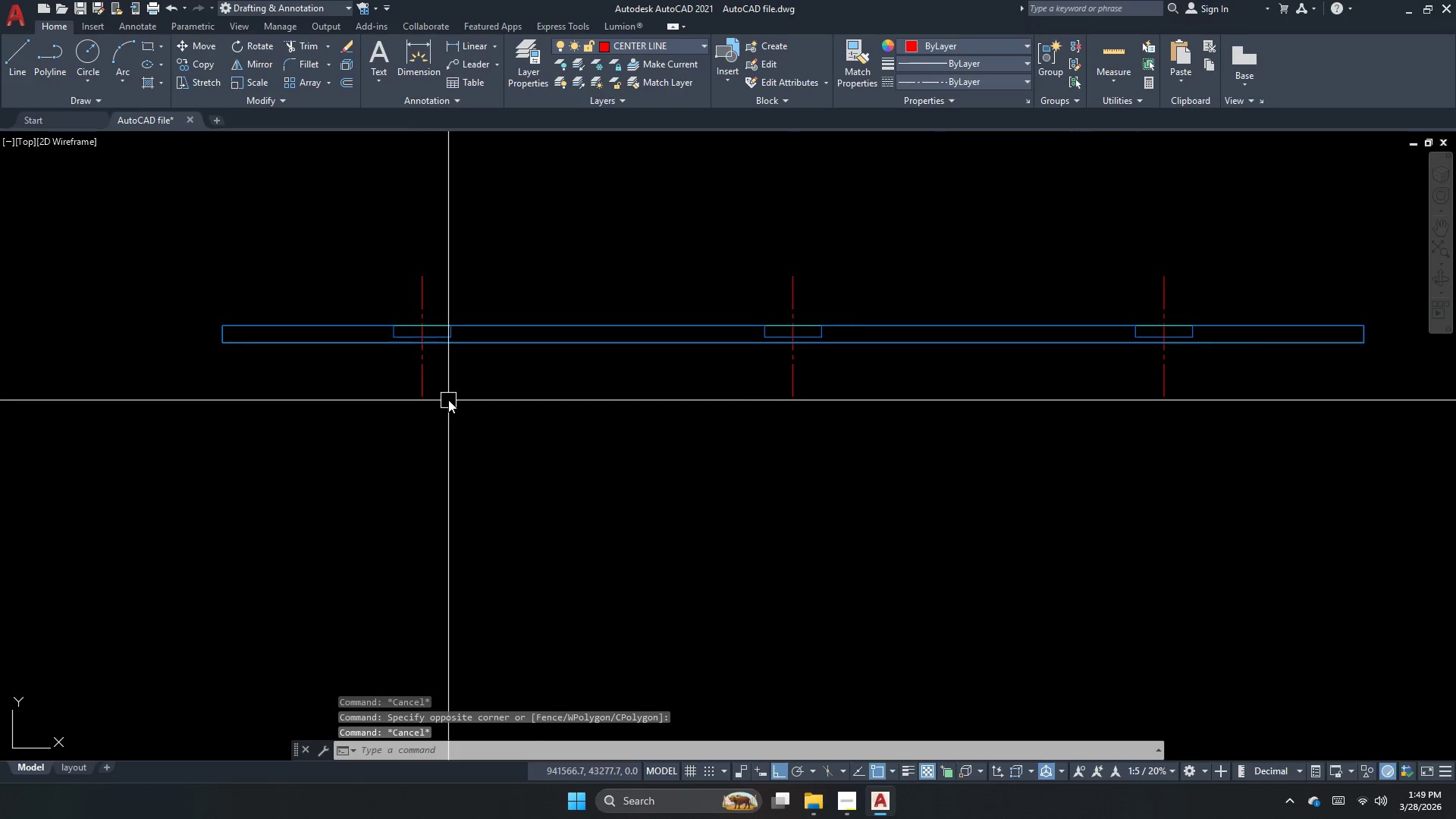 
scroll: coordinate [447, 388], scroll_direction: down, amount: 1.0
 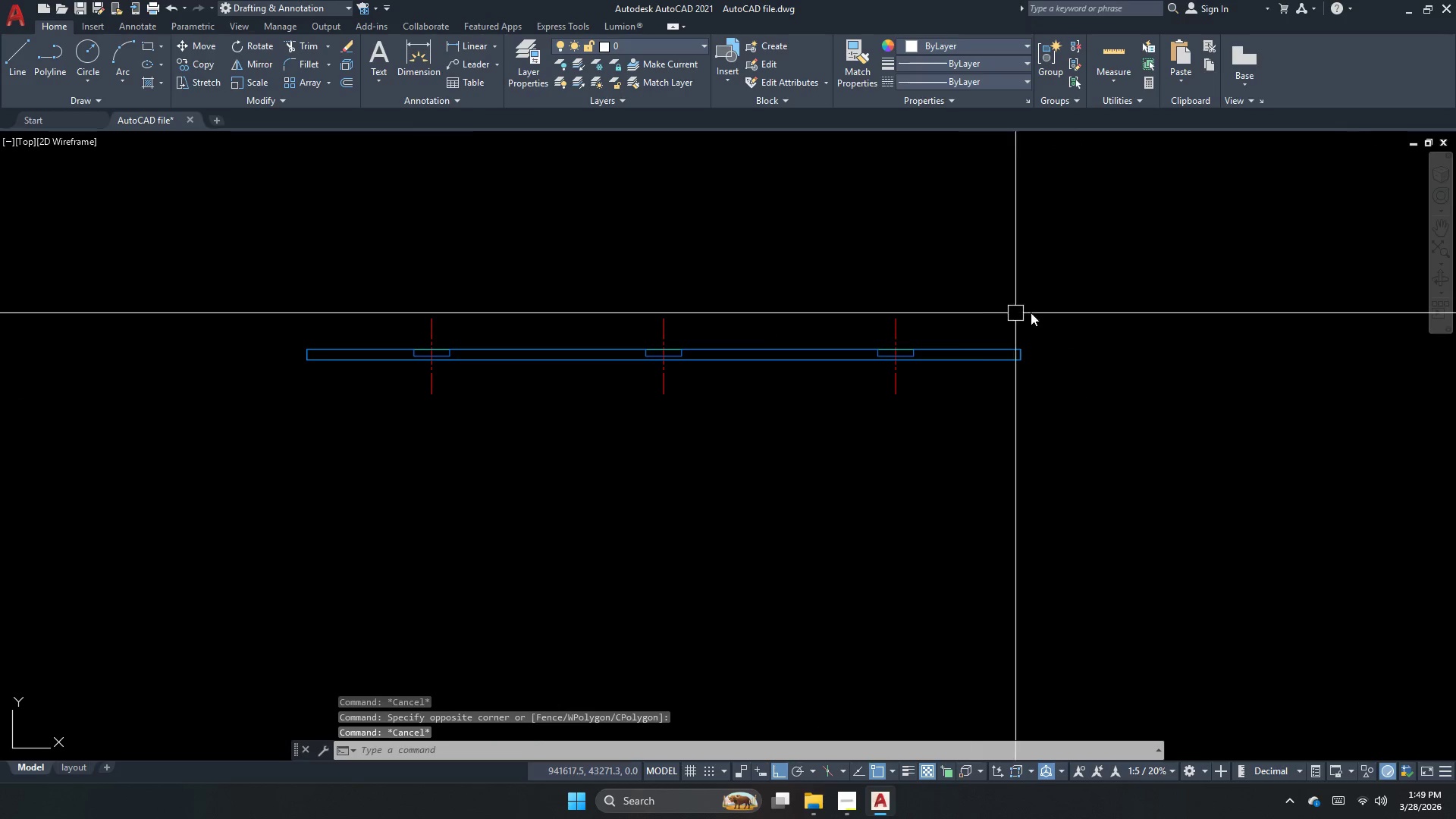 
key(Escape)
 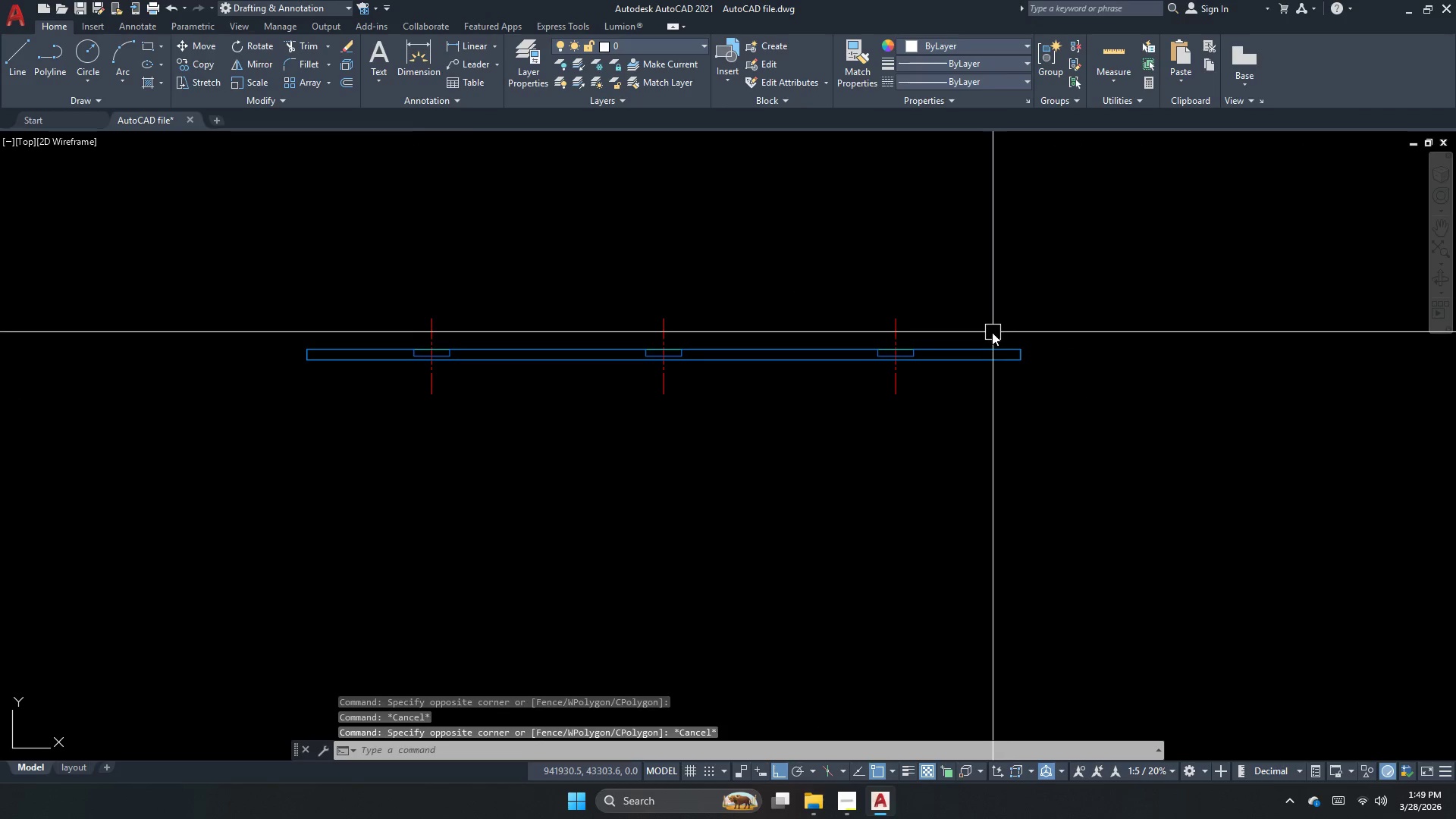 
key(Escape)
 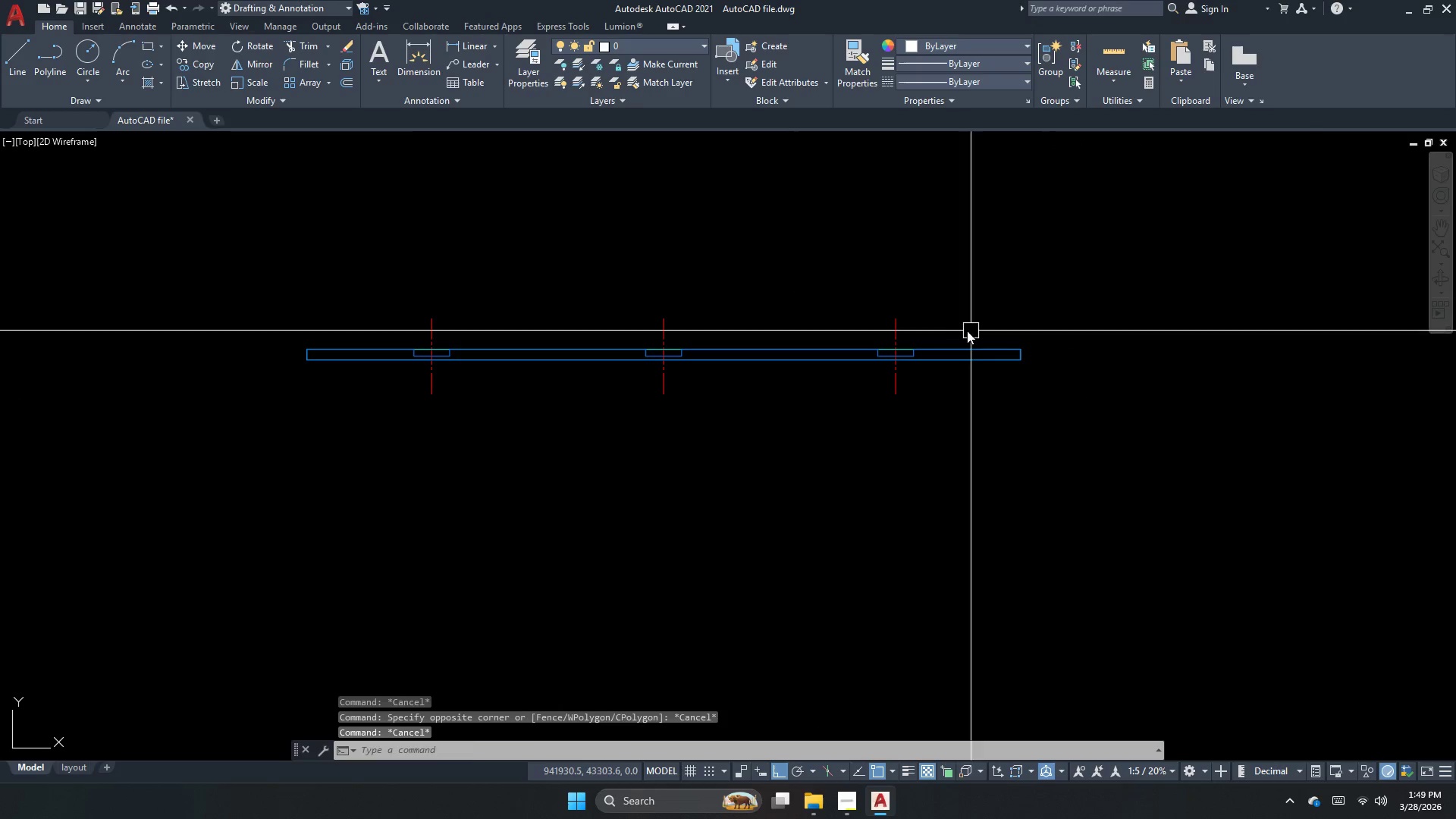 
left_click_drag(start_coordinate=[954, 333], to_coordinate=[855, 319])
 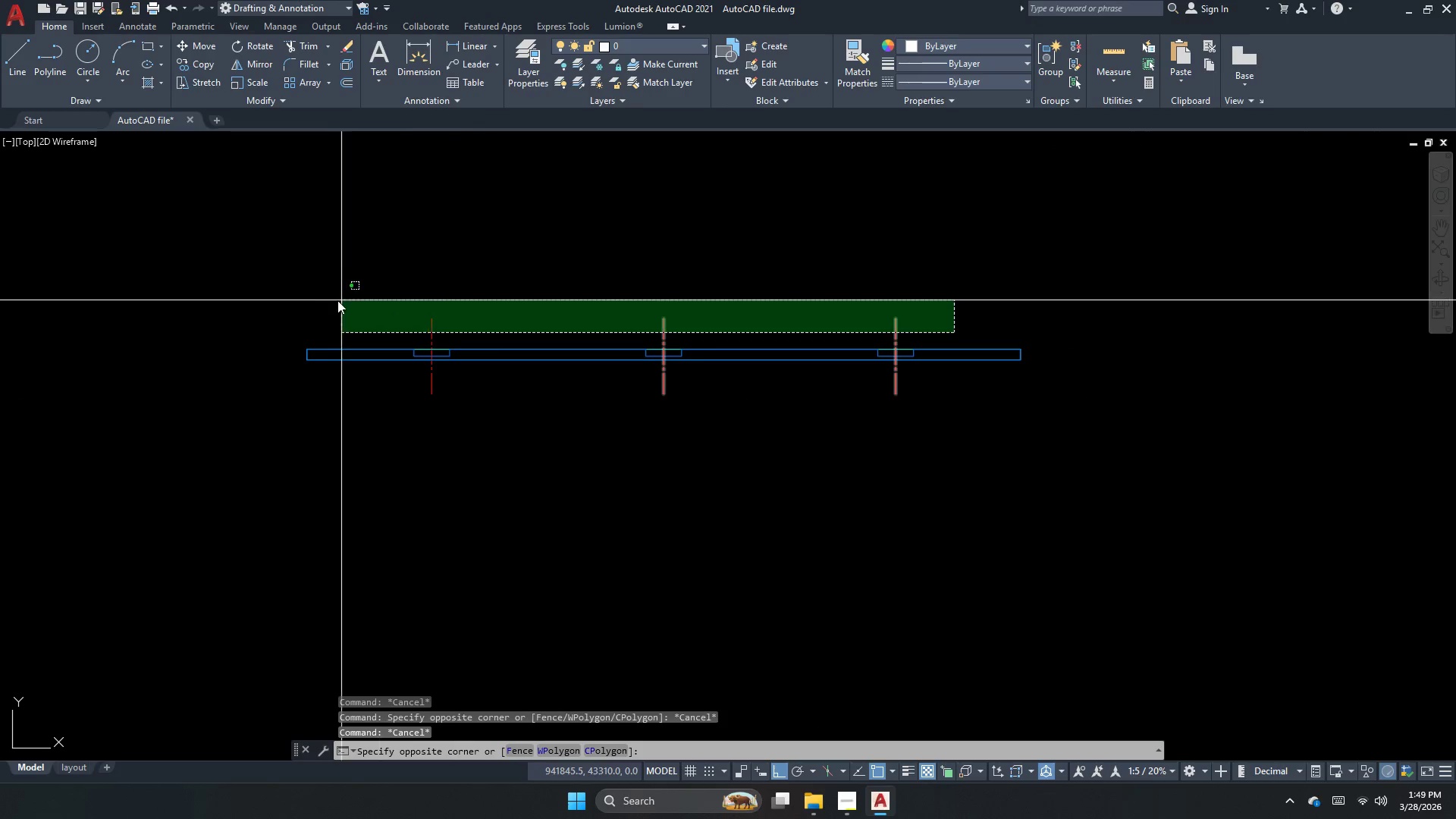 
right_click([325, 300])
 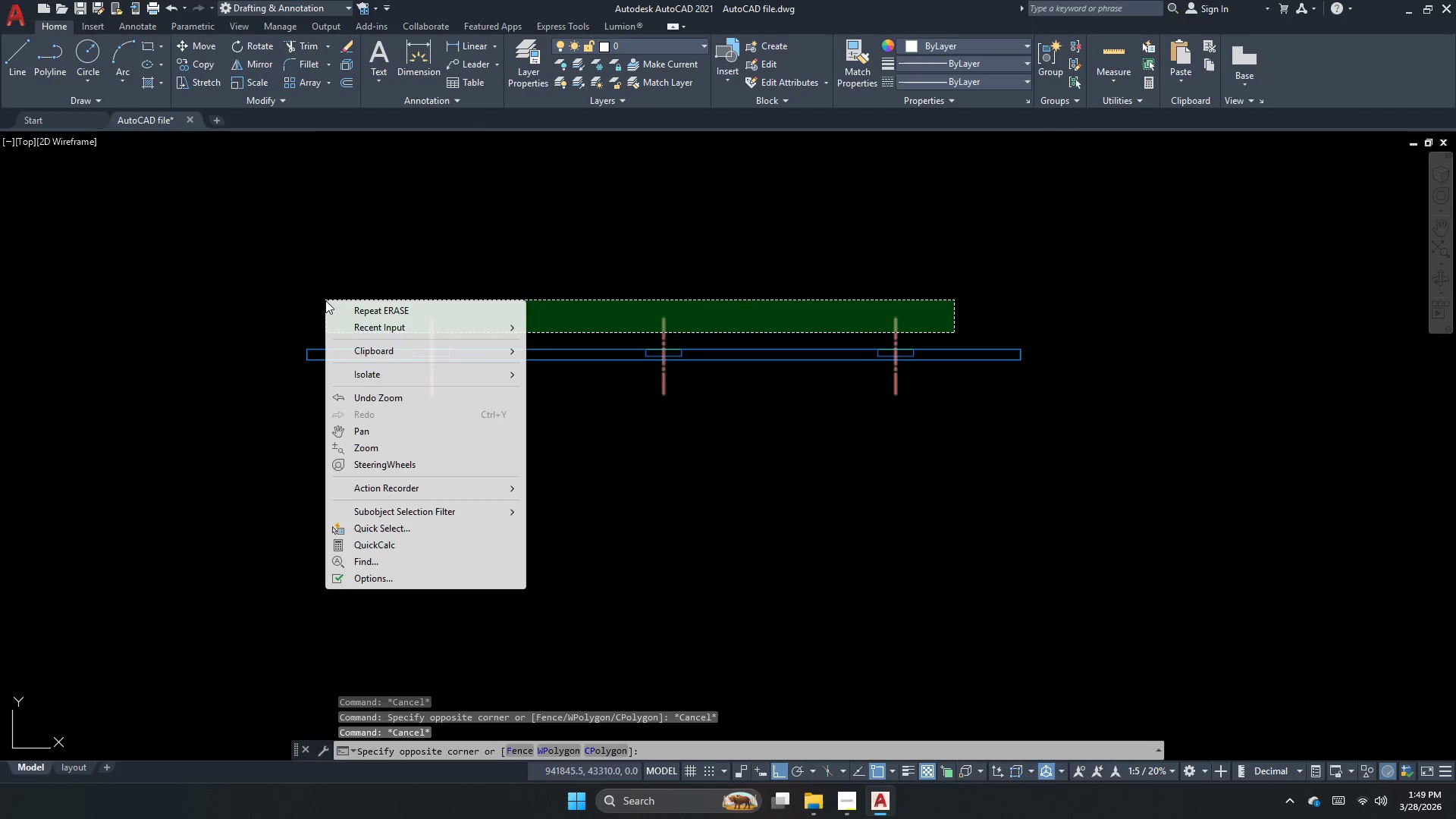 
left_click([348, 300])
 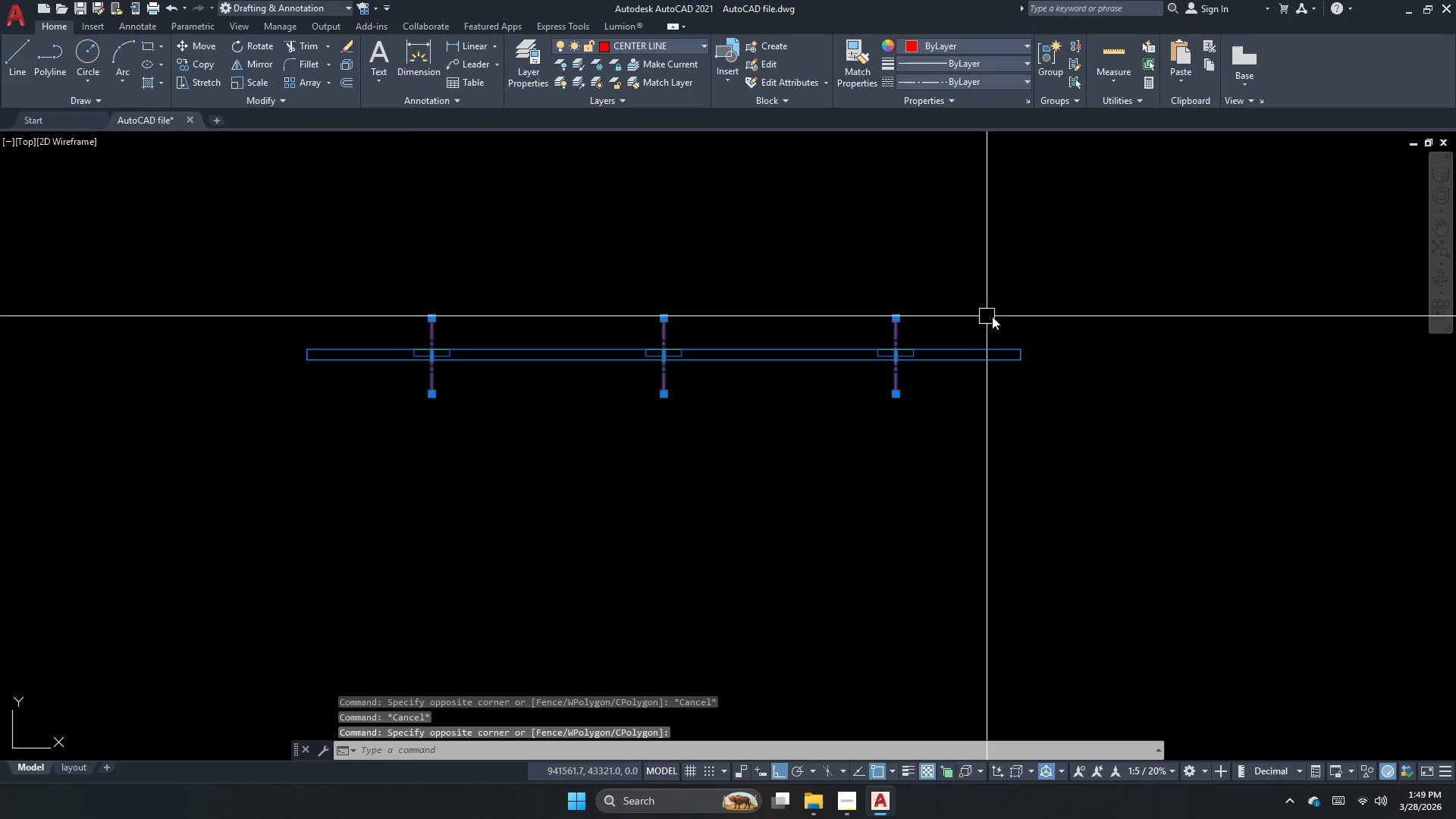 
right_click([757, 321])
 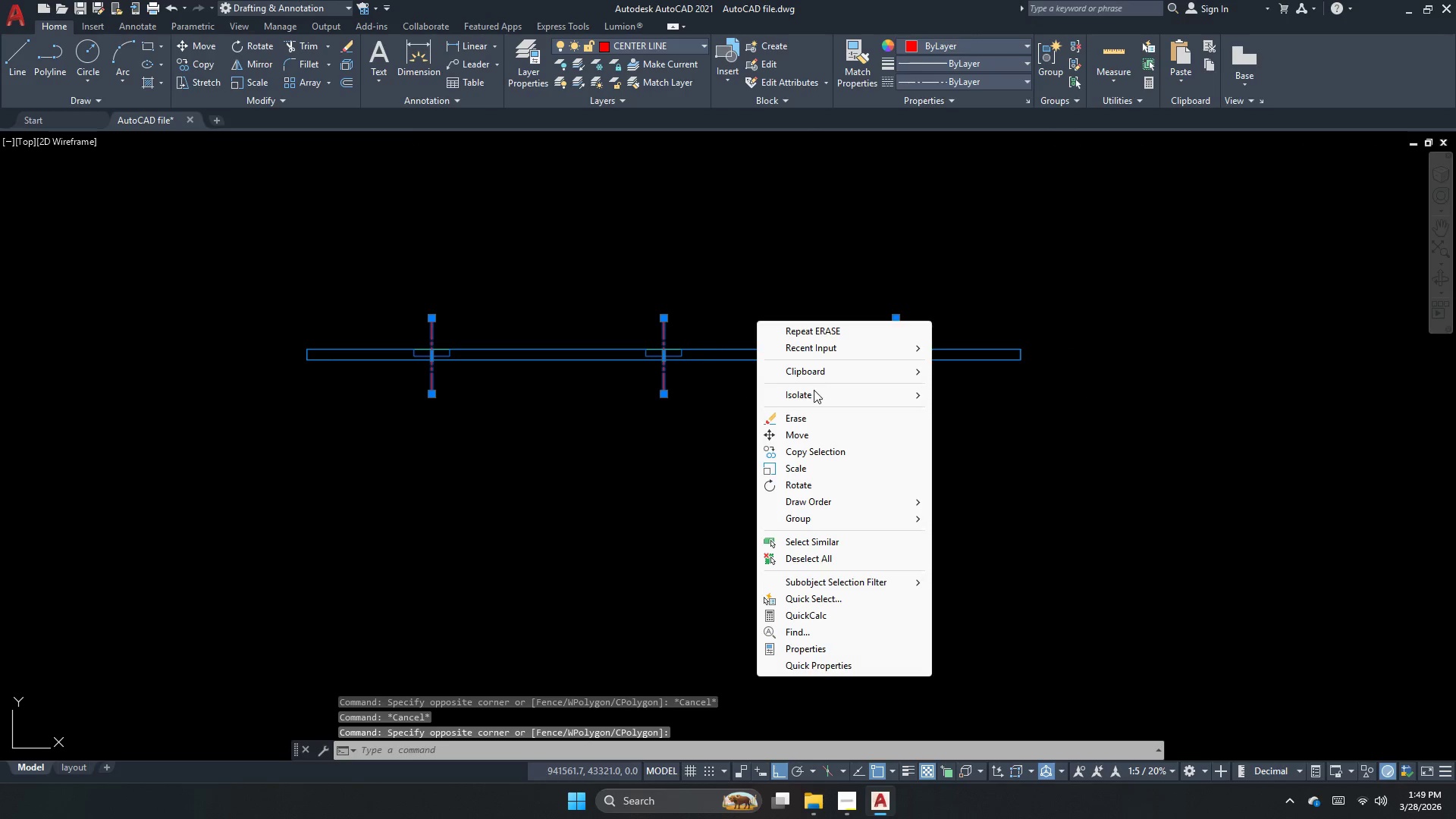 
left_click([814, 394])
 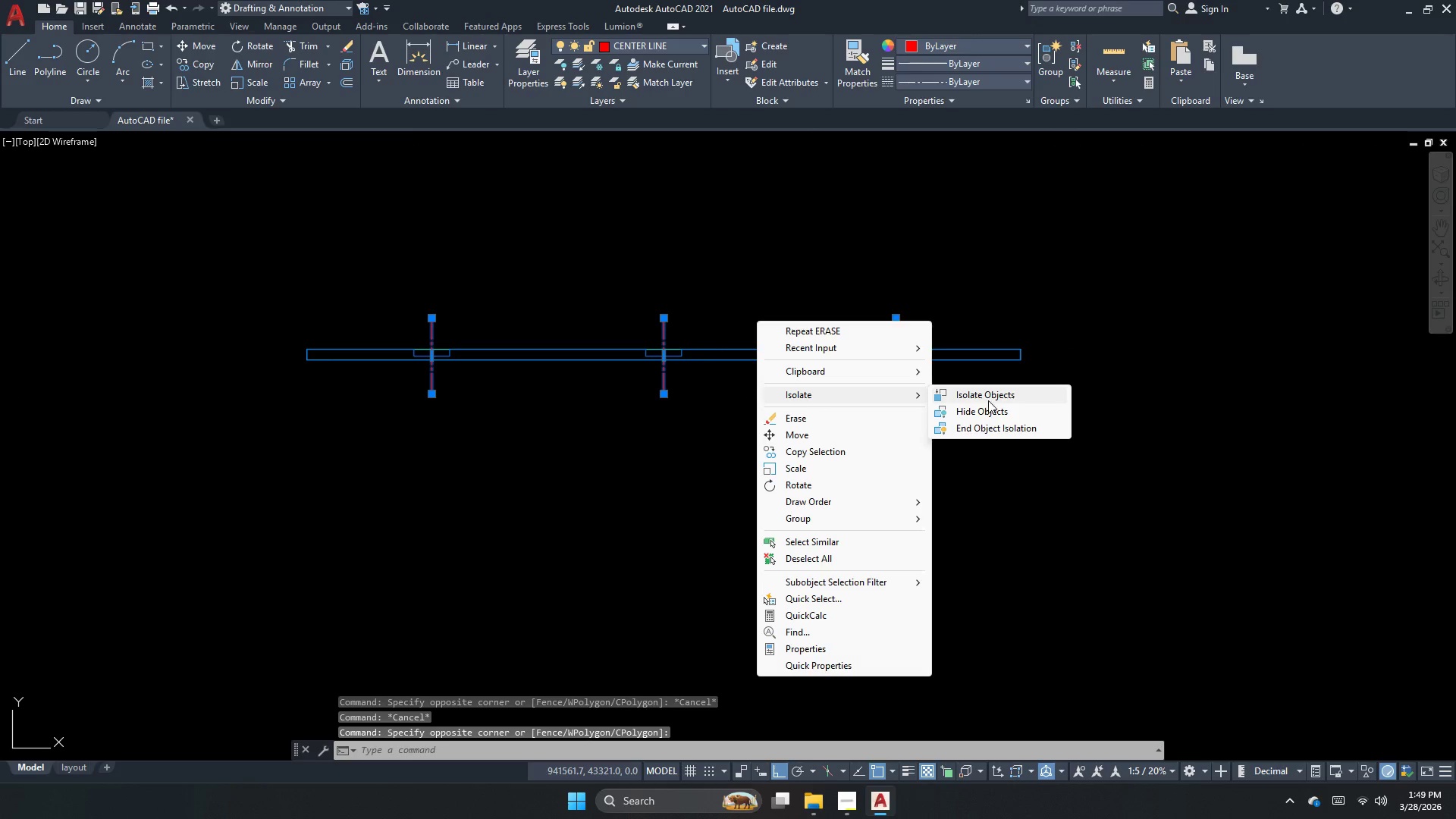 
left_click([984, 407])
 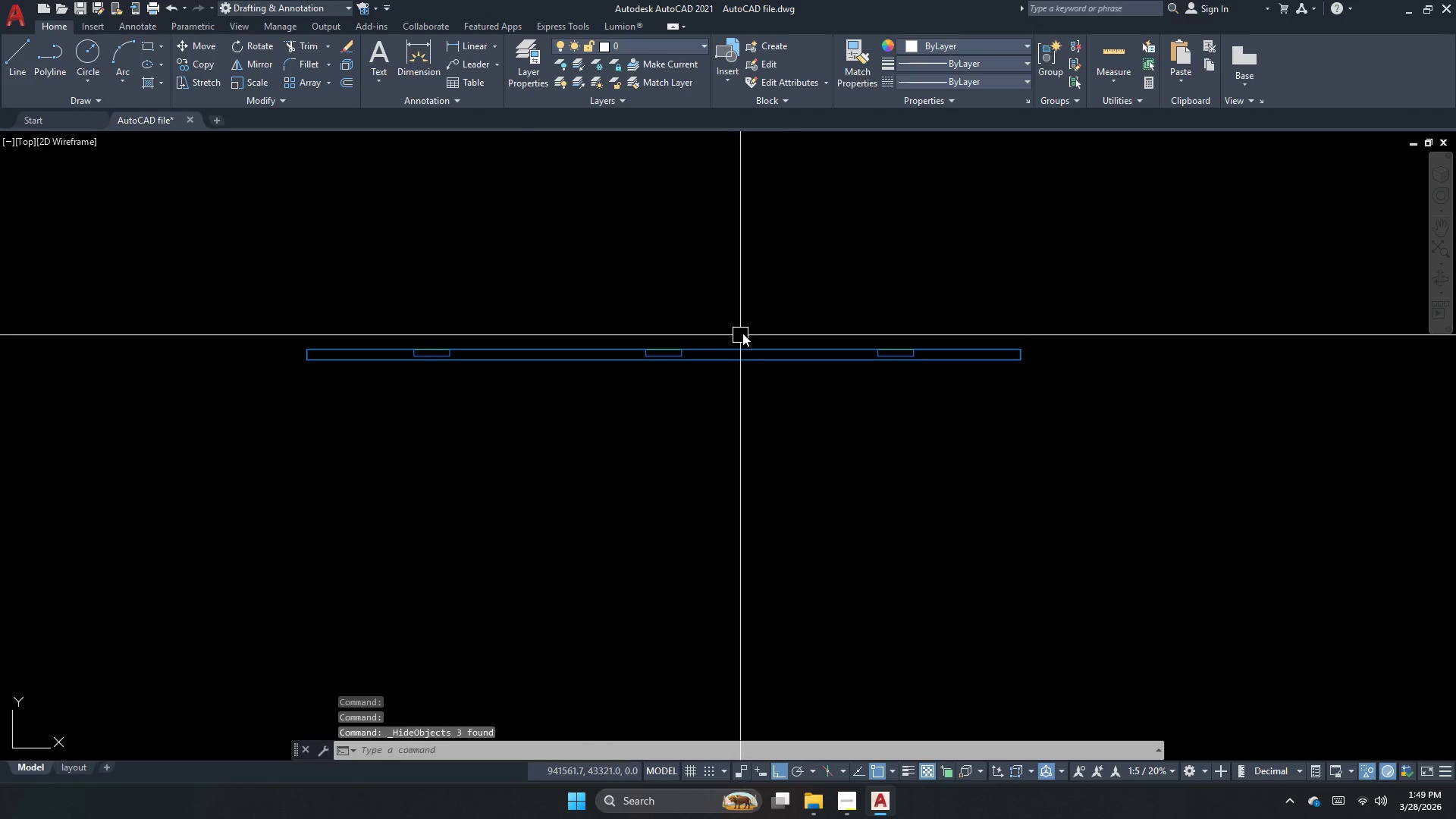 
type(ha )
 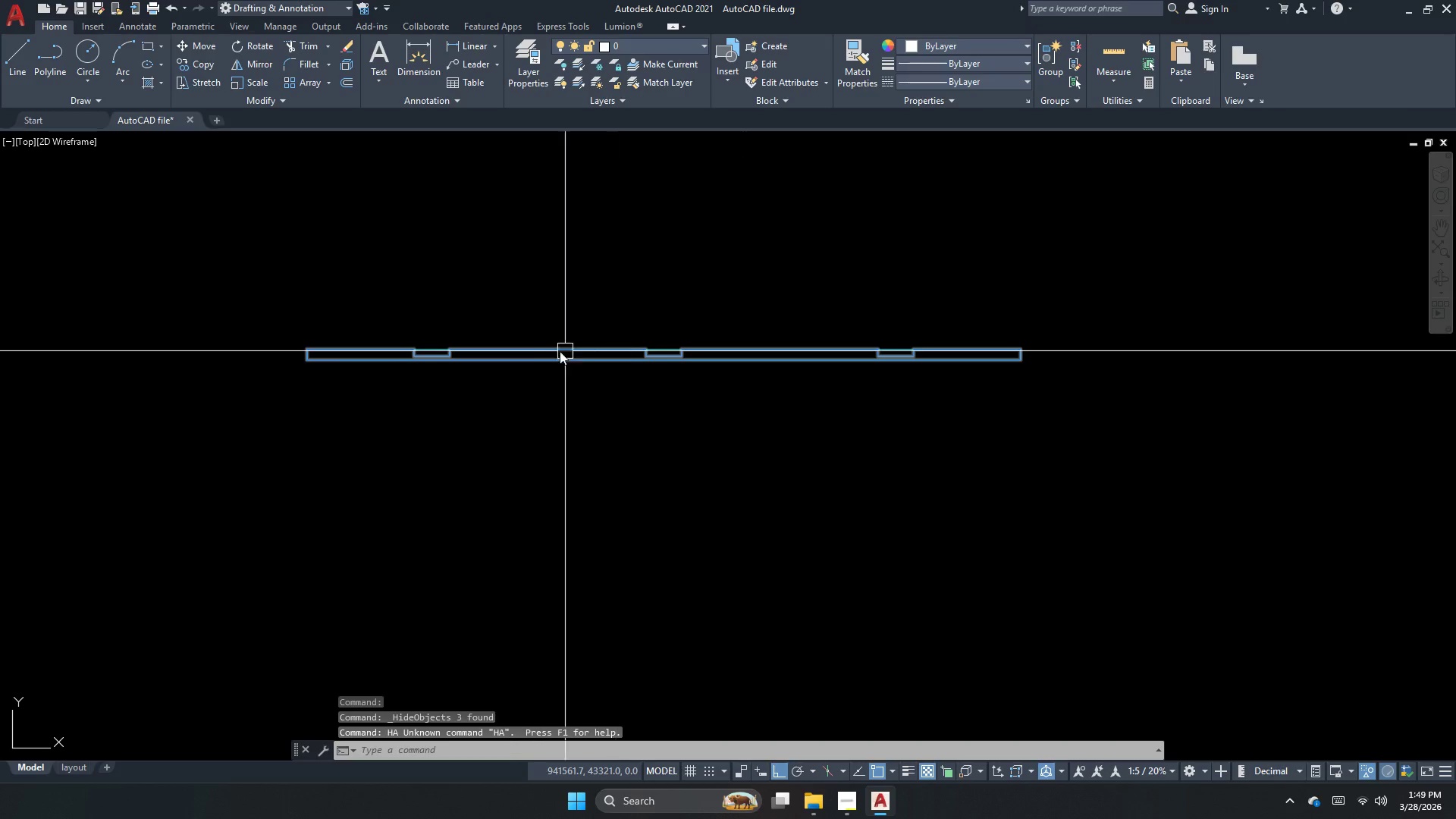 
key(Escape)
type(ha)
 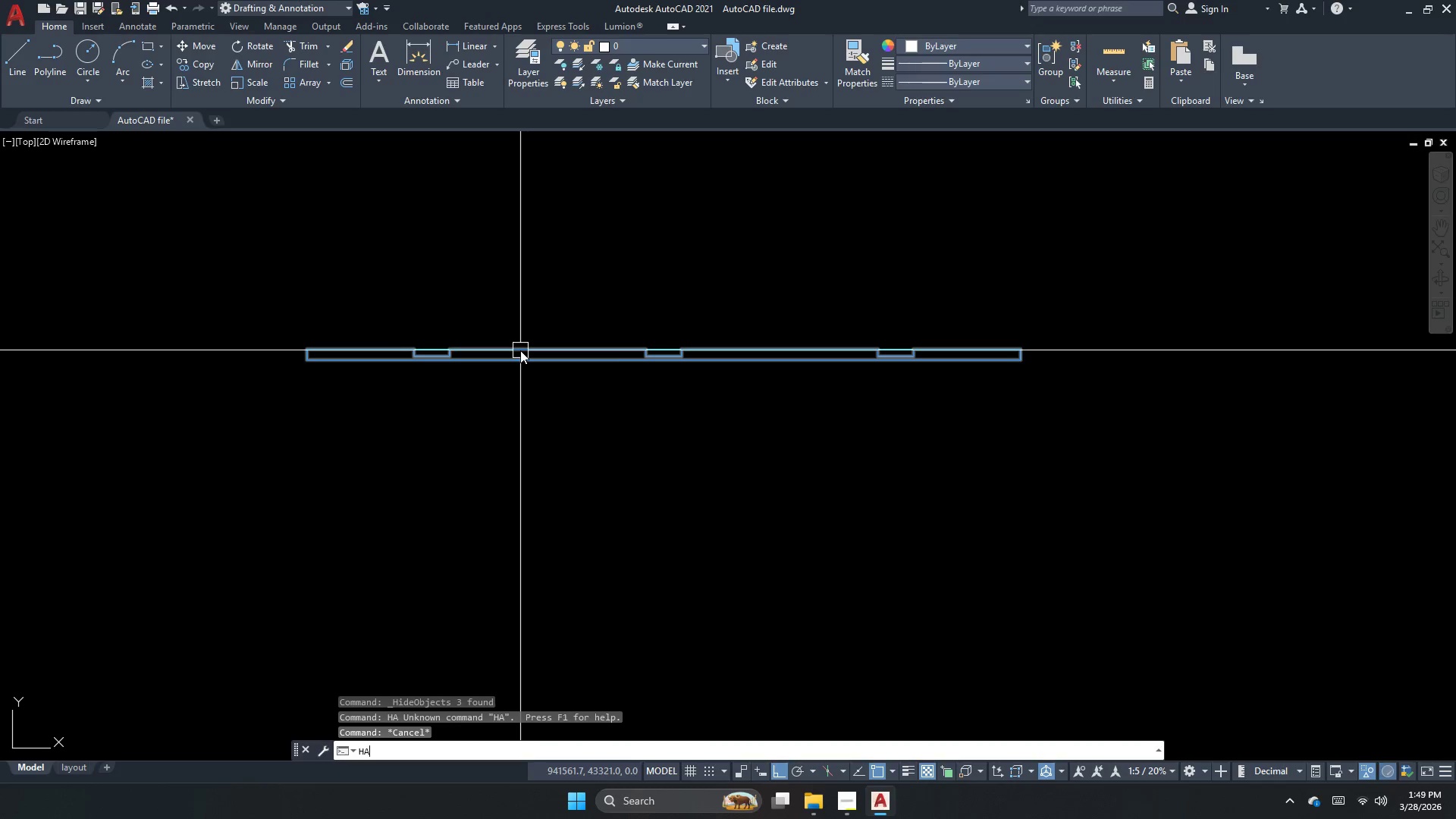 
hold_key(key=Space, duration=2.83)
 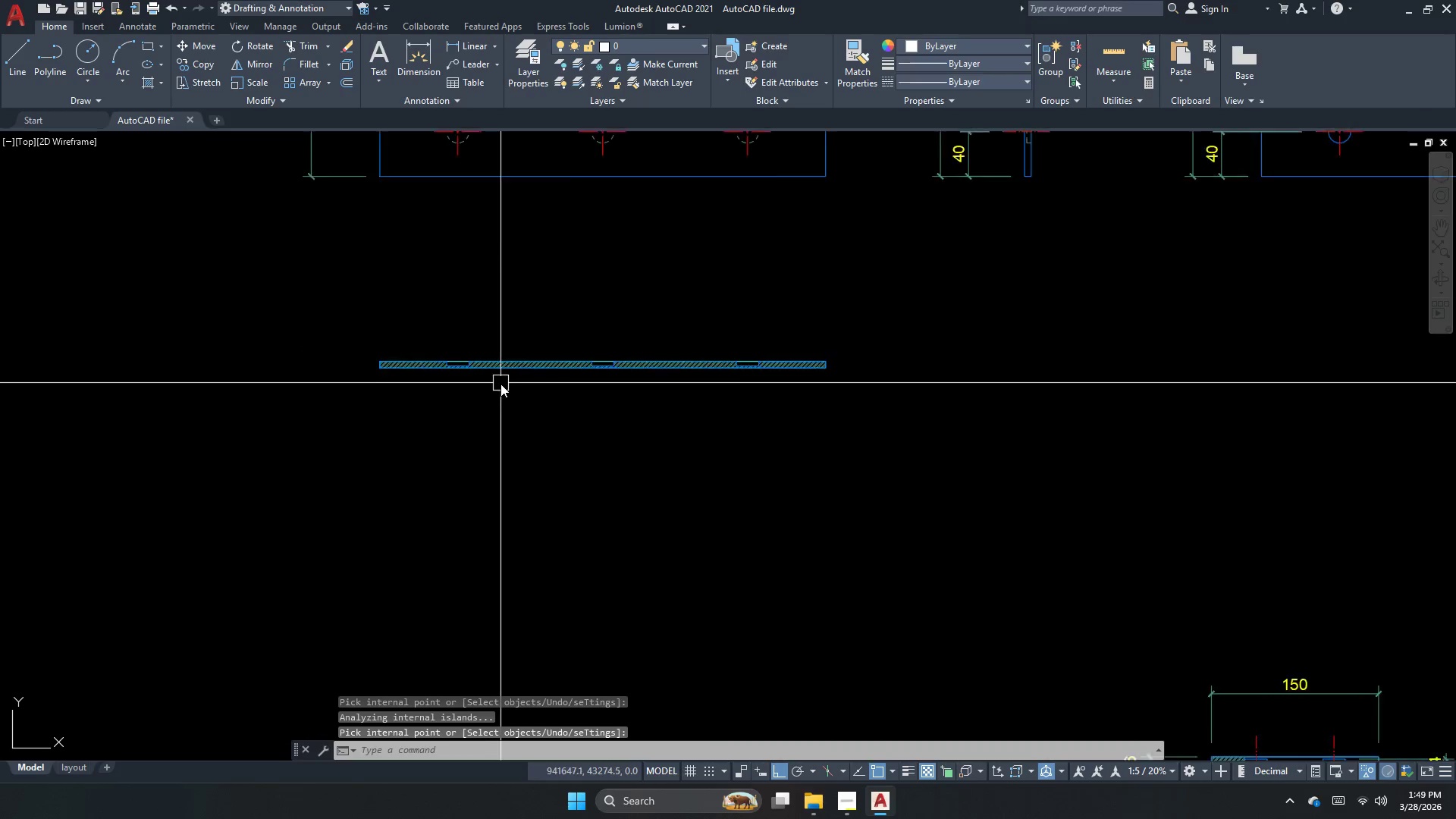 
left_click([491, 359])
 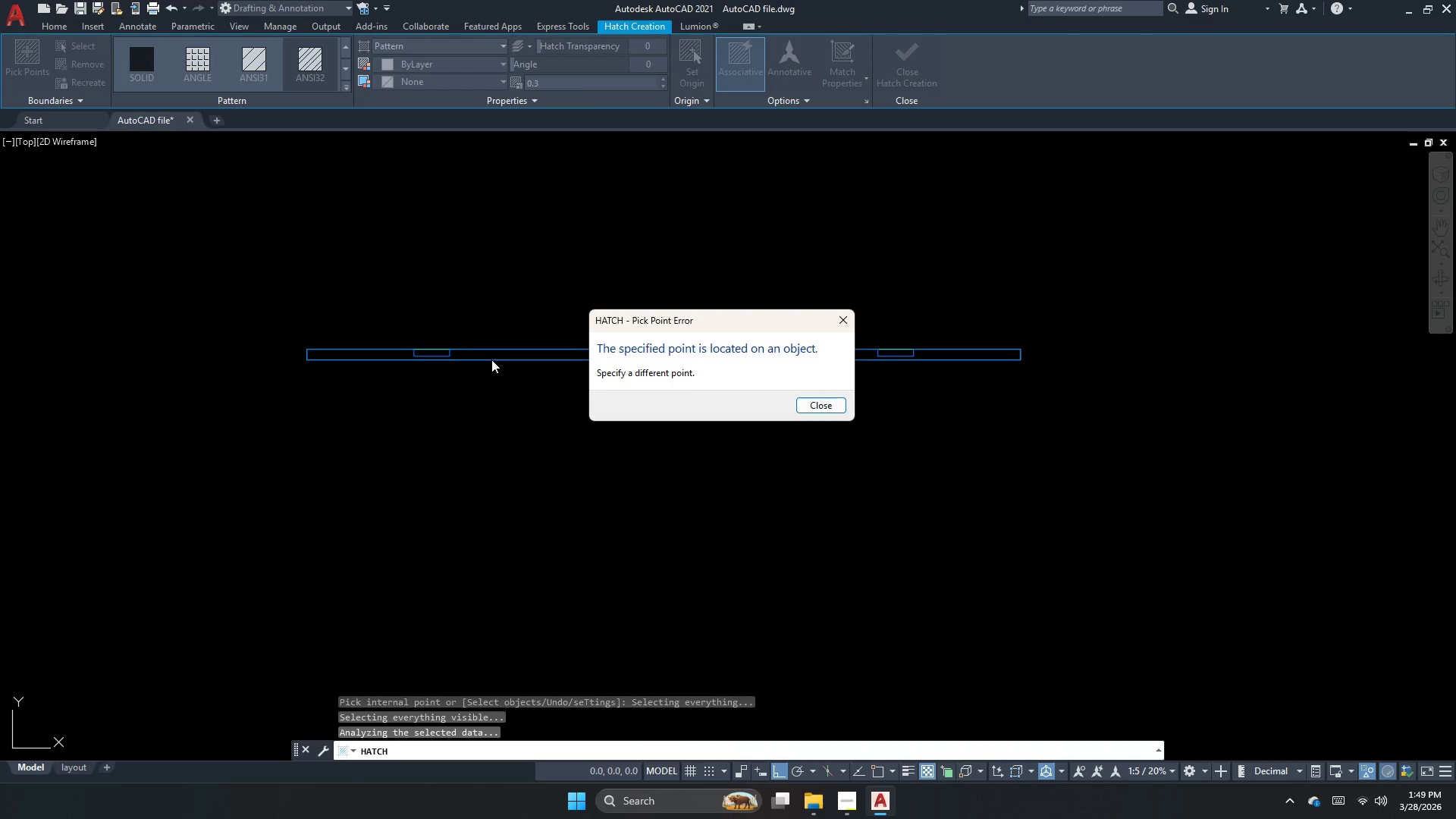 
key(Escape)
 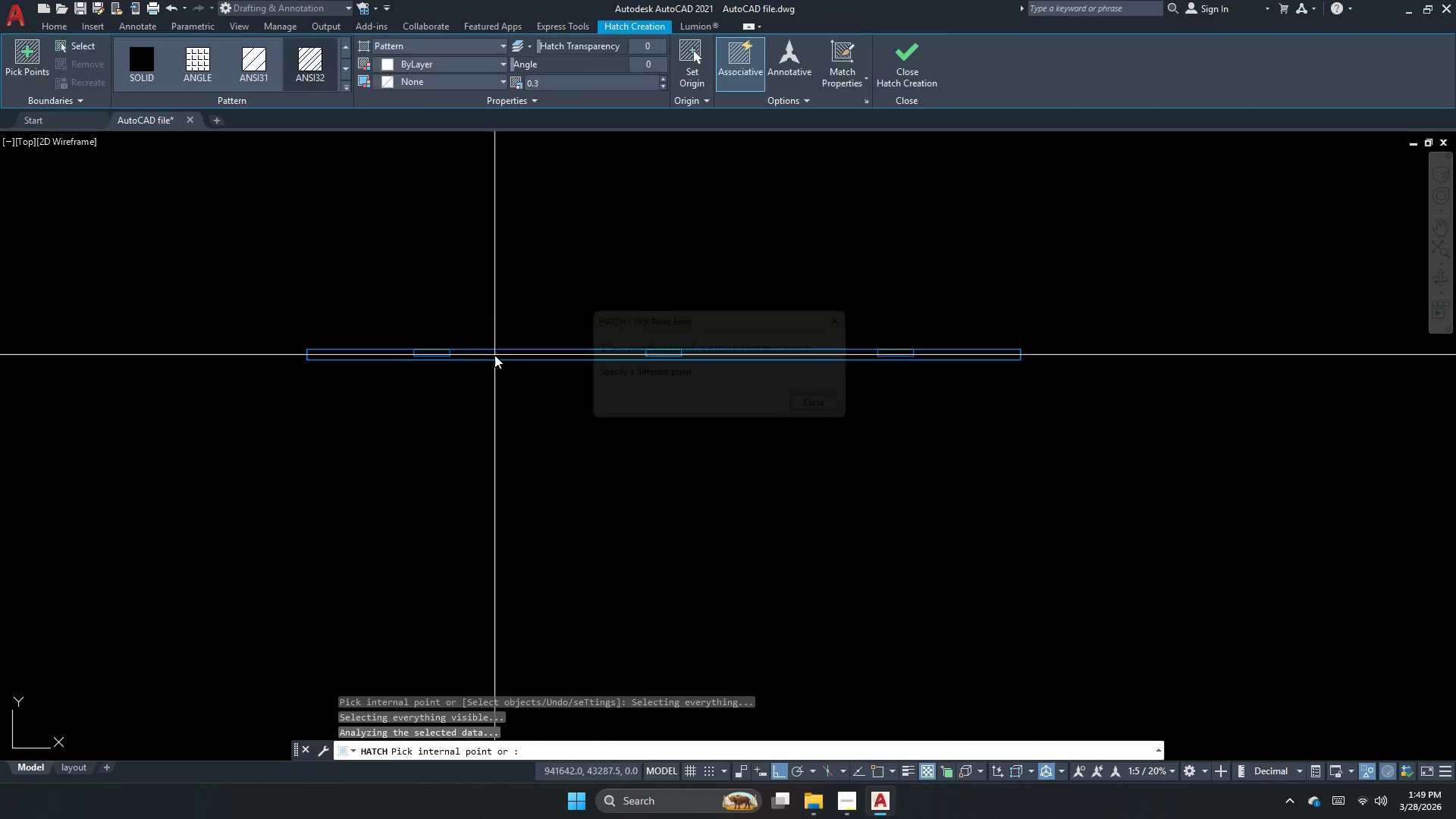 
left_click([494, 355])
 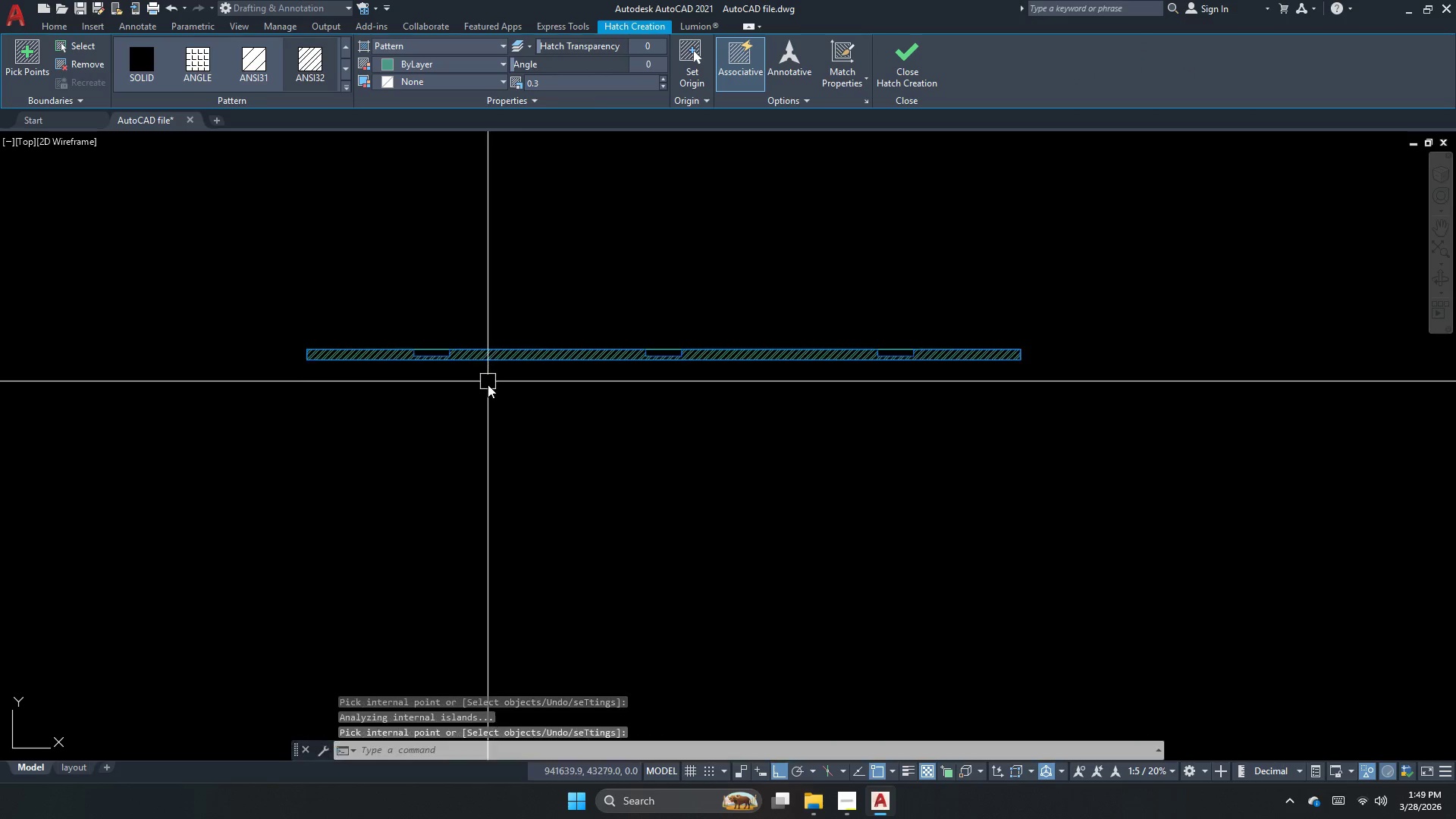 
key(Escape)
 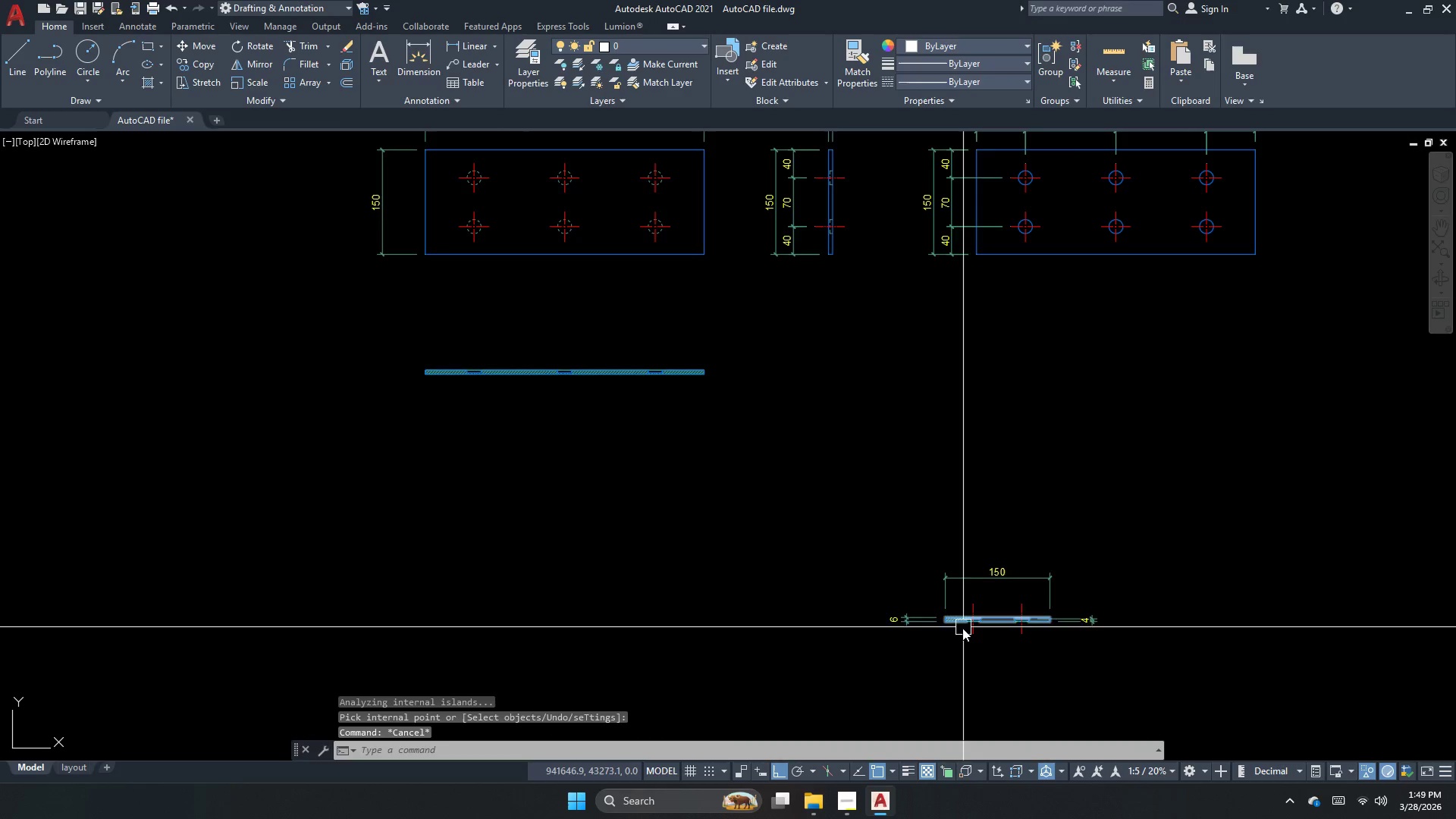 
scroll: coordinate [500, 384], scroll_direction: down, amount: 2.0
 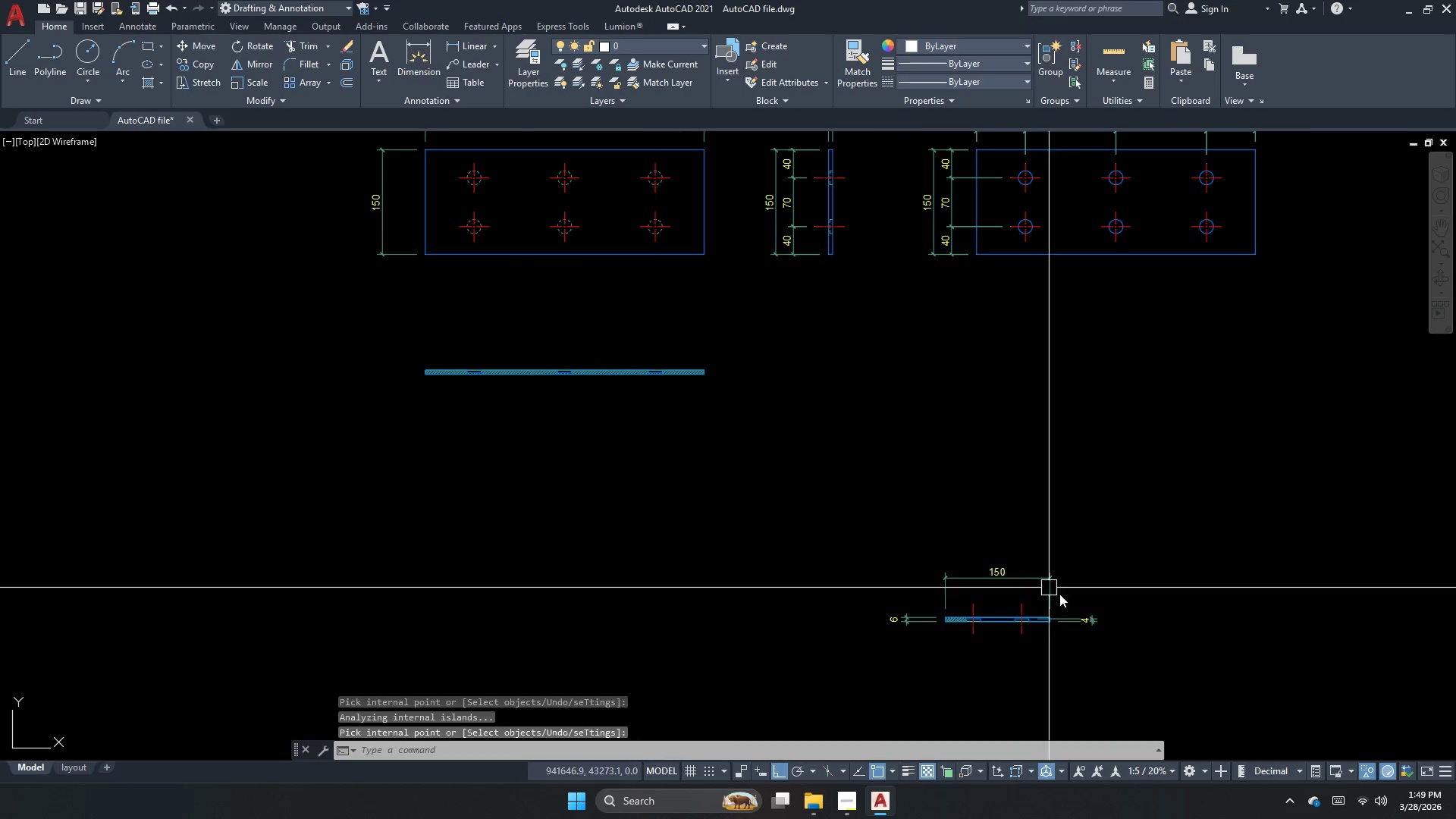 
type(ma)
 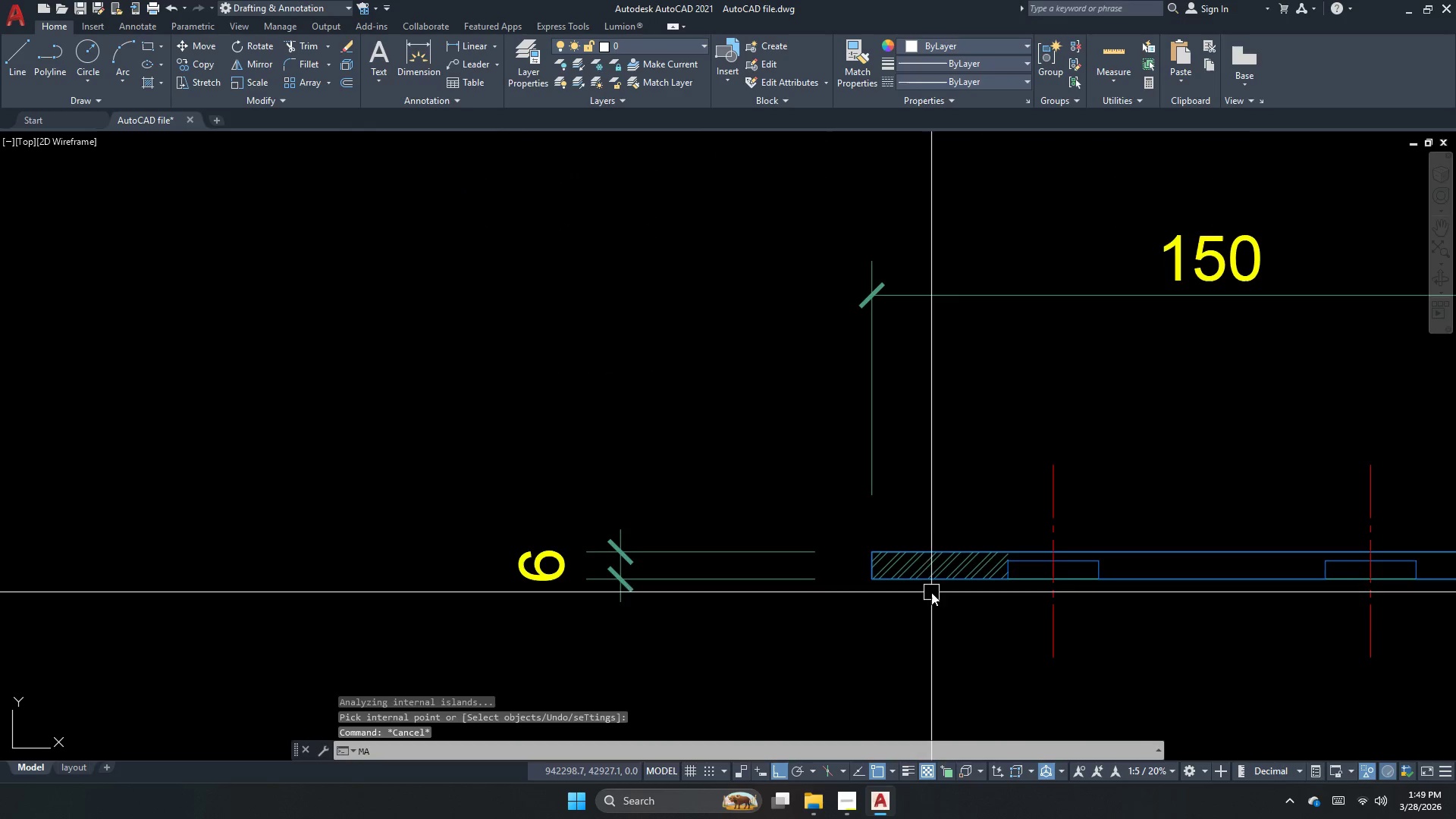 
hold_key(key=Space, duration=5.52)
 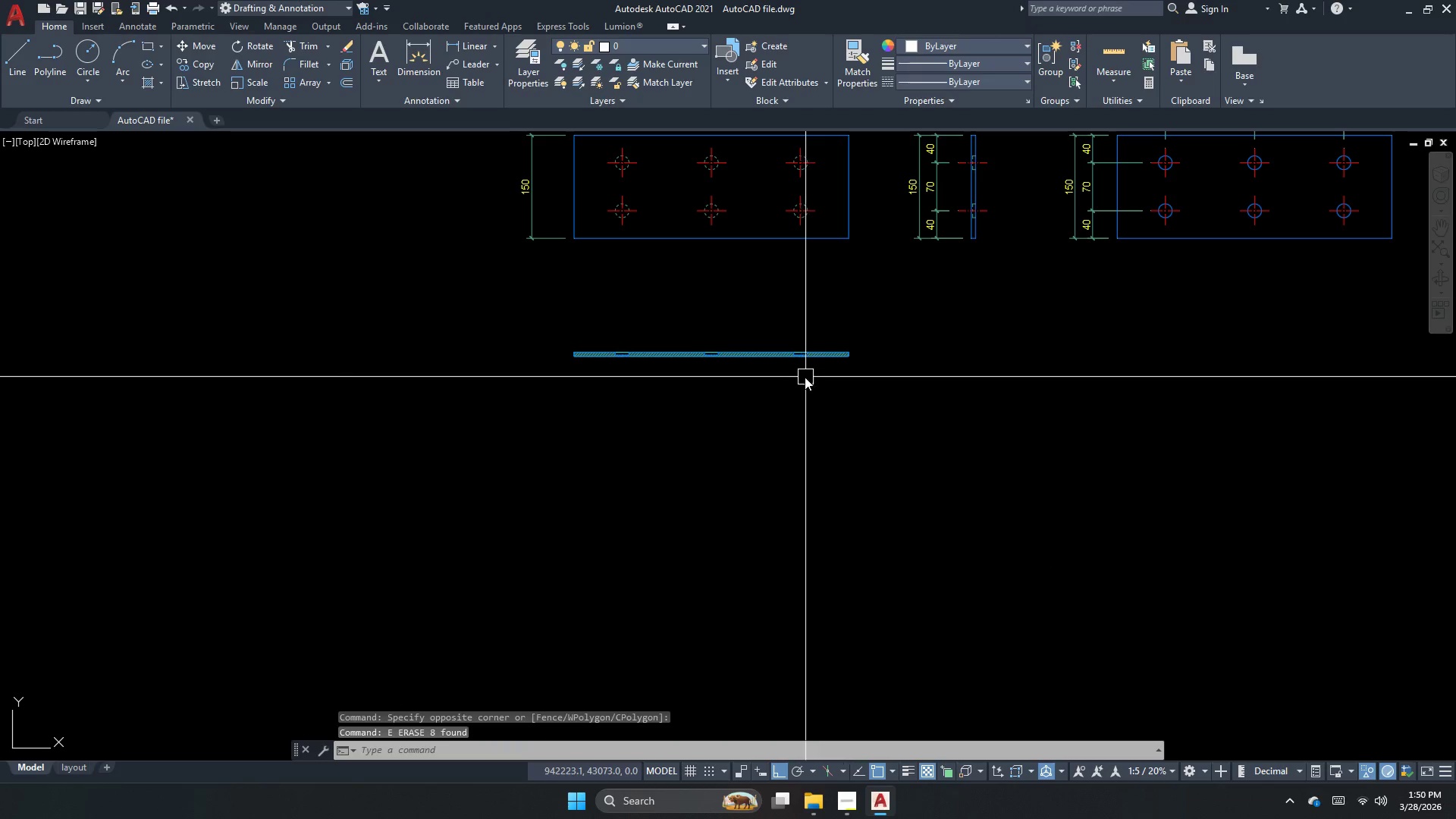 
scroll: coordinate [936, 602], scroll_direction: up, amount: 4.0
 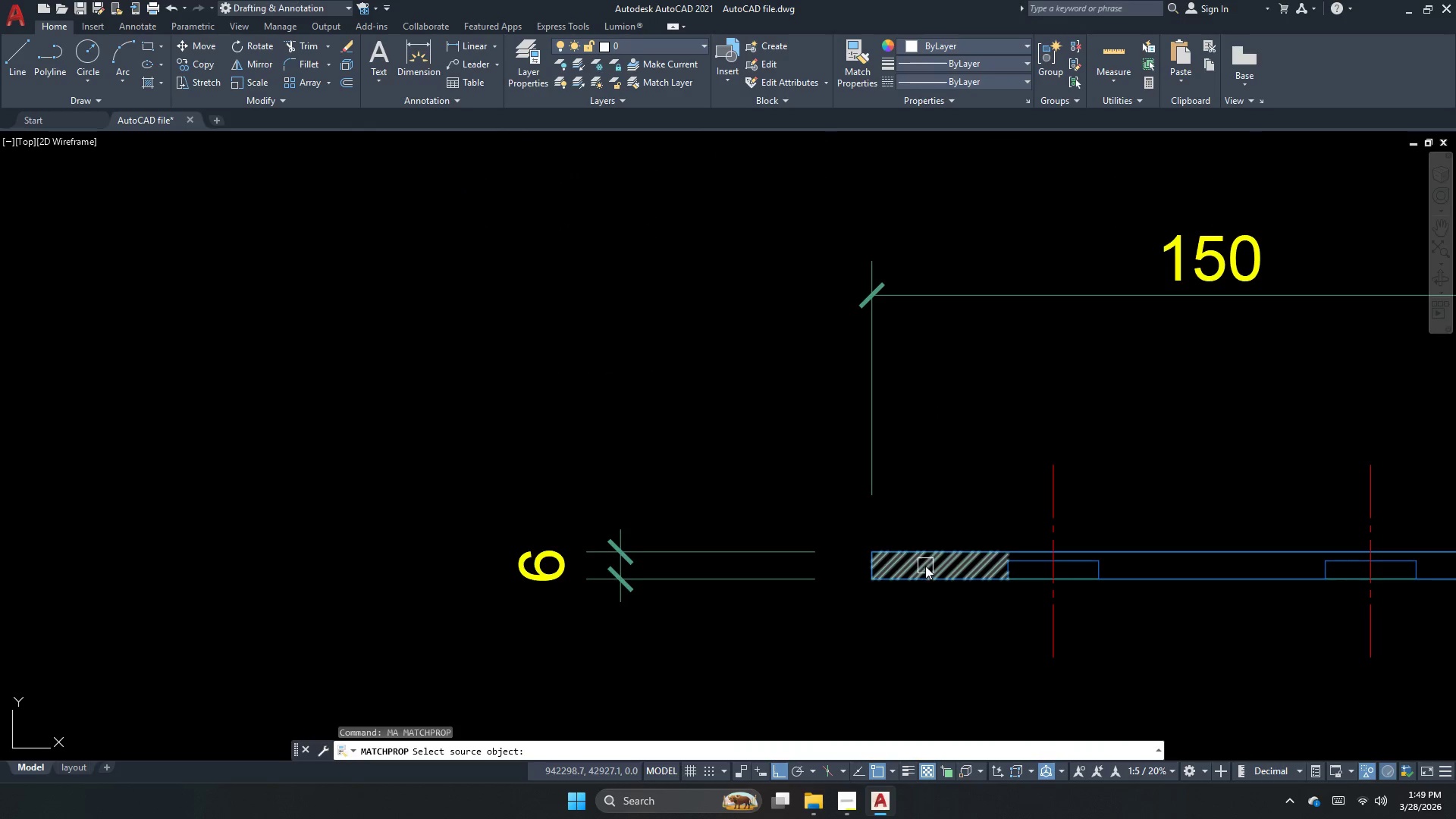 
left_click([925, 566])
 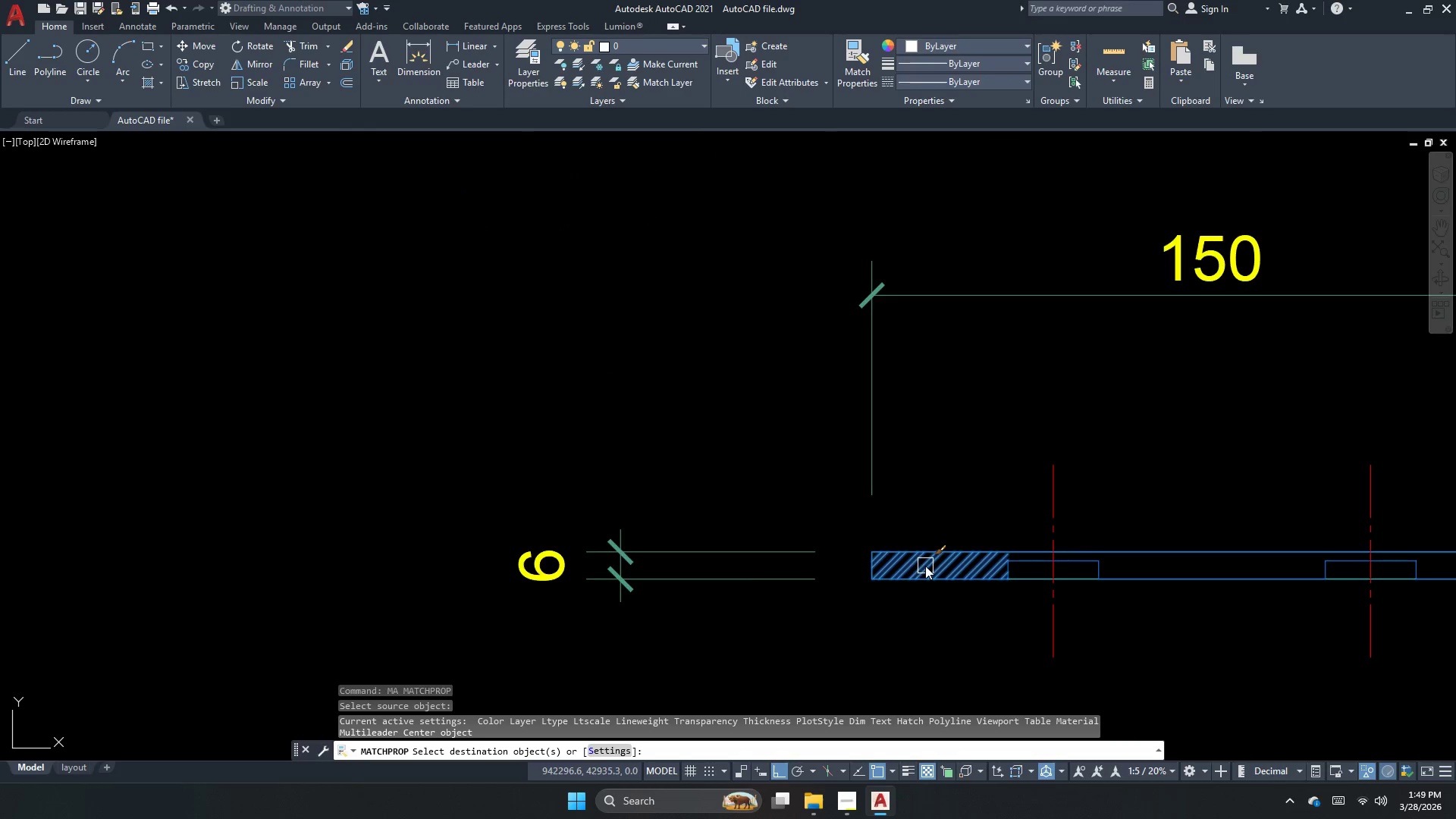 
scroll: coordinate [958, 573], scroll_direction: down, amount: 4.0
 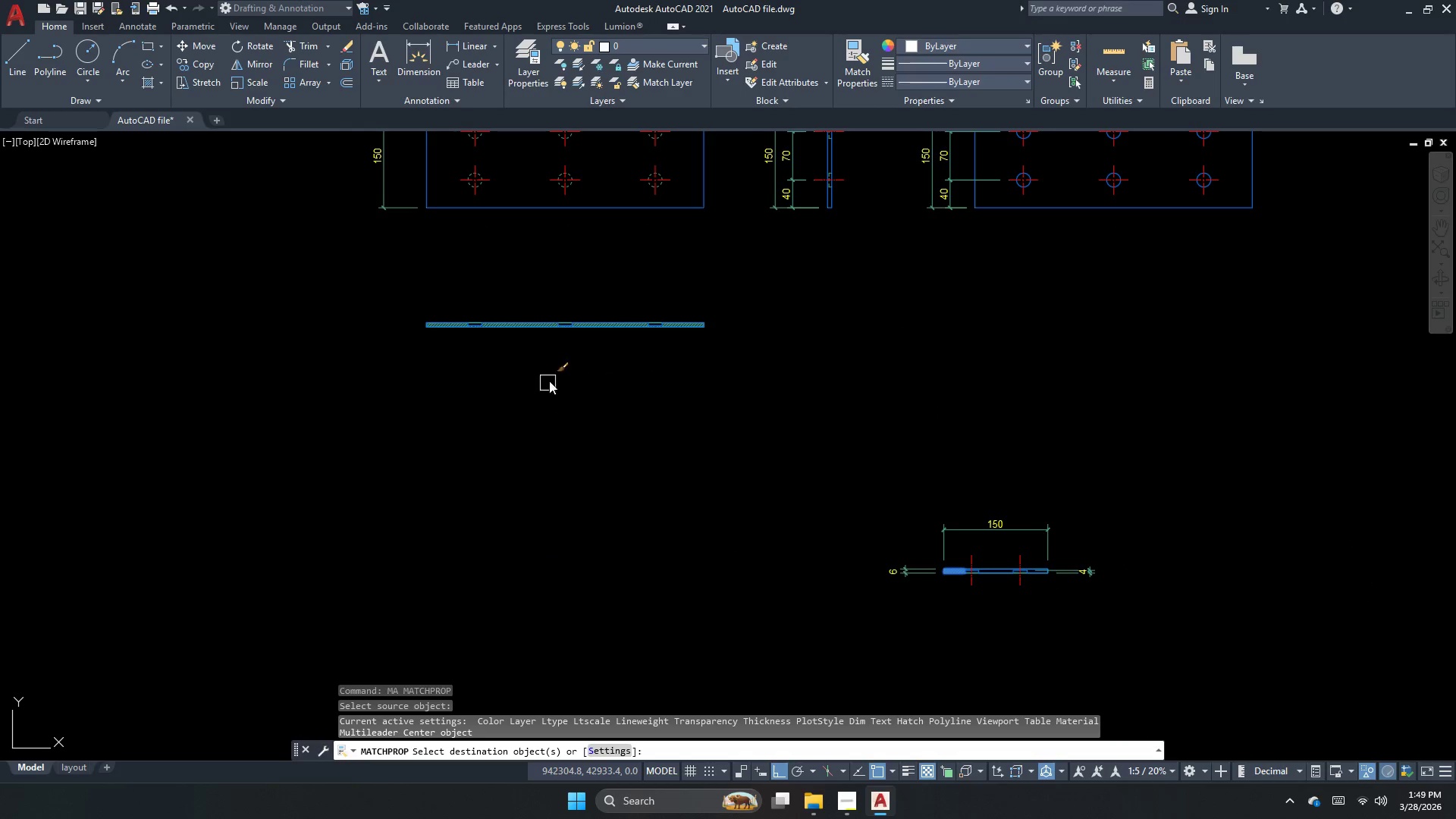 
left_click([639, 259])
 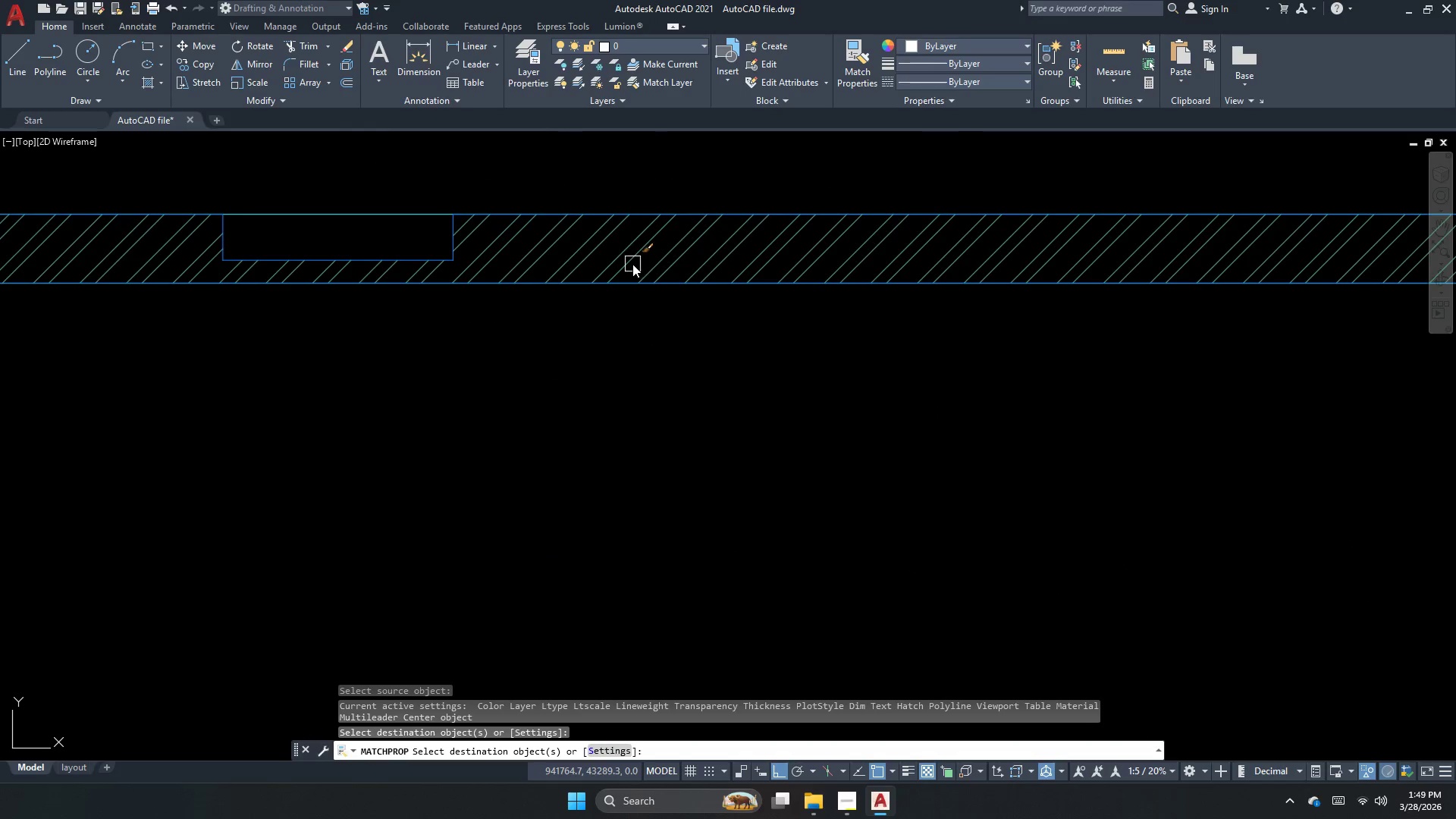 
scroll: coordinate [626, 283], scroll_direction: up, amount: 6.0
 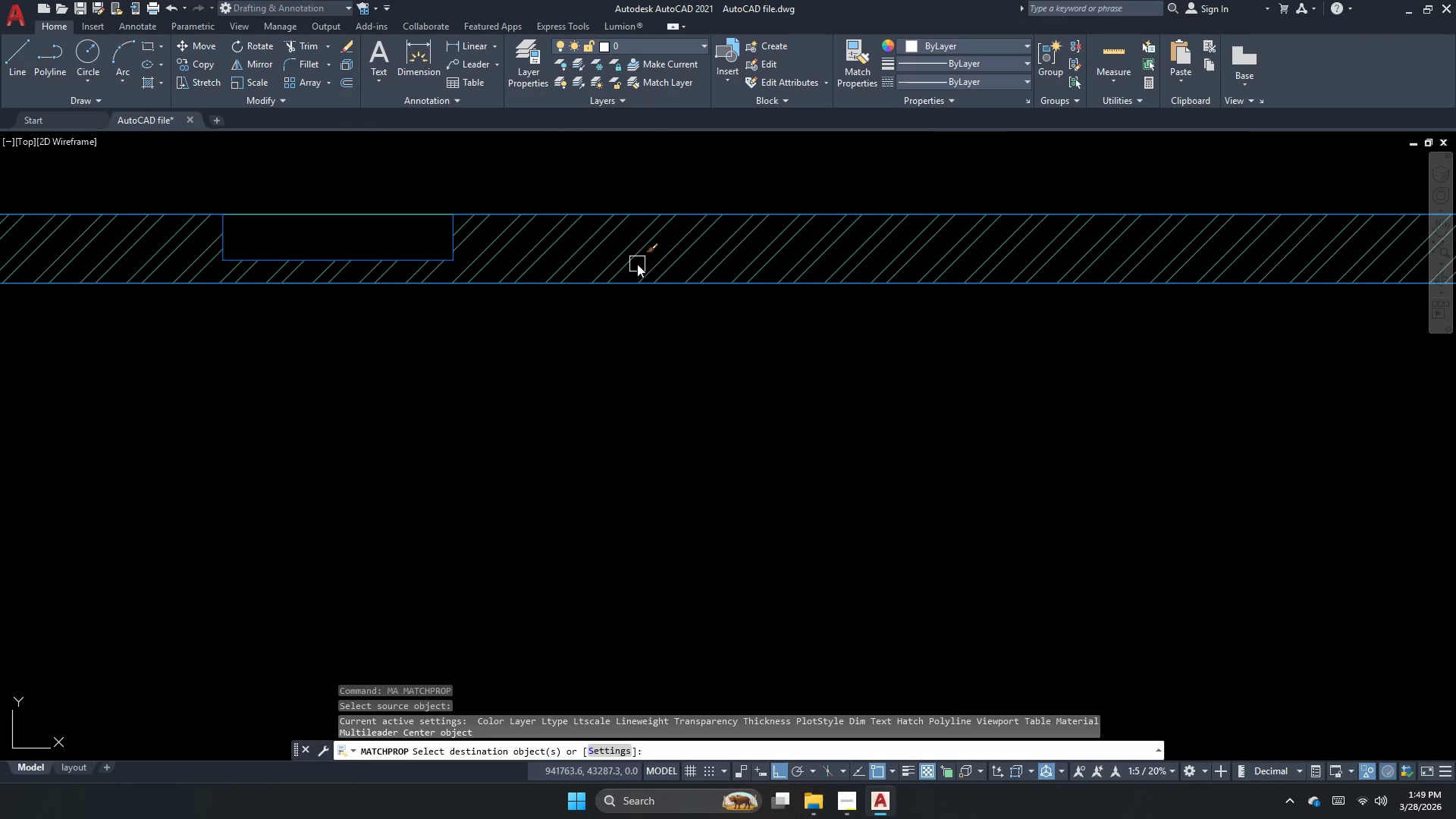 
double_click([632, 264])
 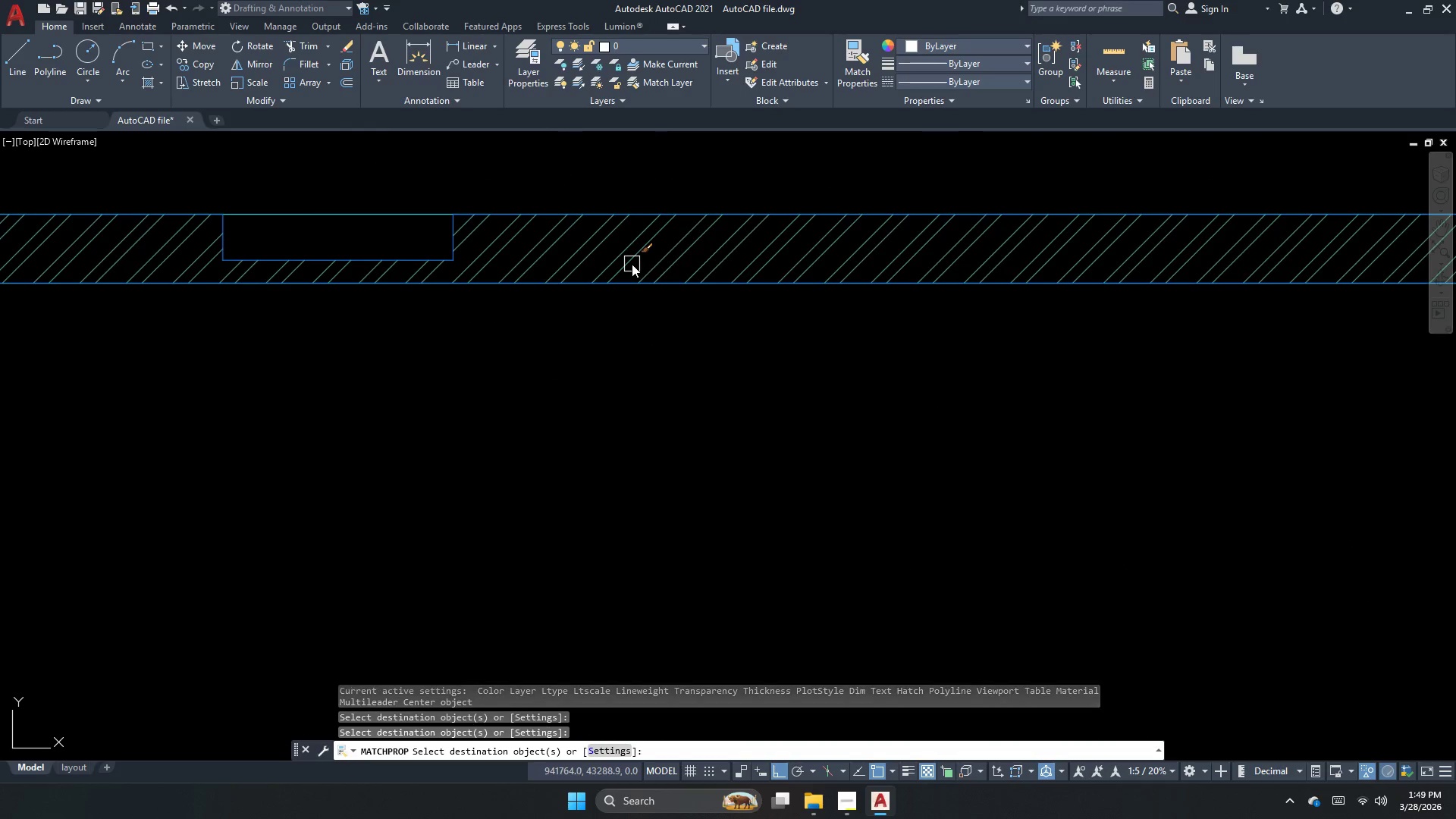 
triple_click([632, 264])
 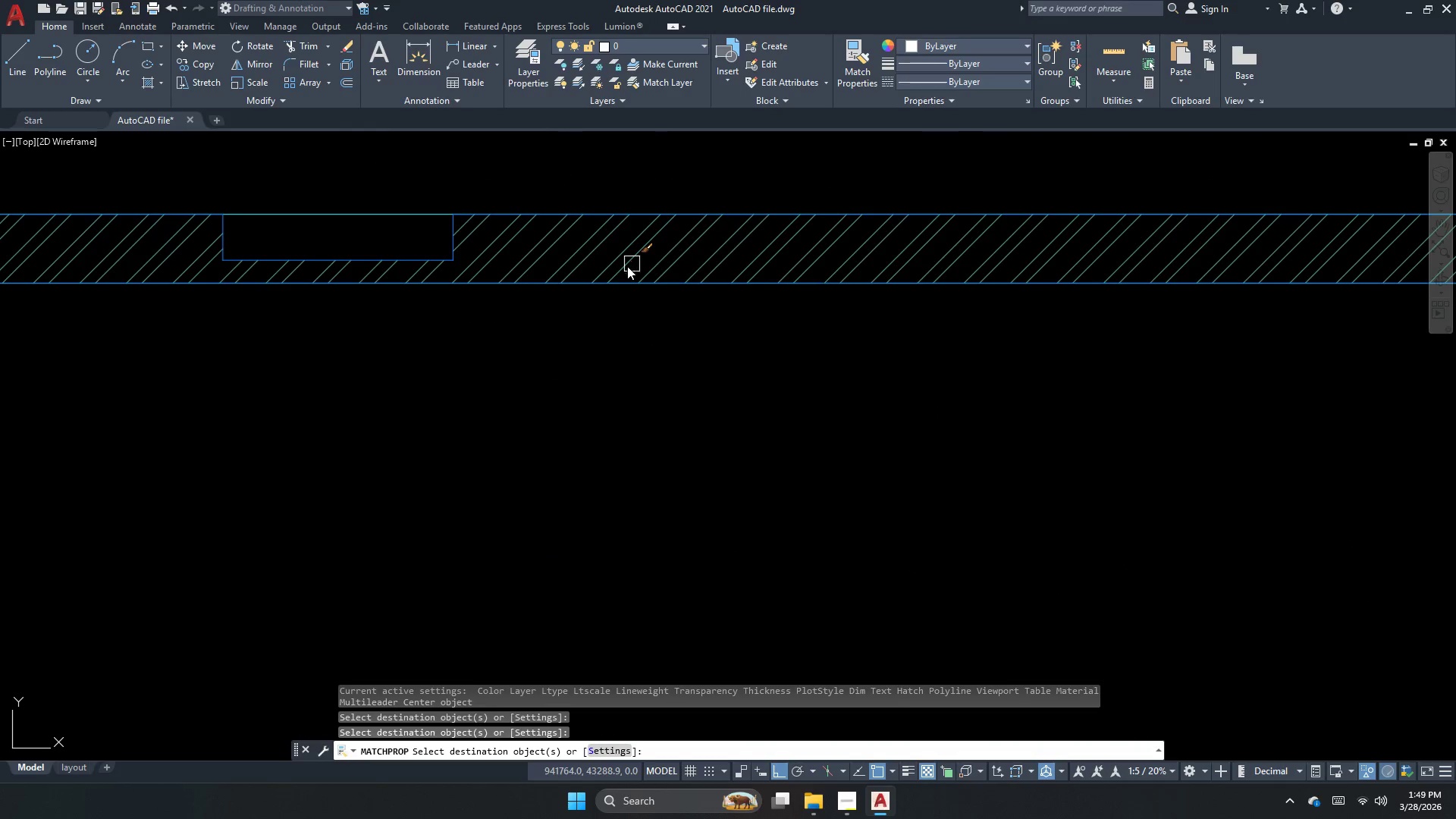 
key(Escape)
 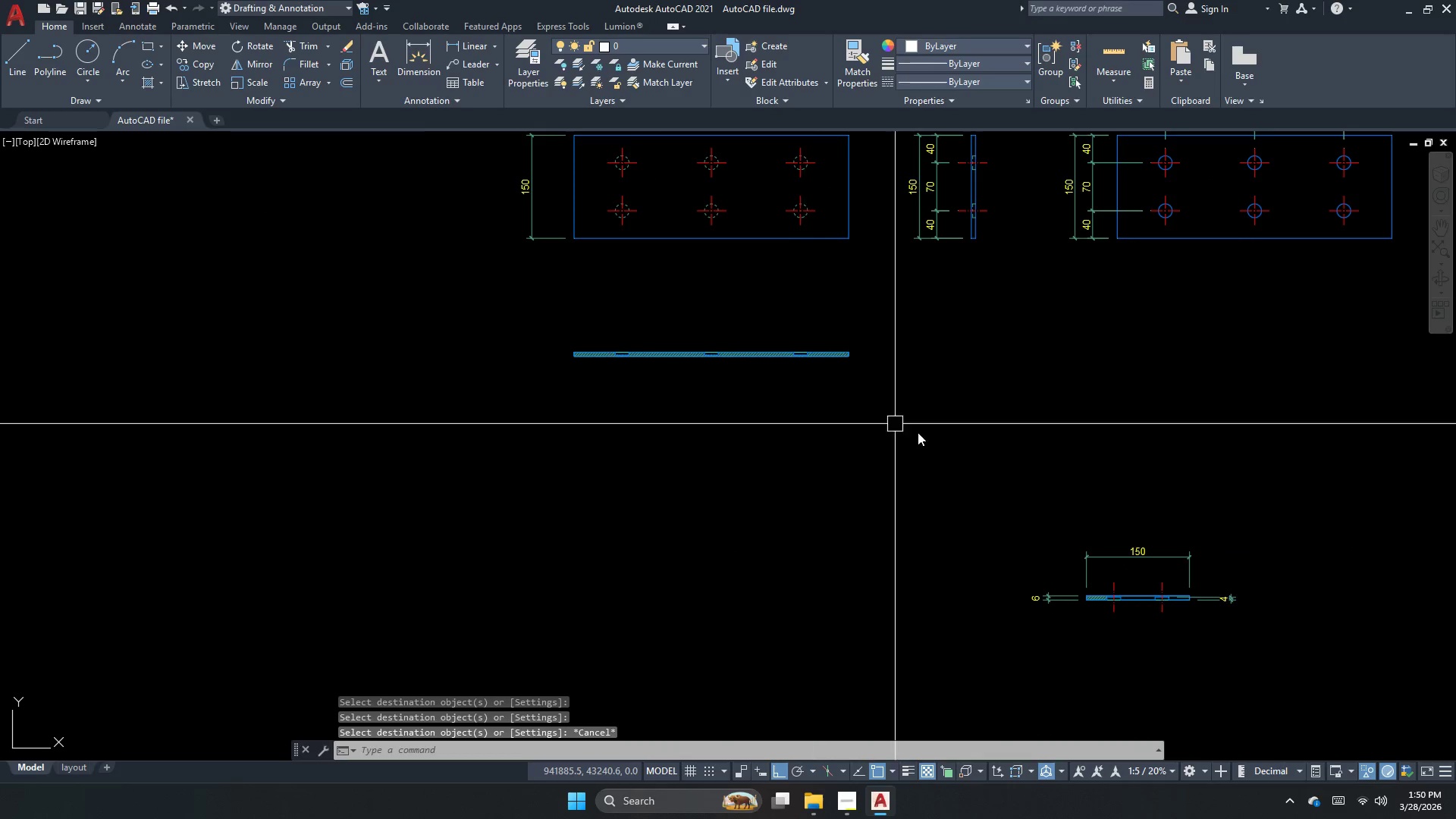 
left_click_drag(start_coordinate=[1357, 626], to_coordinate=[1247, 590])
 